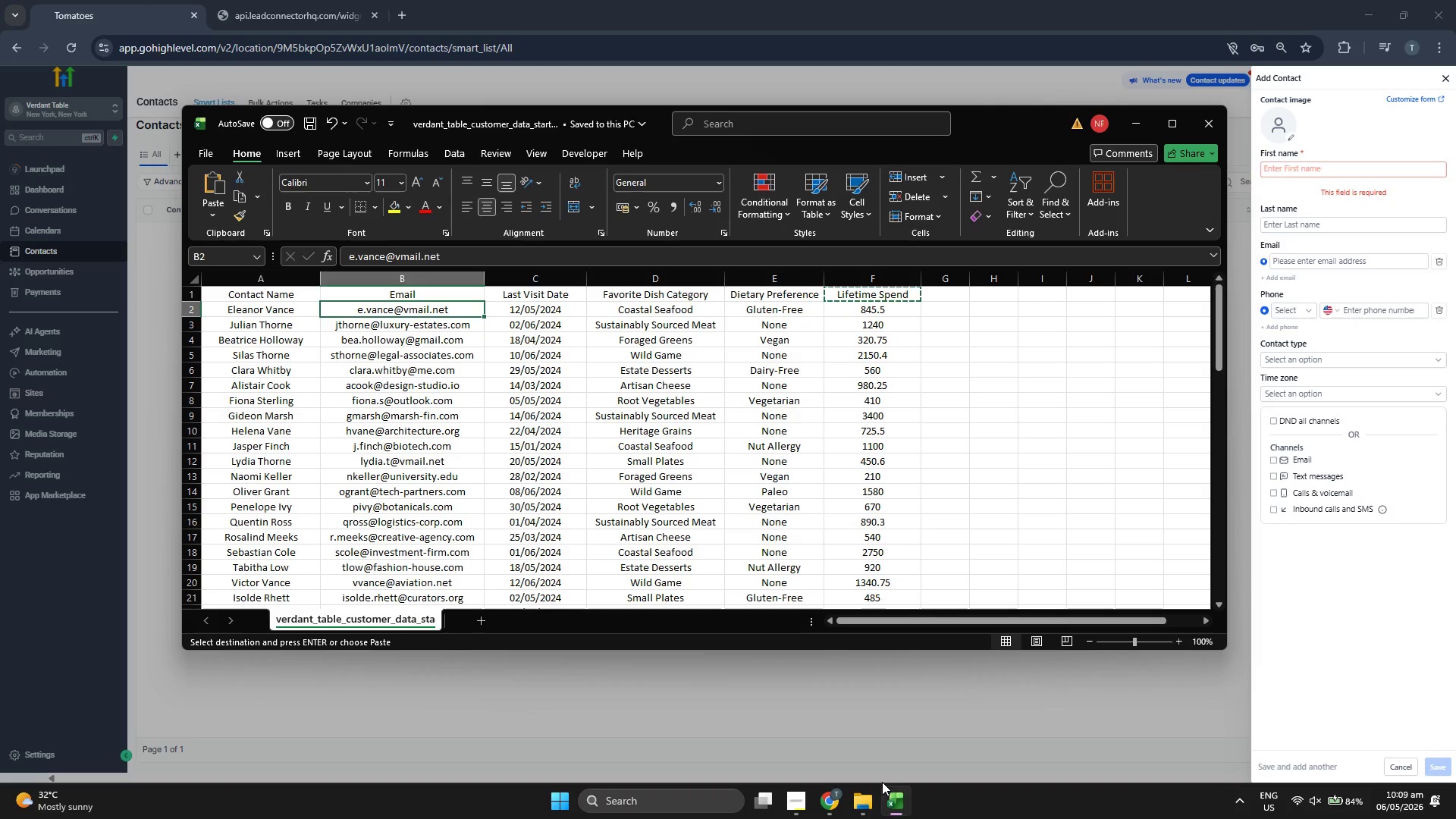 
key(ArrowLeft)
 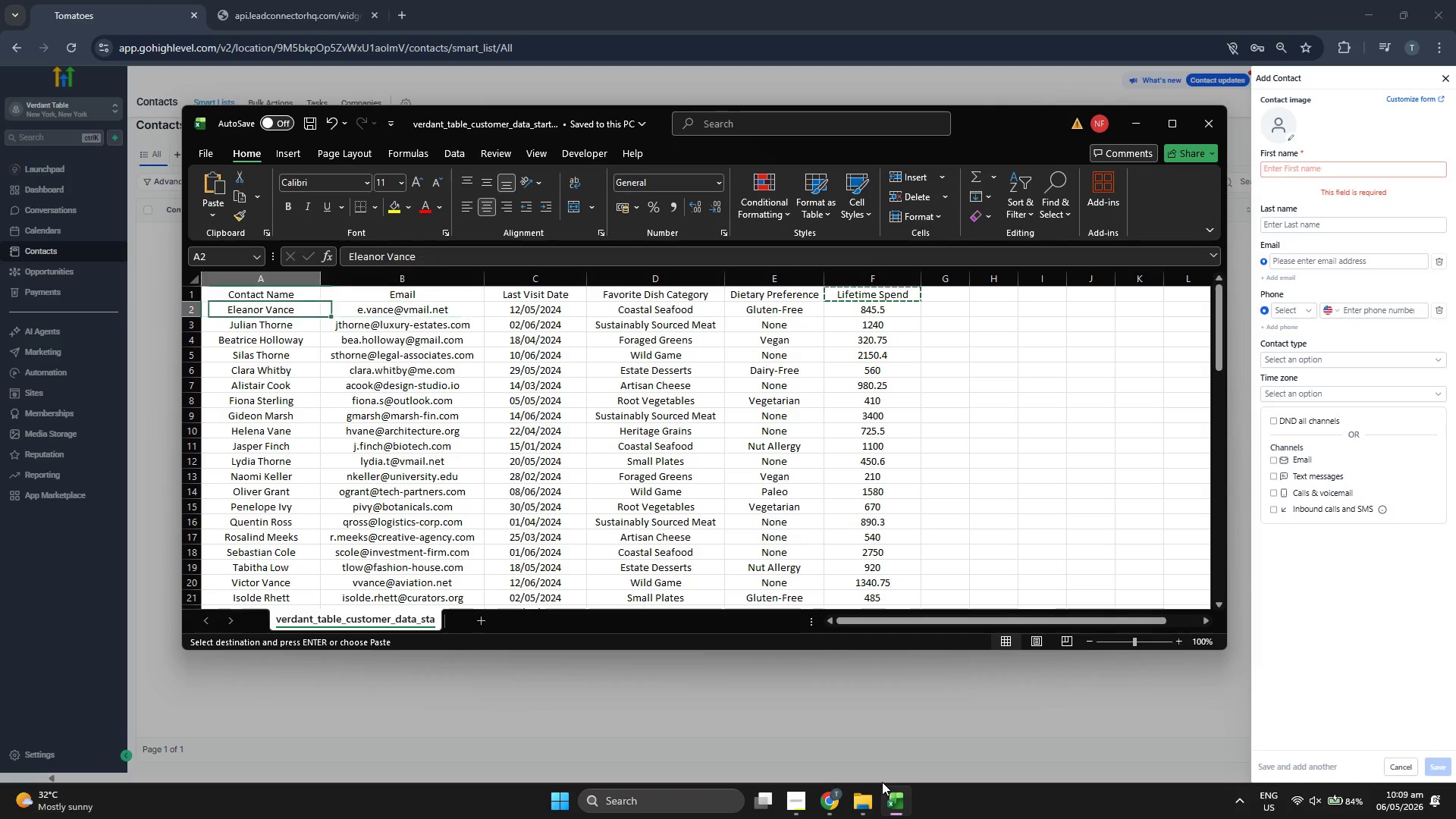 
key(ArrowLeft)
 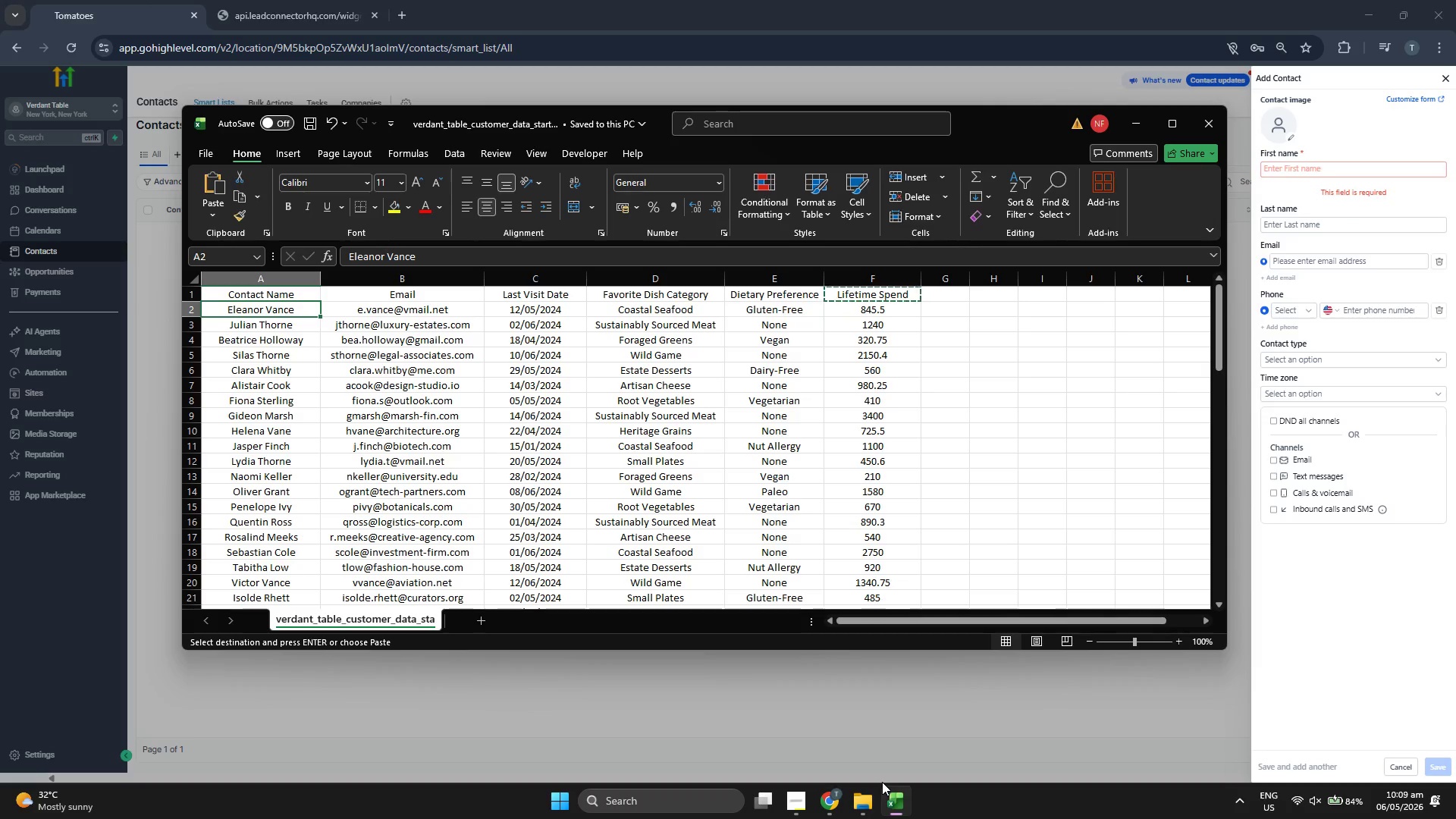 
key(ArrowLeft)
 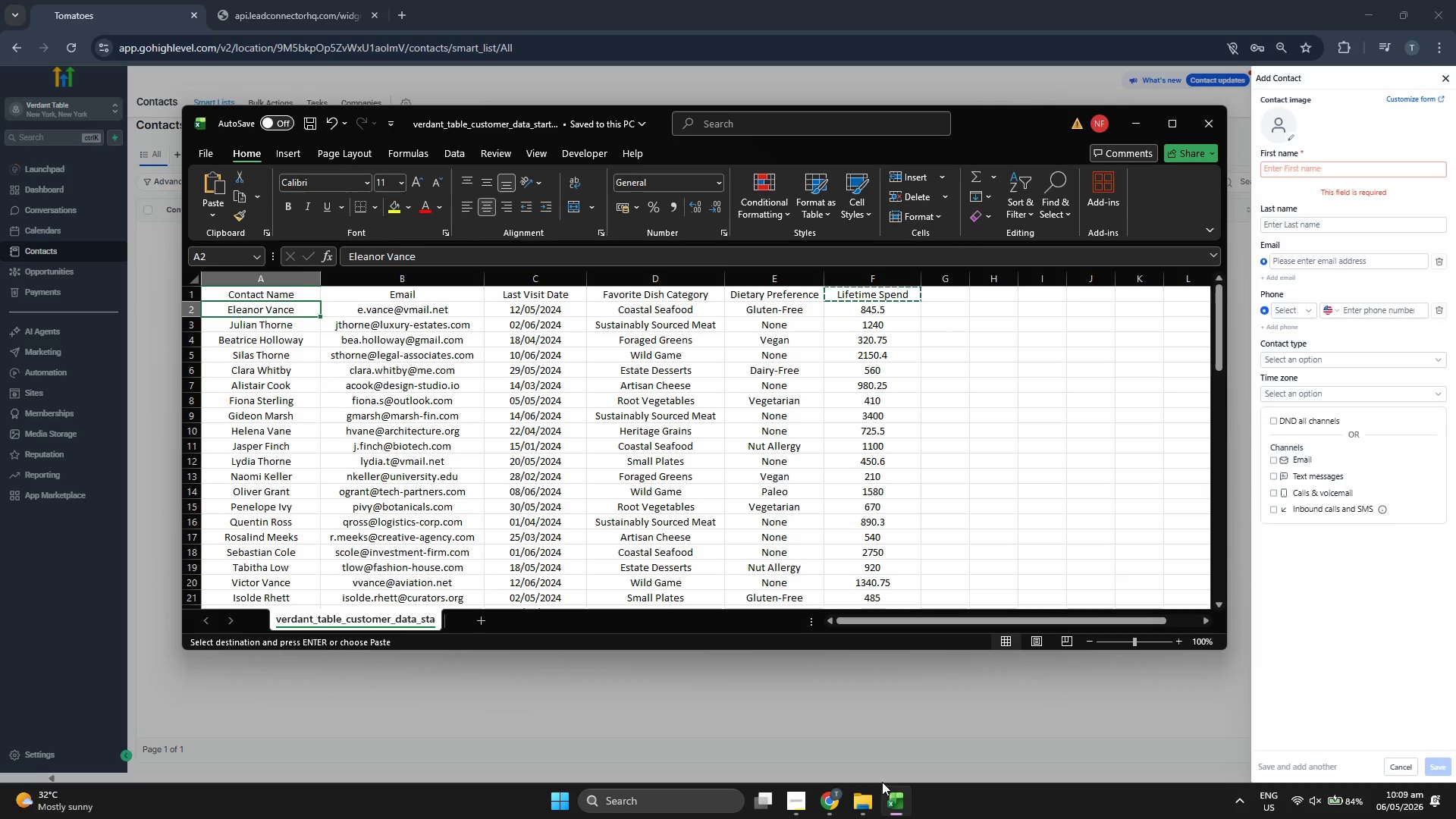 
key(ArrowRight)
 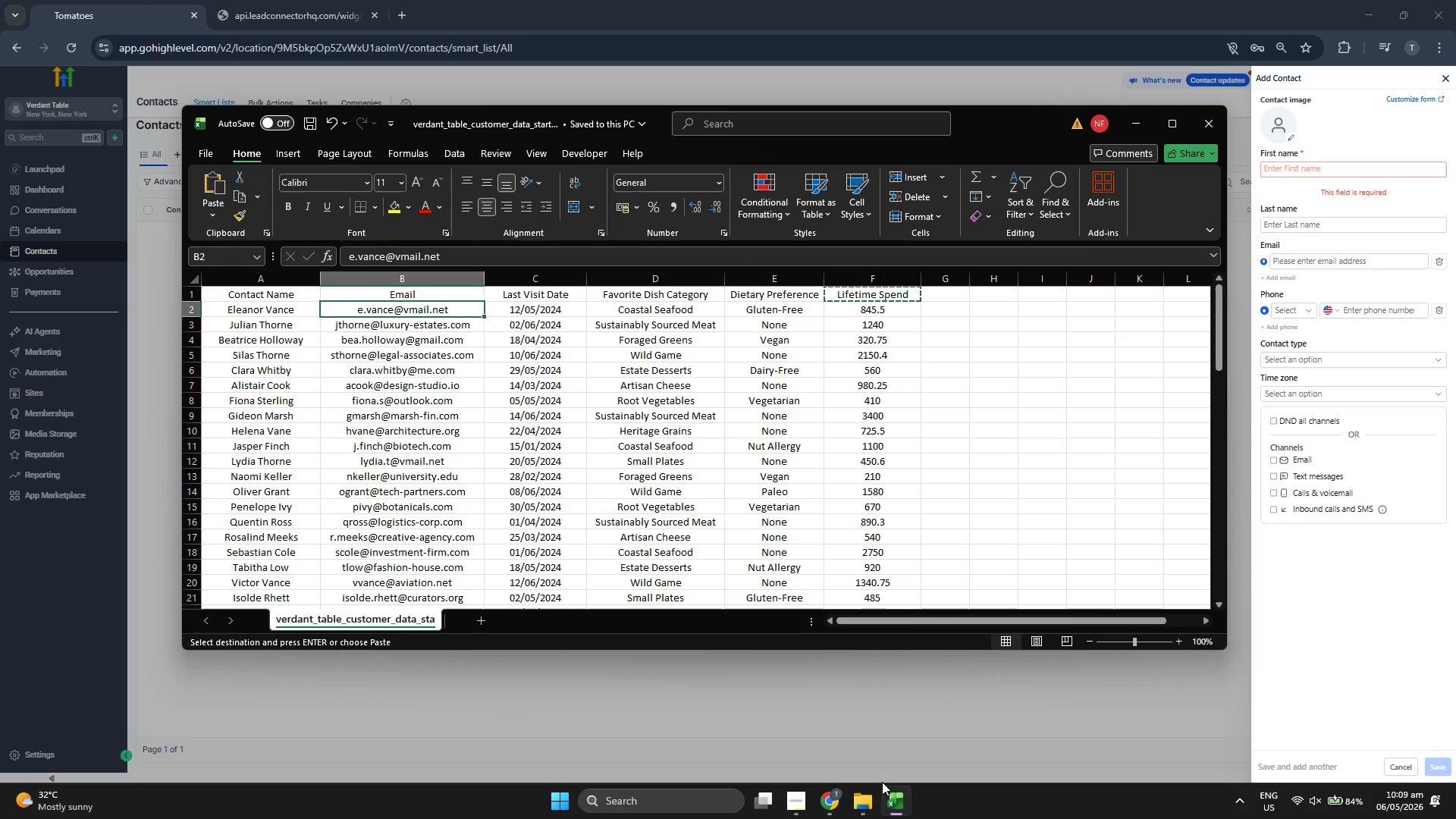 
key(Control+C)
 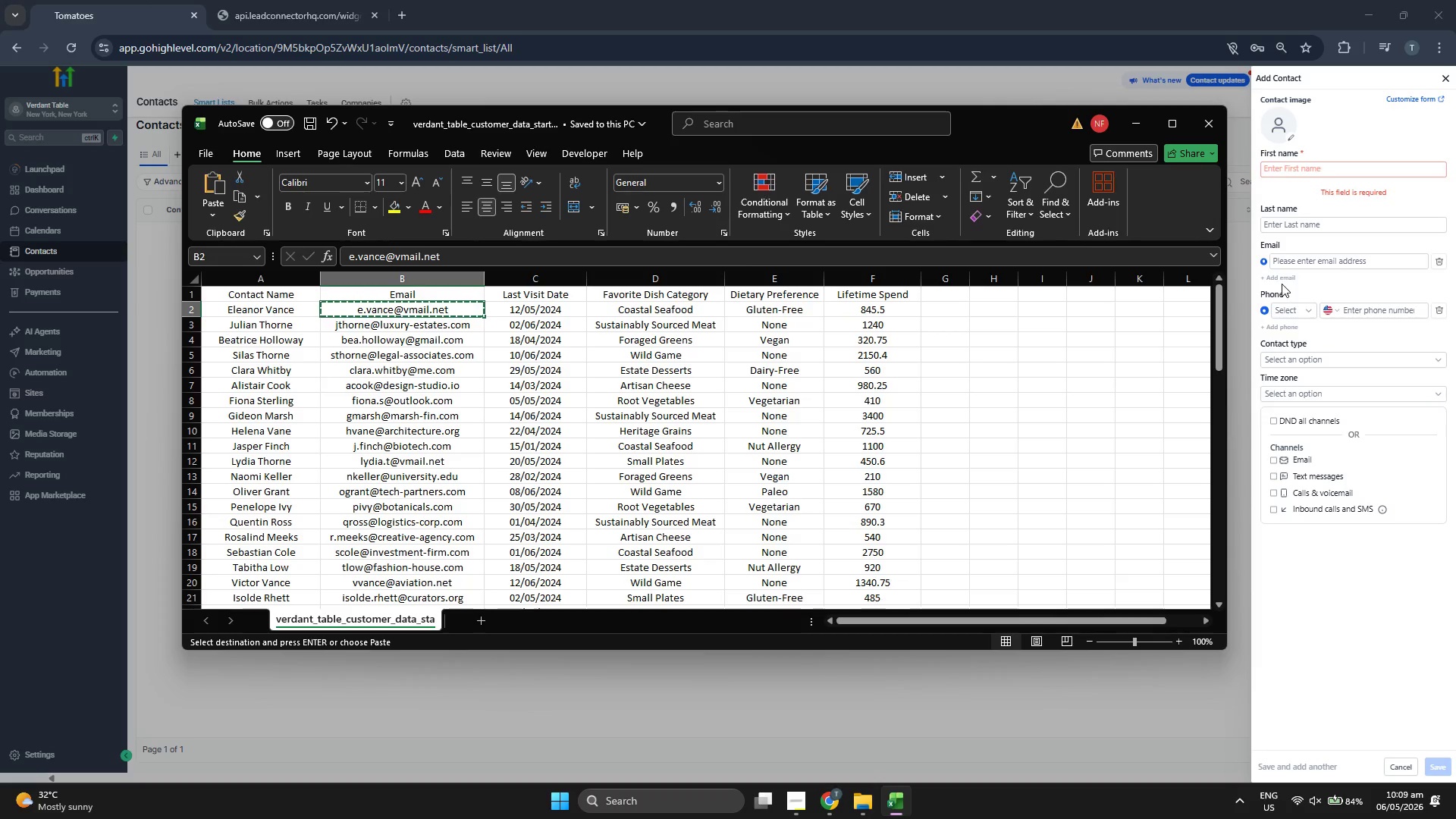 
left_click([1333, 265])
 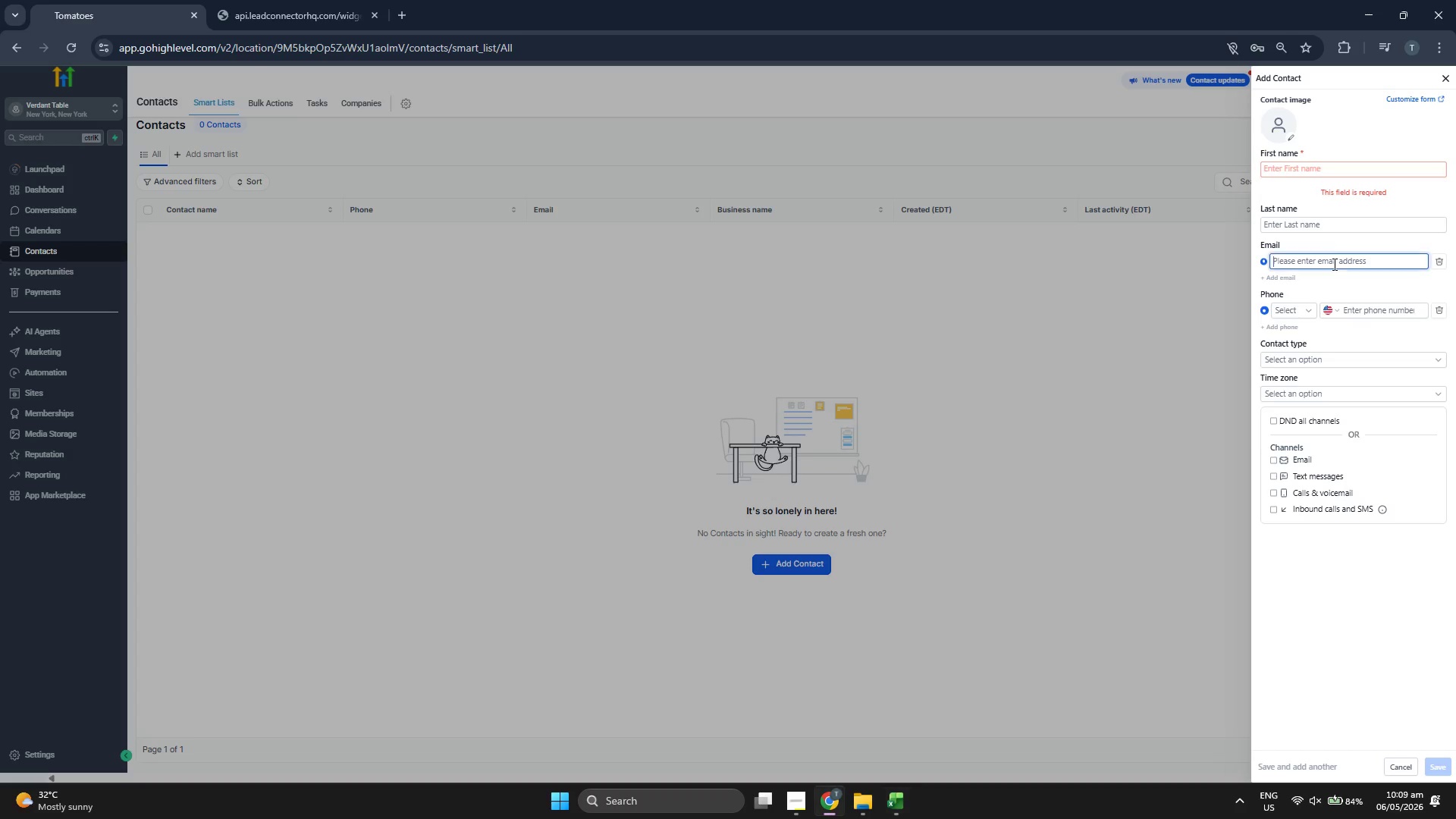 
key(Control+ControlLeft)
 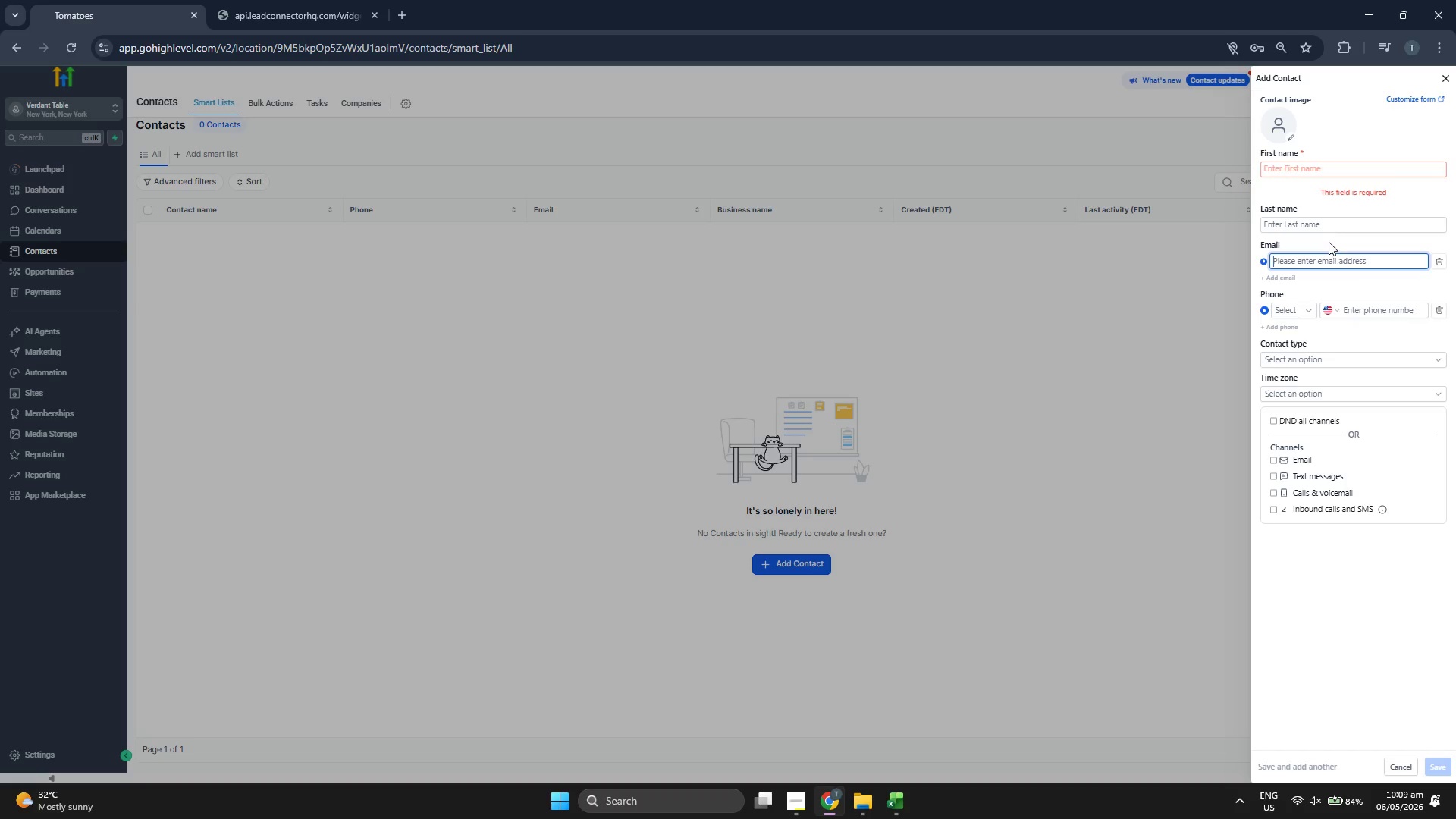 
key(Control+V)
 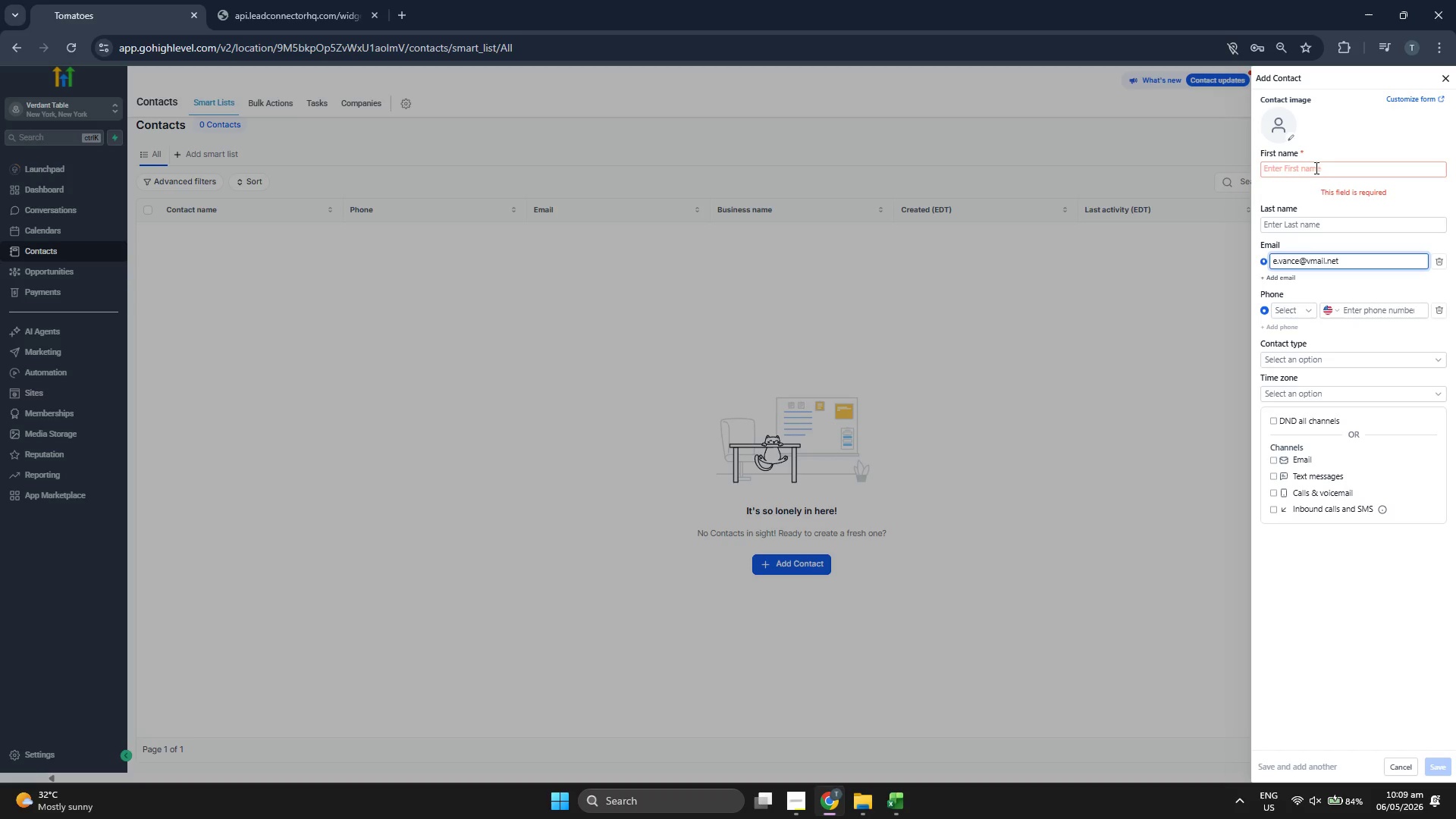 
type(Eleanor)
key(Tab)
type(Vance)
 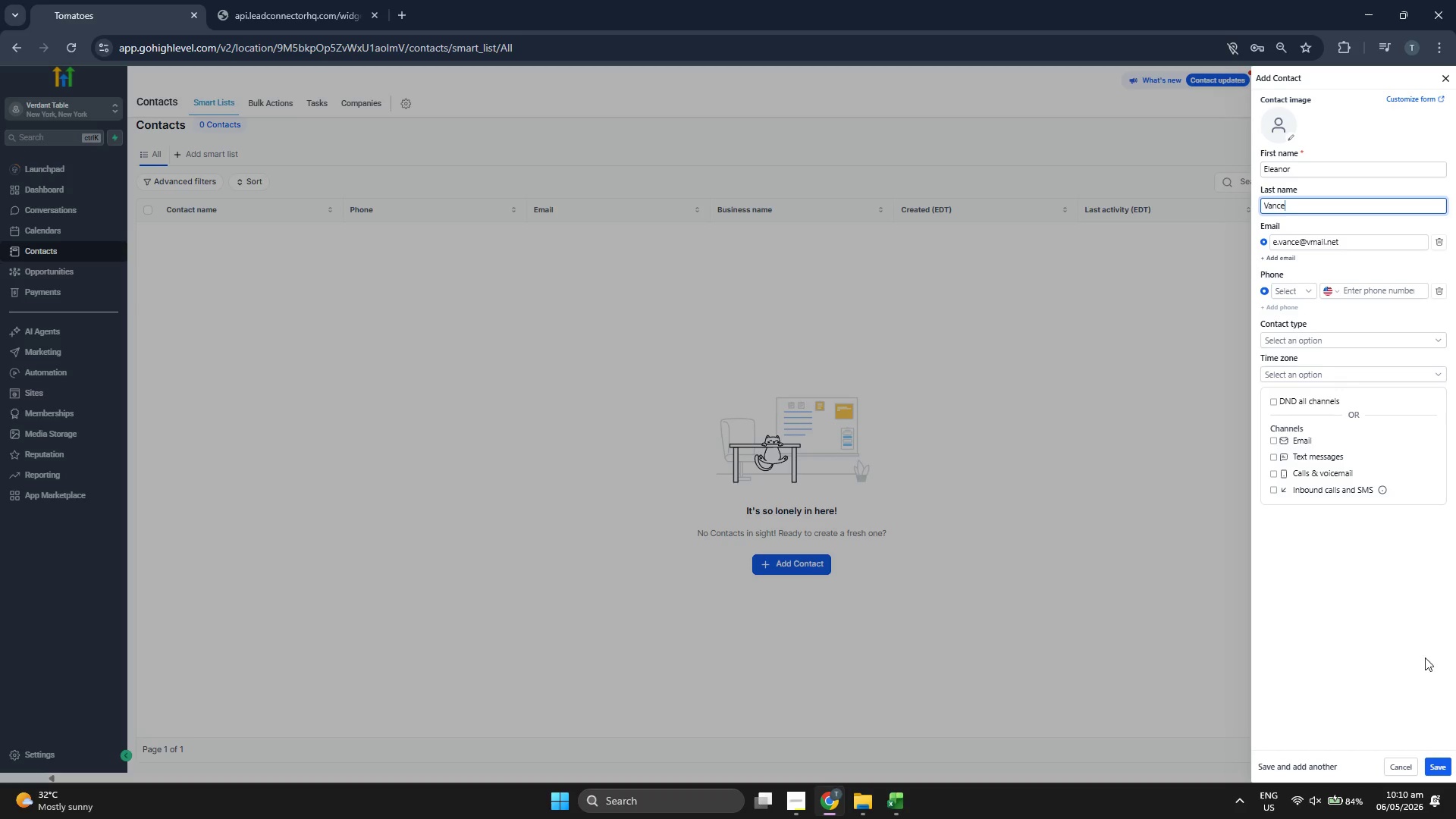 
left_click([1443, 757])
 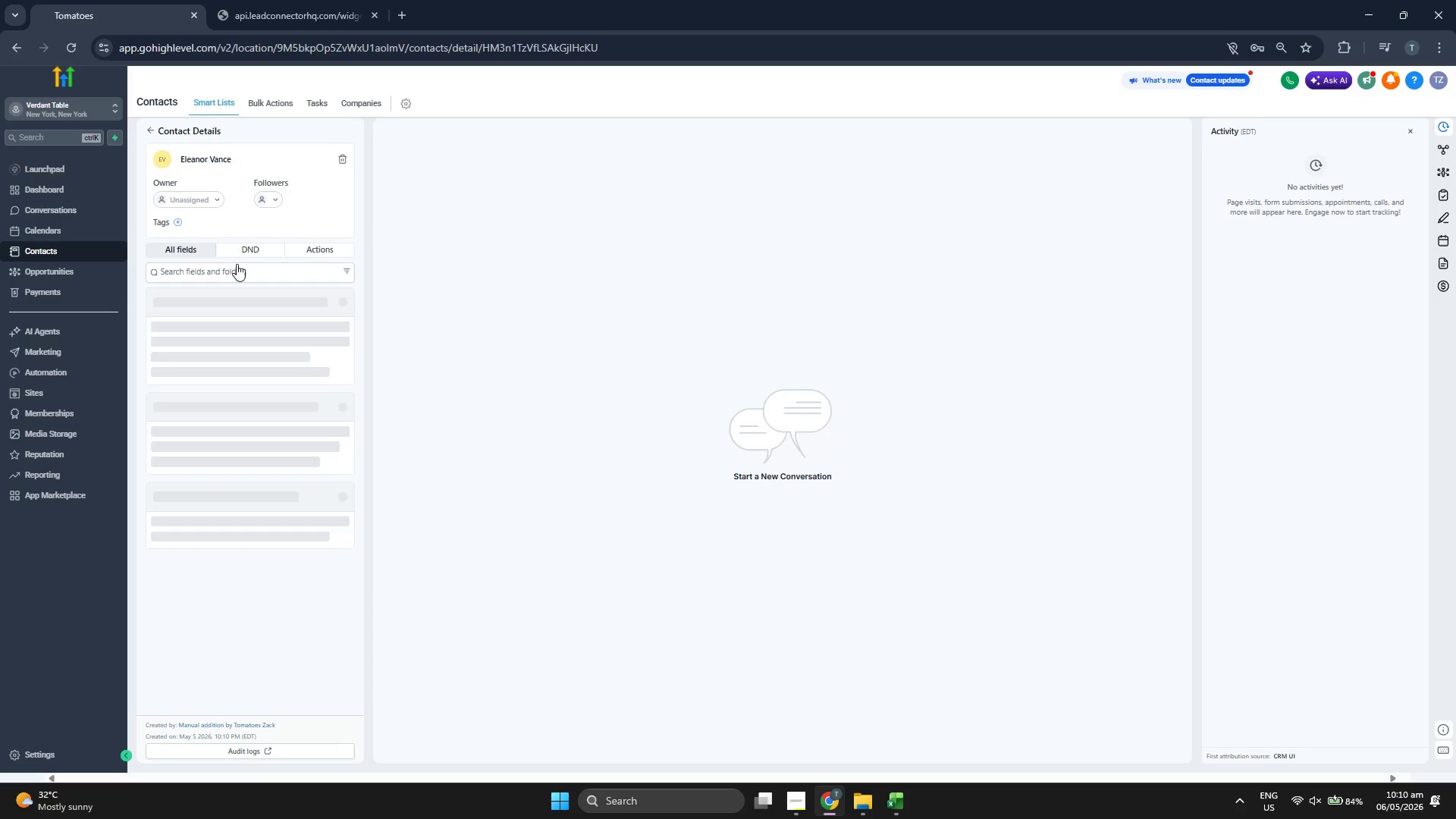 
wait(6.62)
 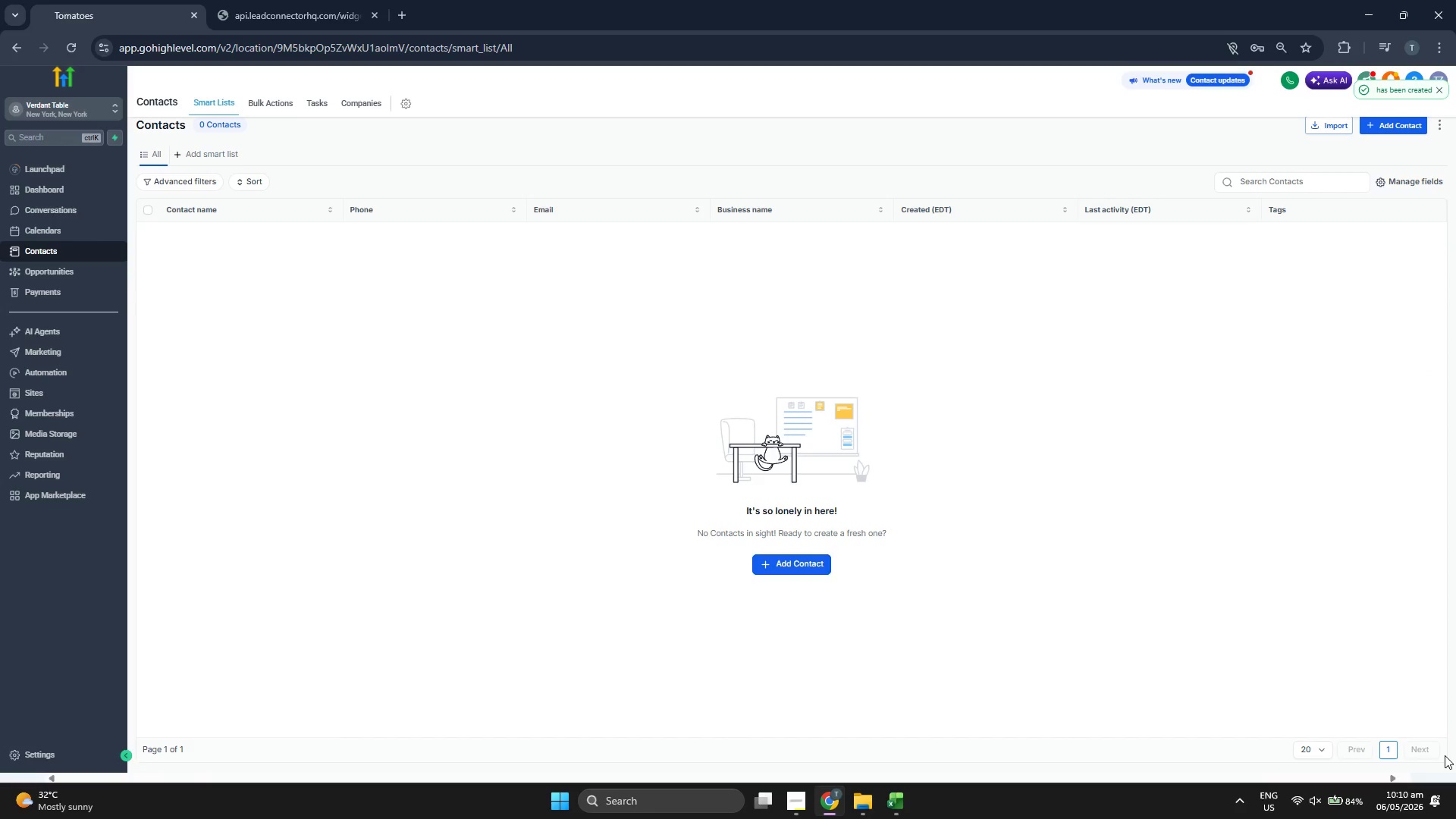 
scroll: coordinate [278, 351], scroll_direction: down, amount: 3.0
 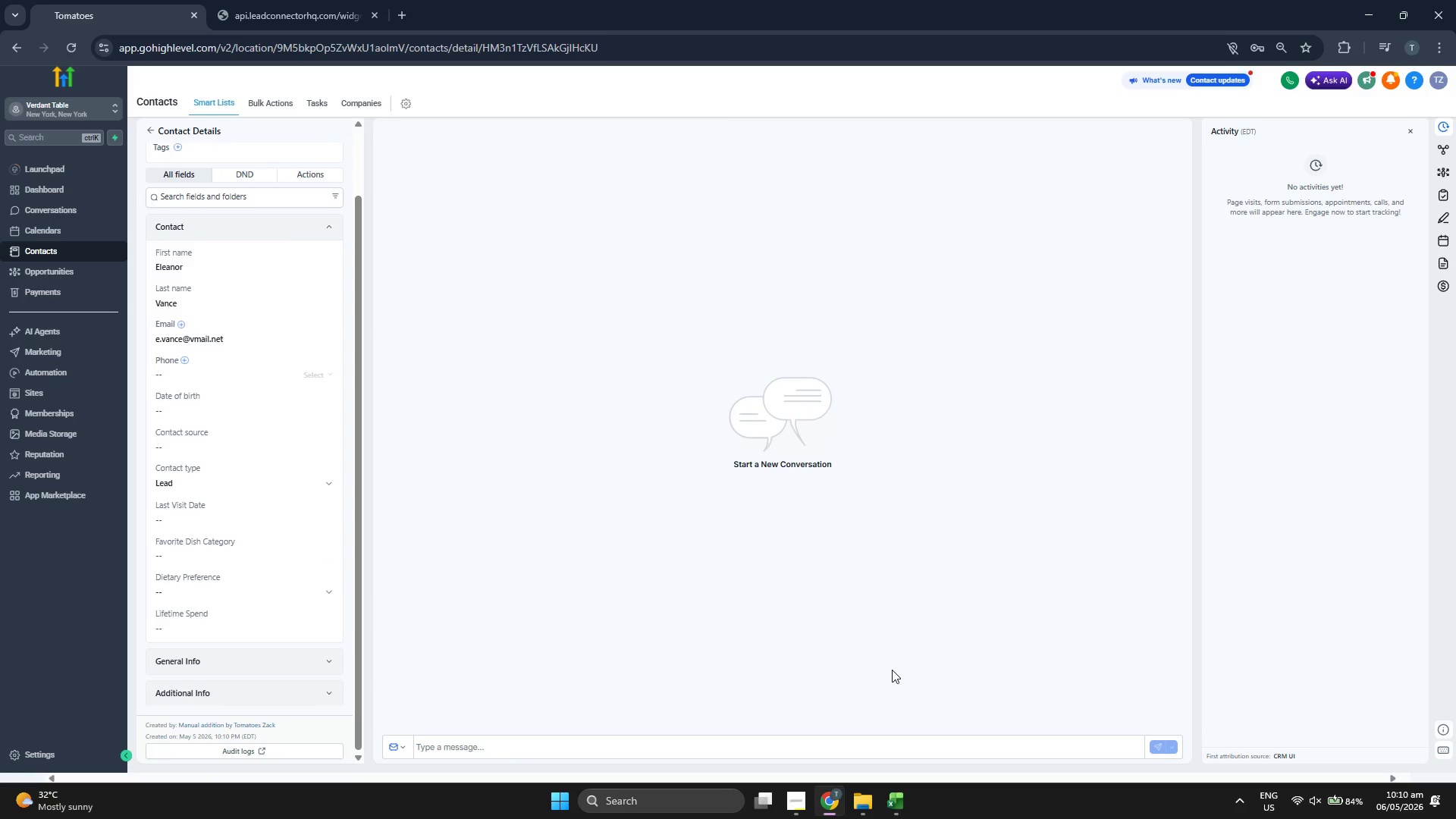 
wait(5.04)
 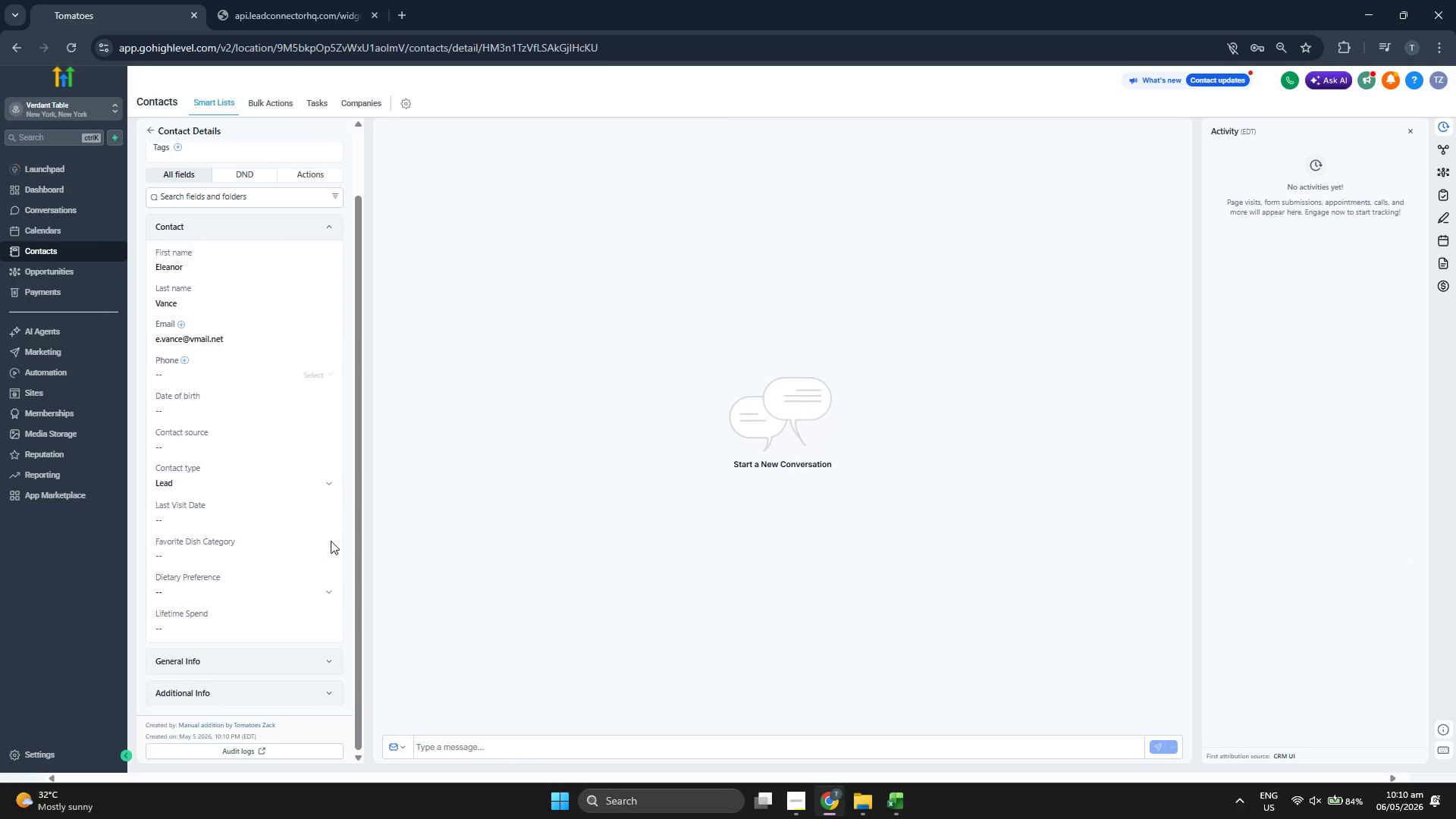 
key(ArrowRight)
 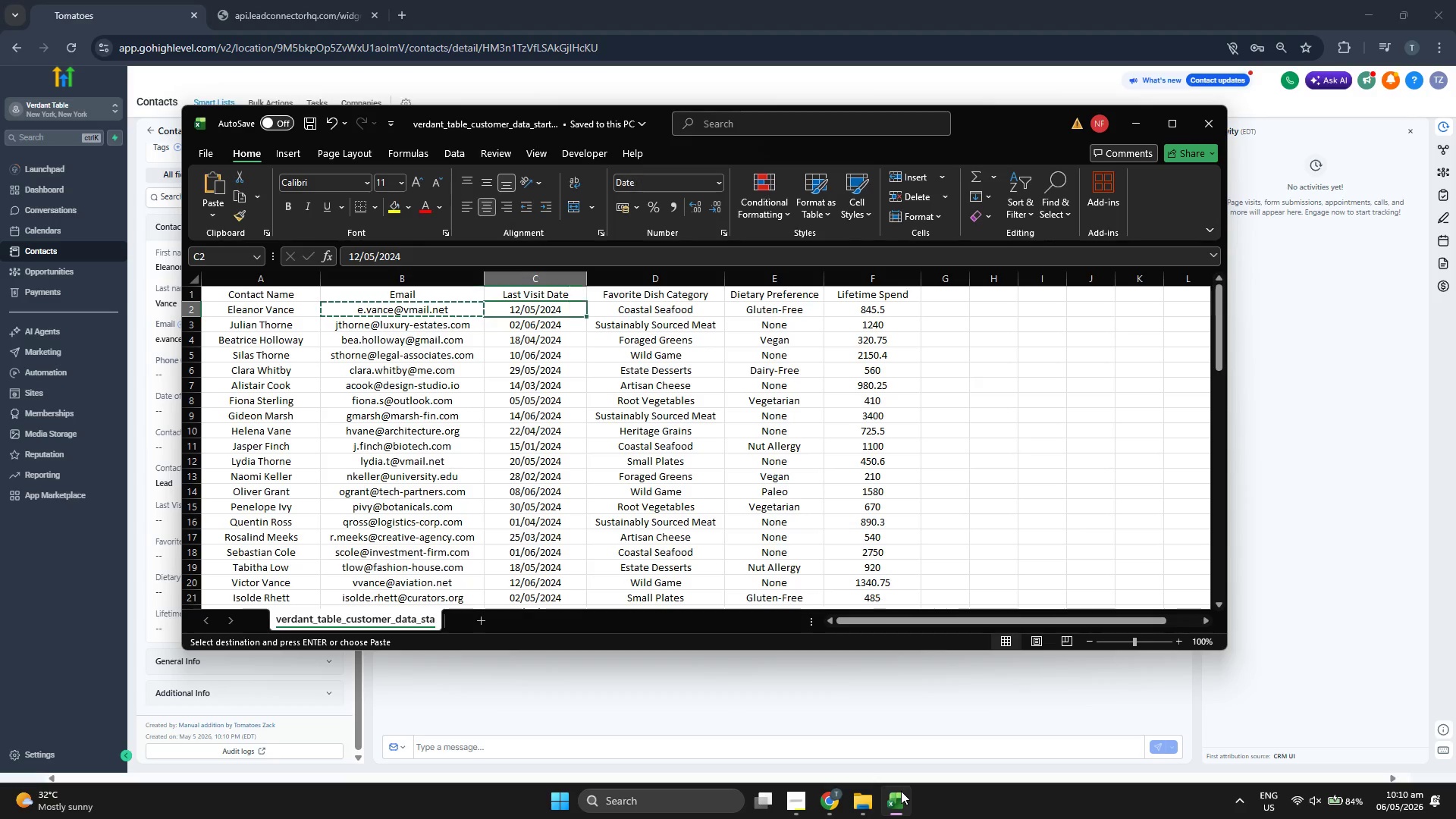 
key(ArrowRight)
 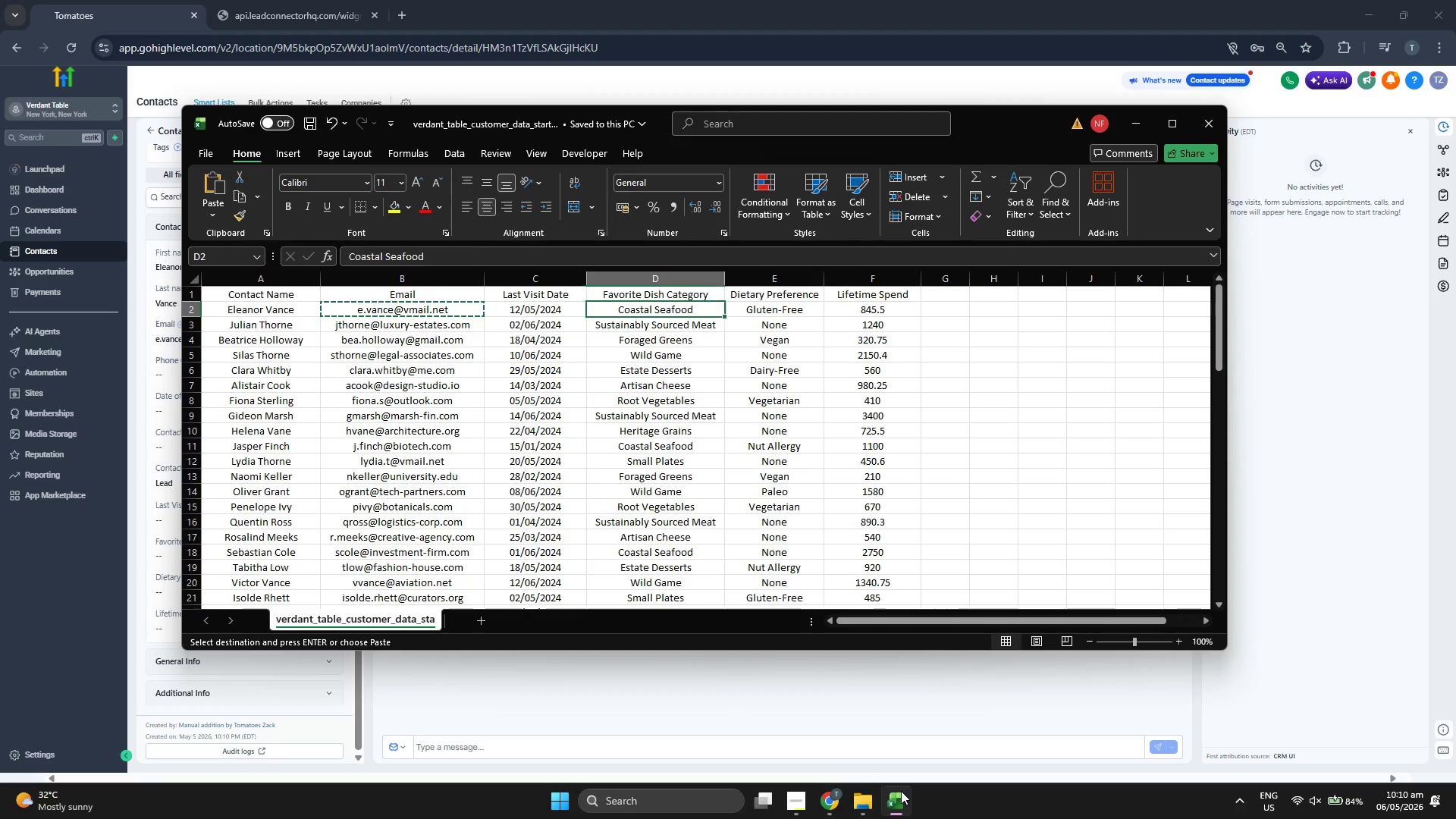 
key(ArrowRight)
 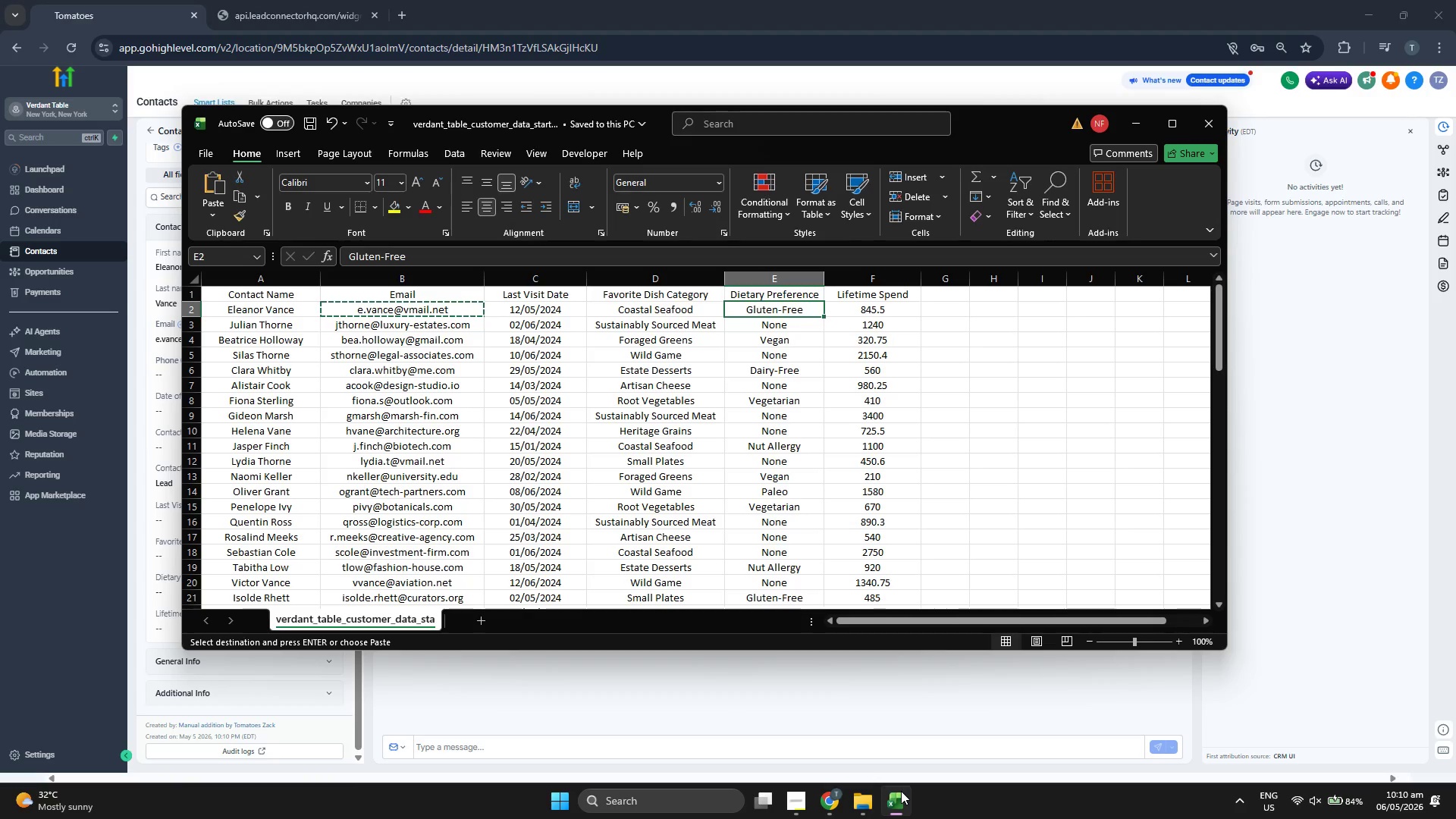 
key(ArrowLeft)
 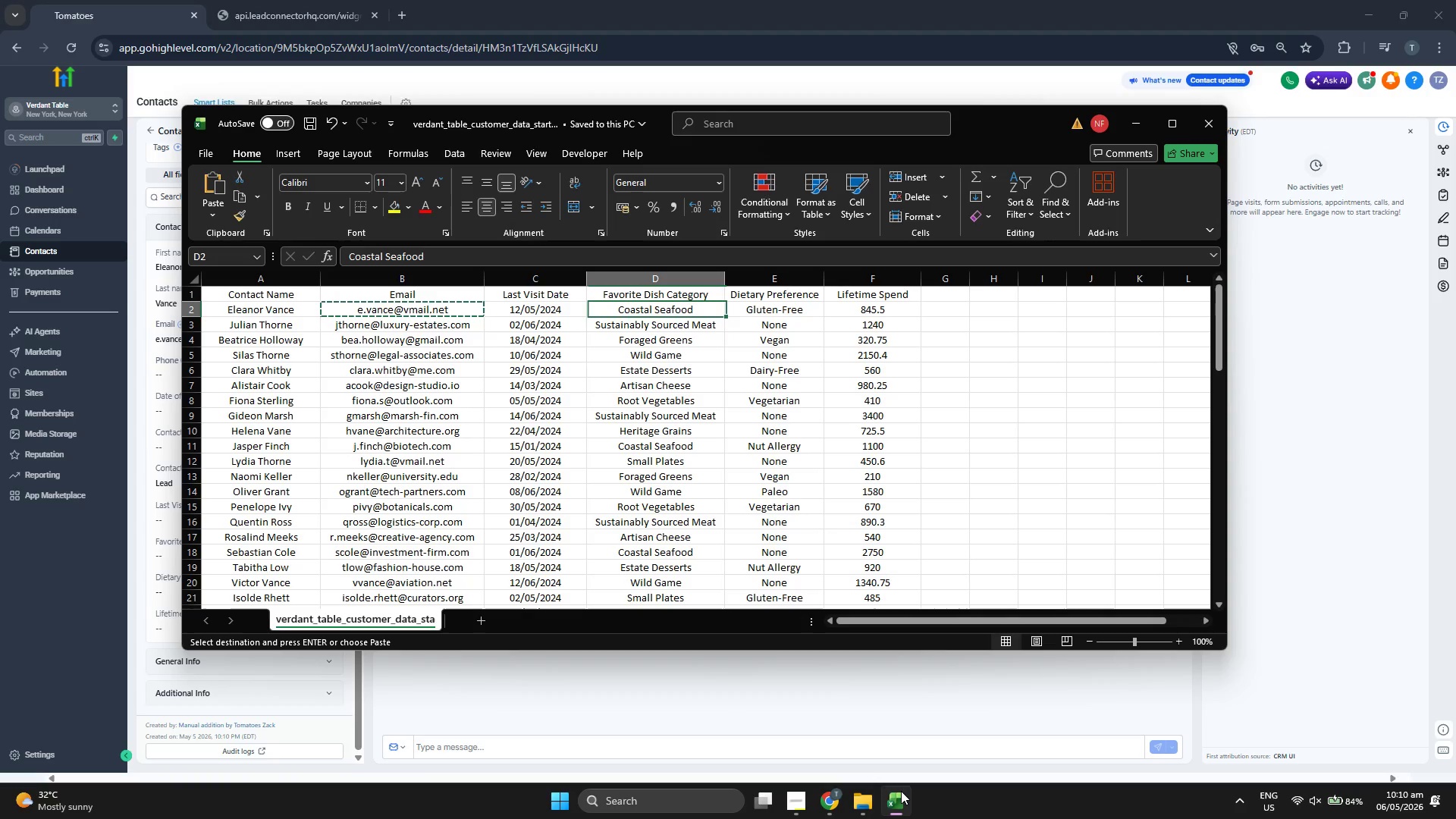 
key(Control+ControlLeft)
 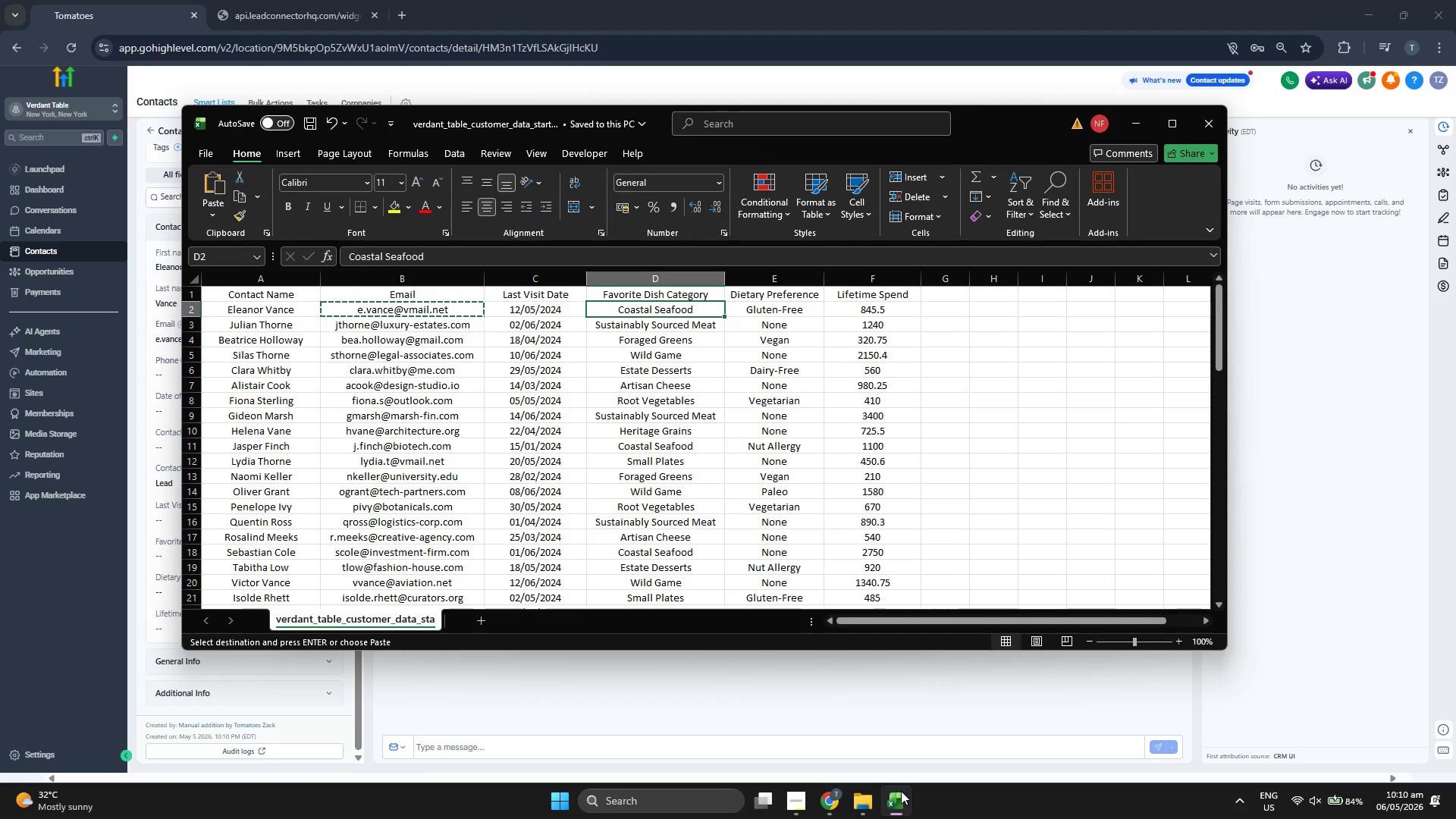 
key(Control+C)
 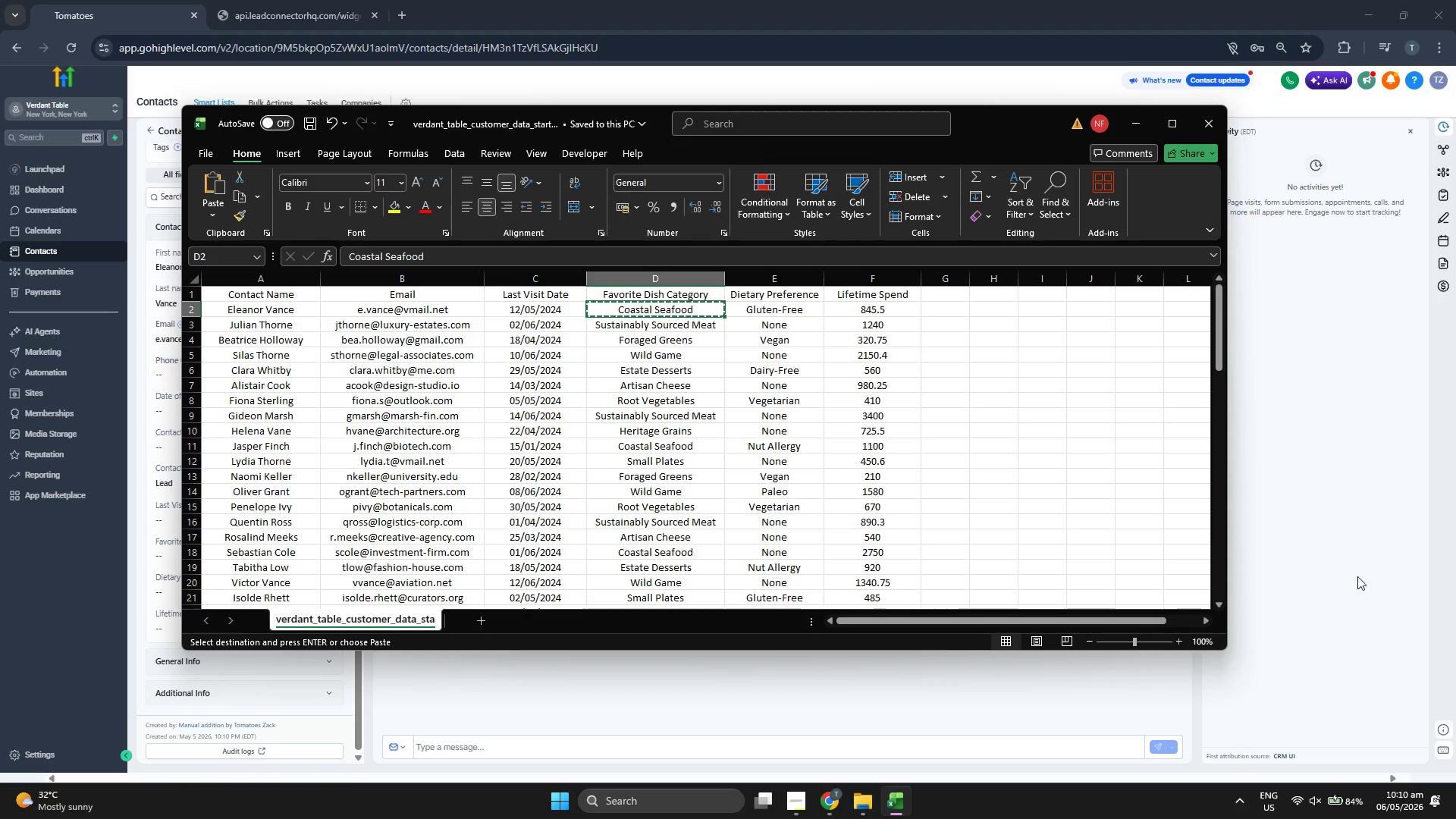 
left_click([1386, 564])
 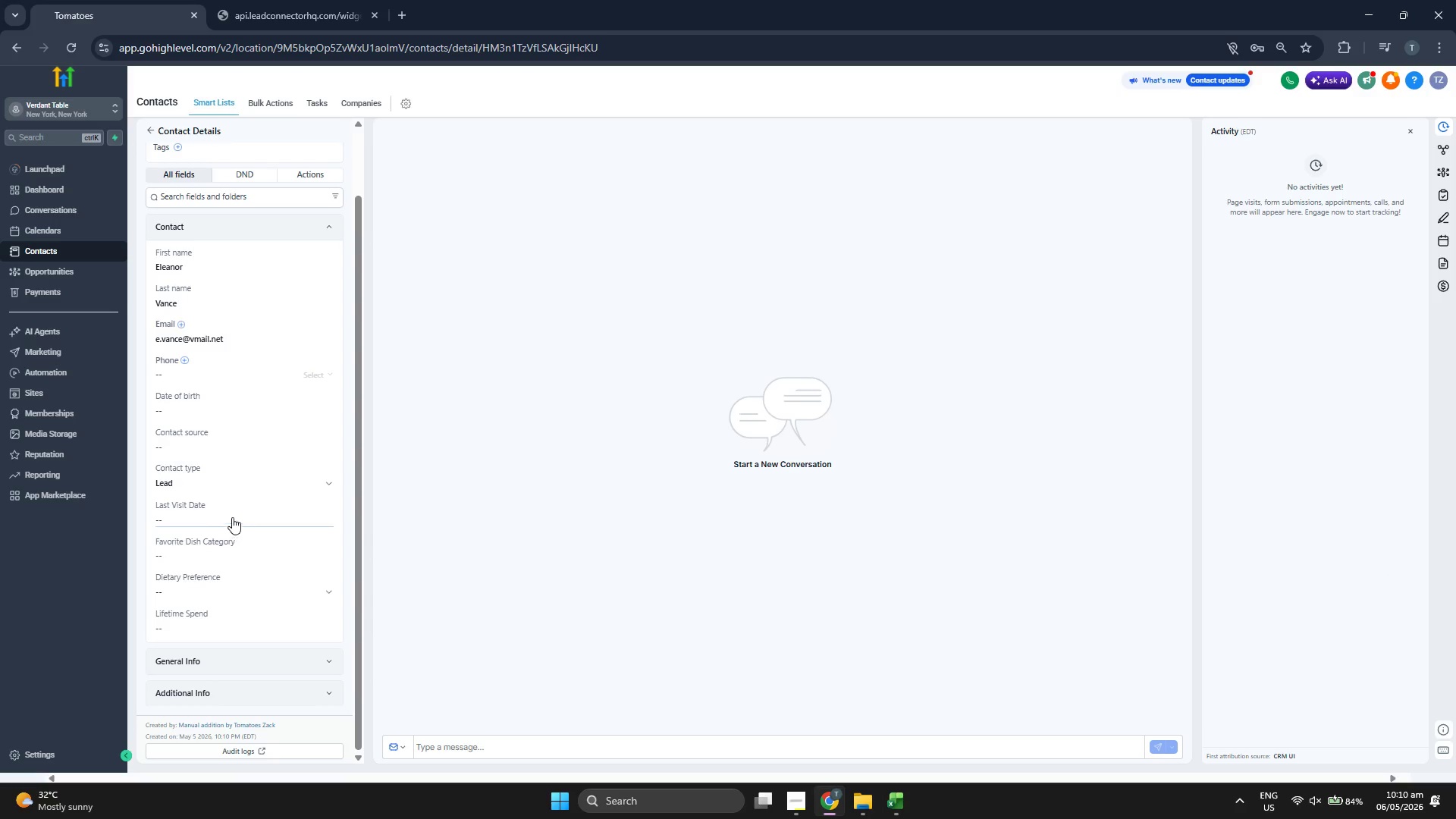 
left_click([214, 557])
 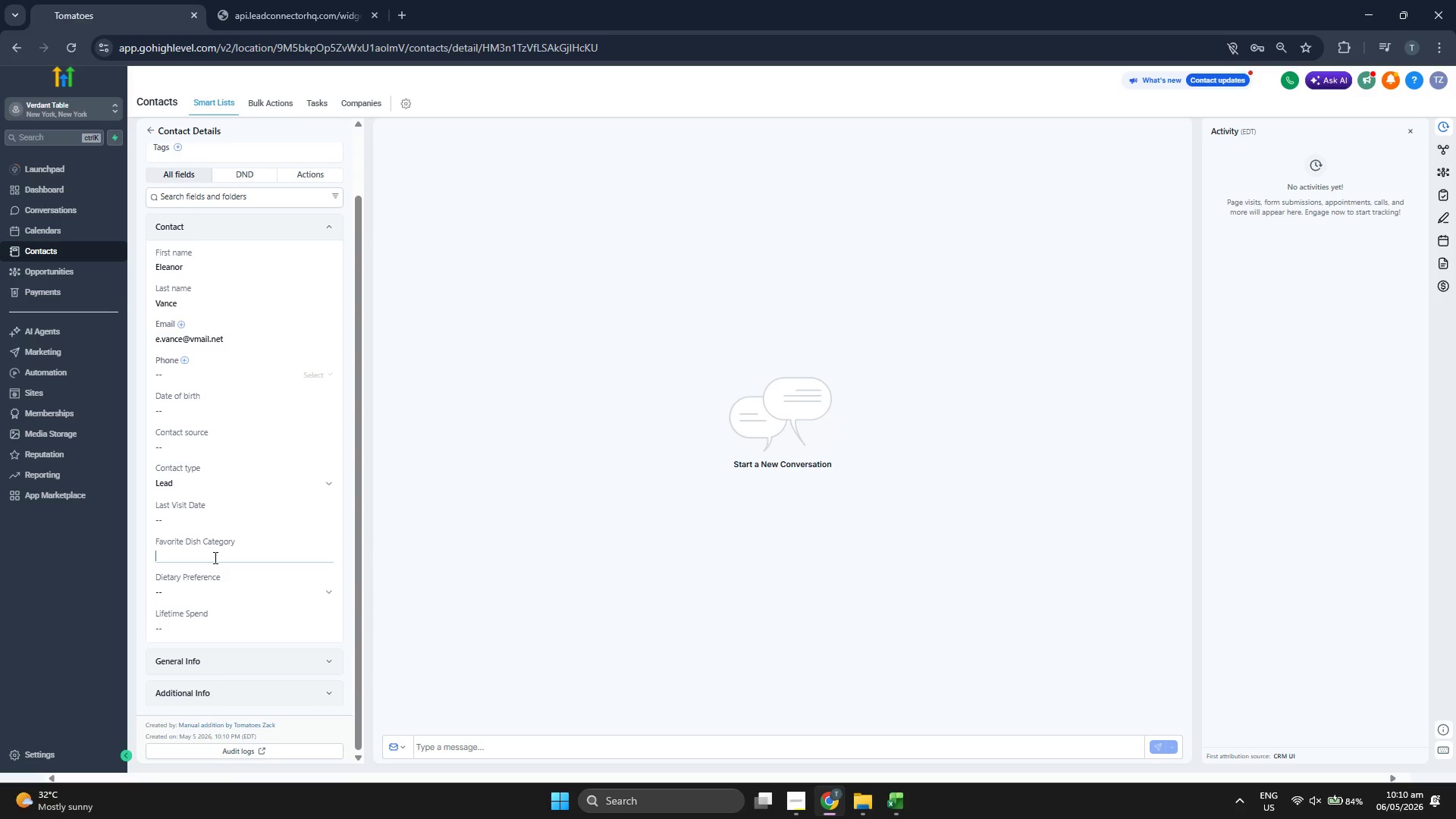 
key(Control+ControlLeft)
 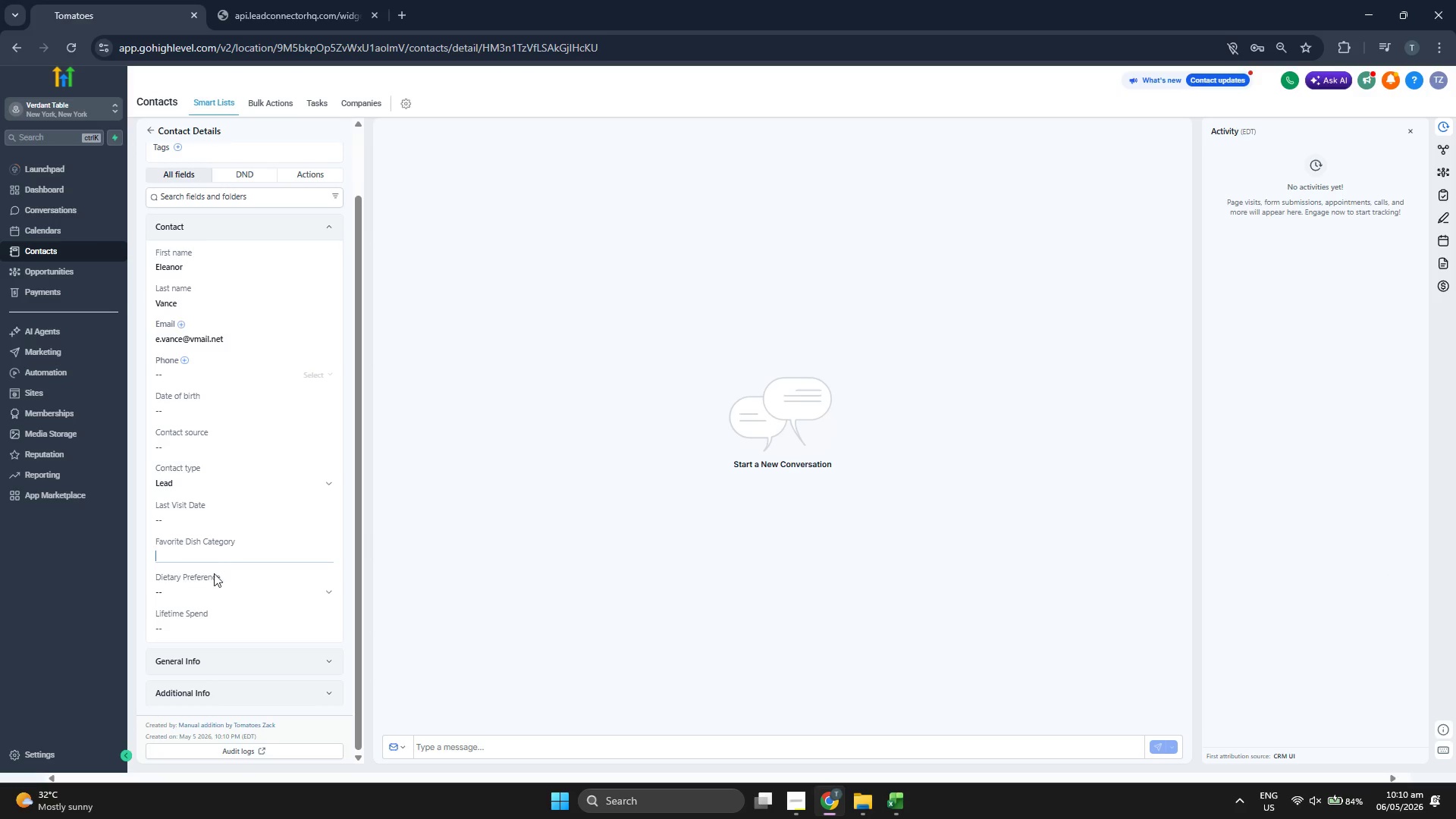 
key(Control+V)
 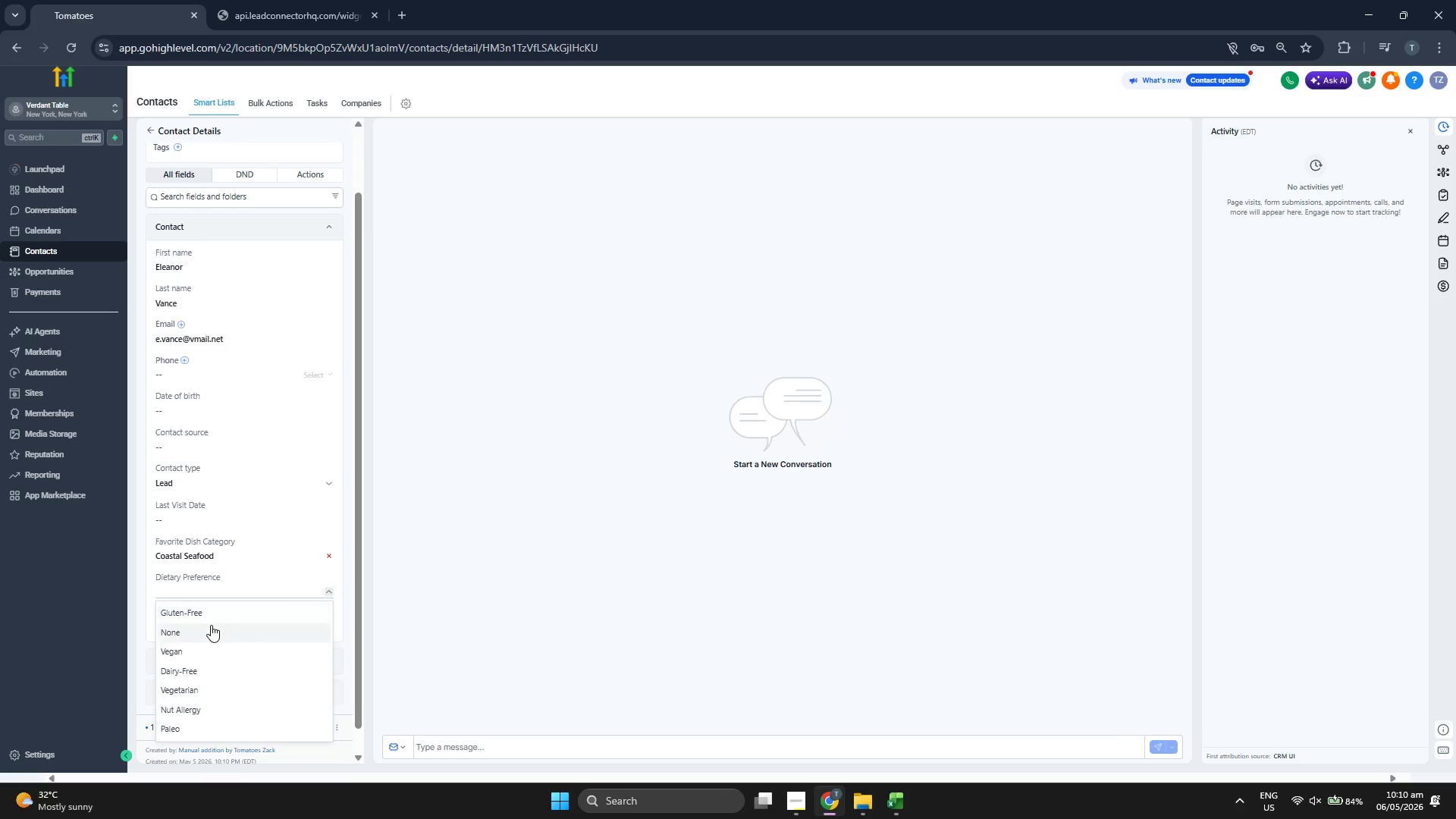 
left_click([216, 613])
 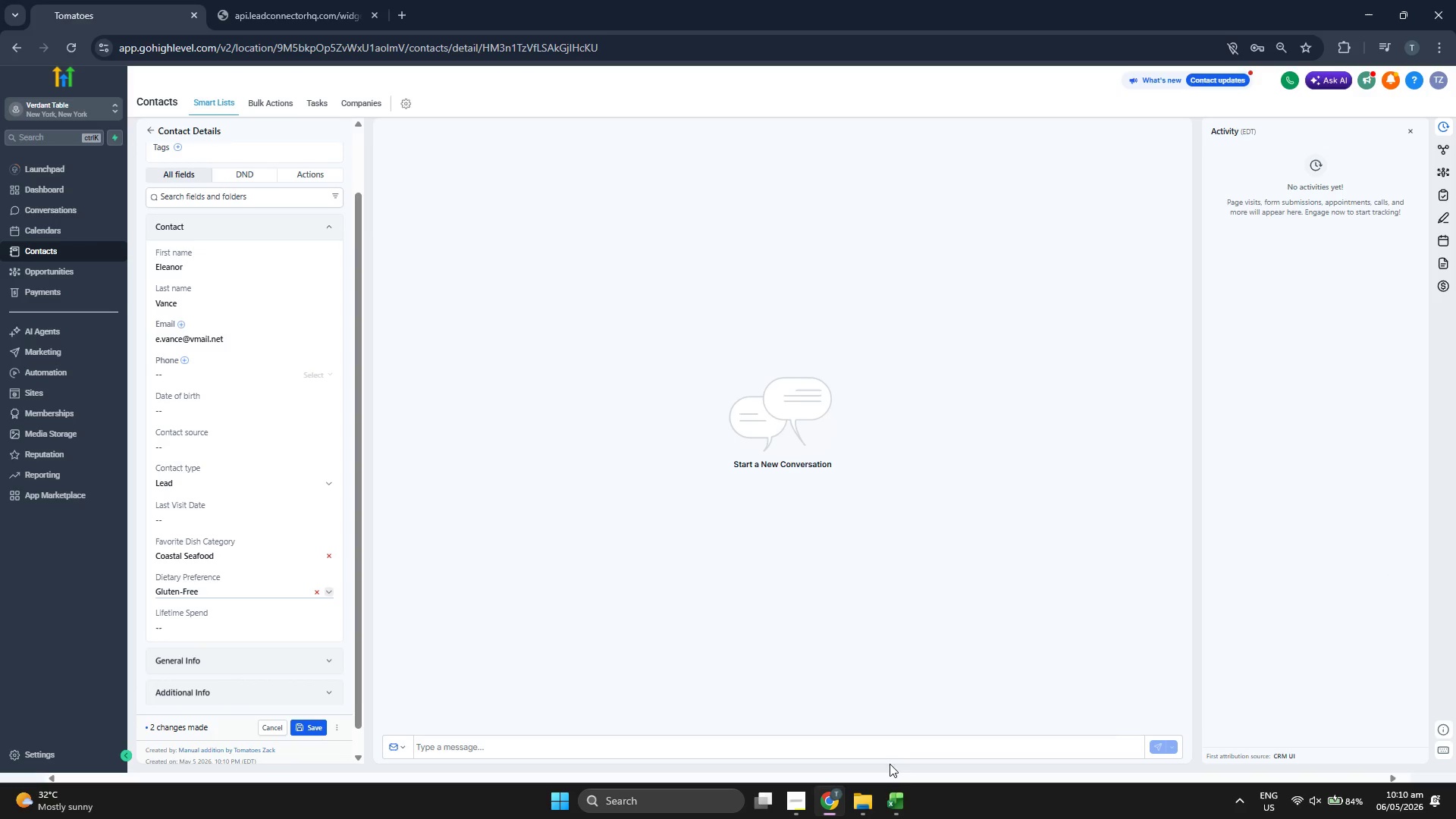 
left_click([897, 795])
 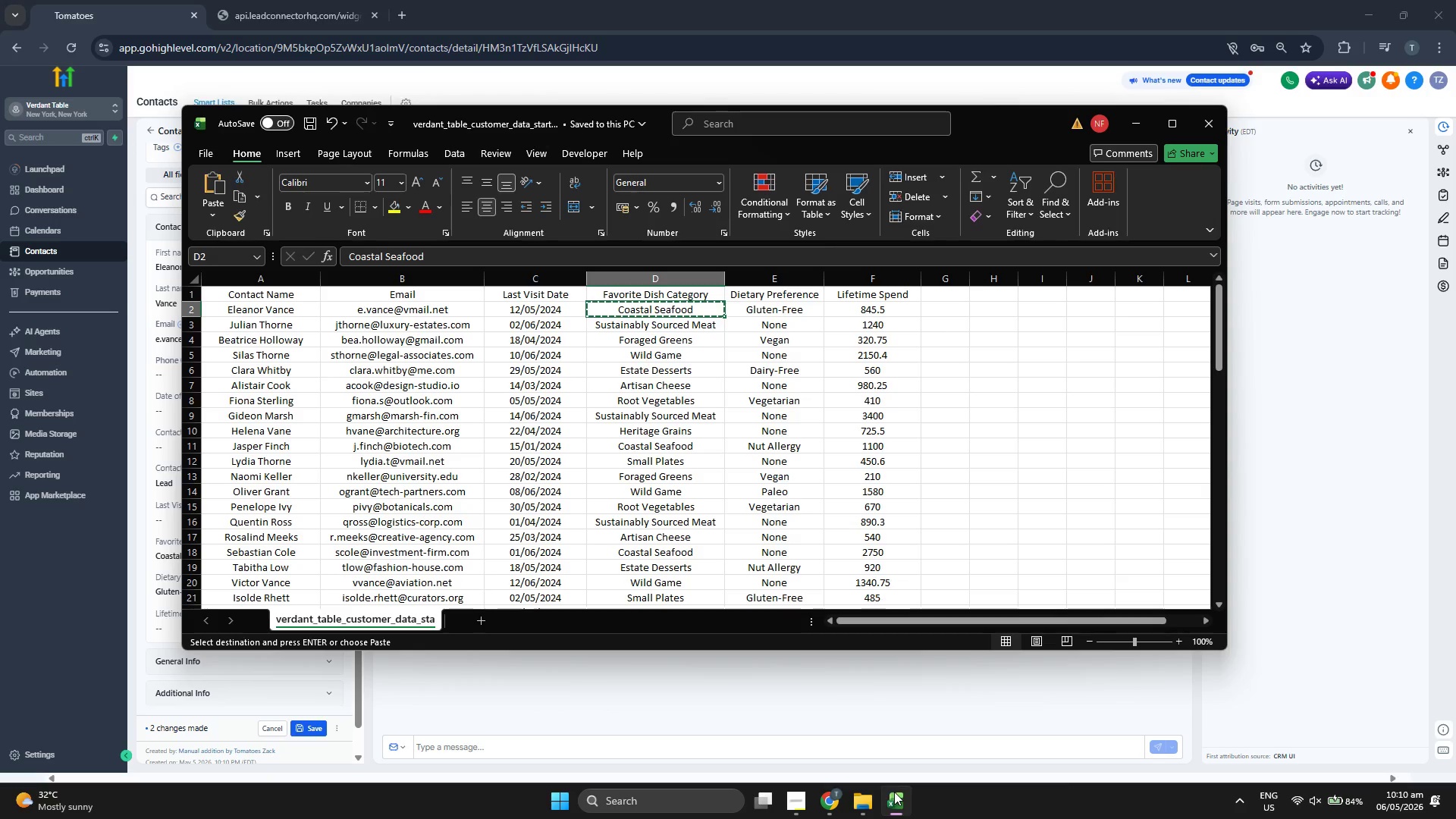 
key(ArrowRight)
 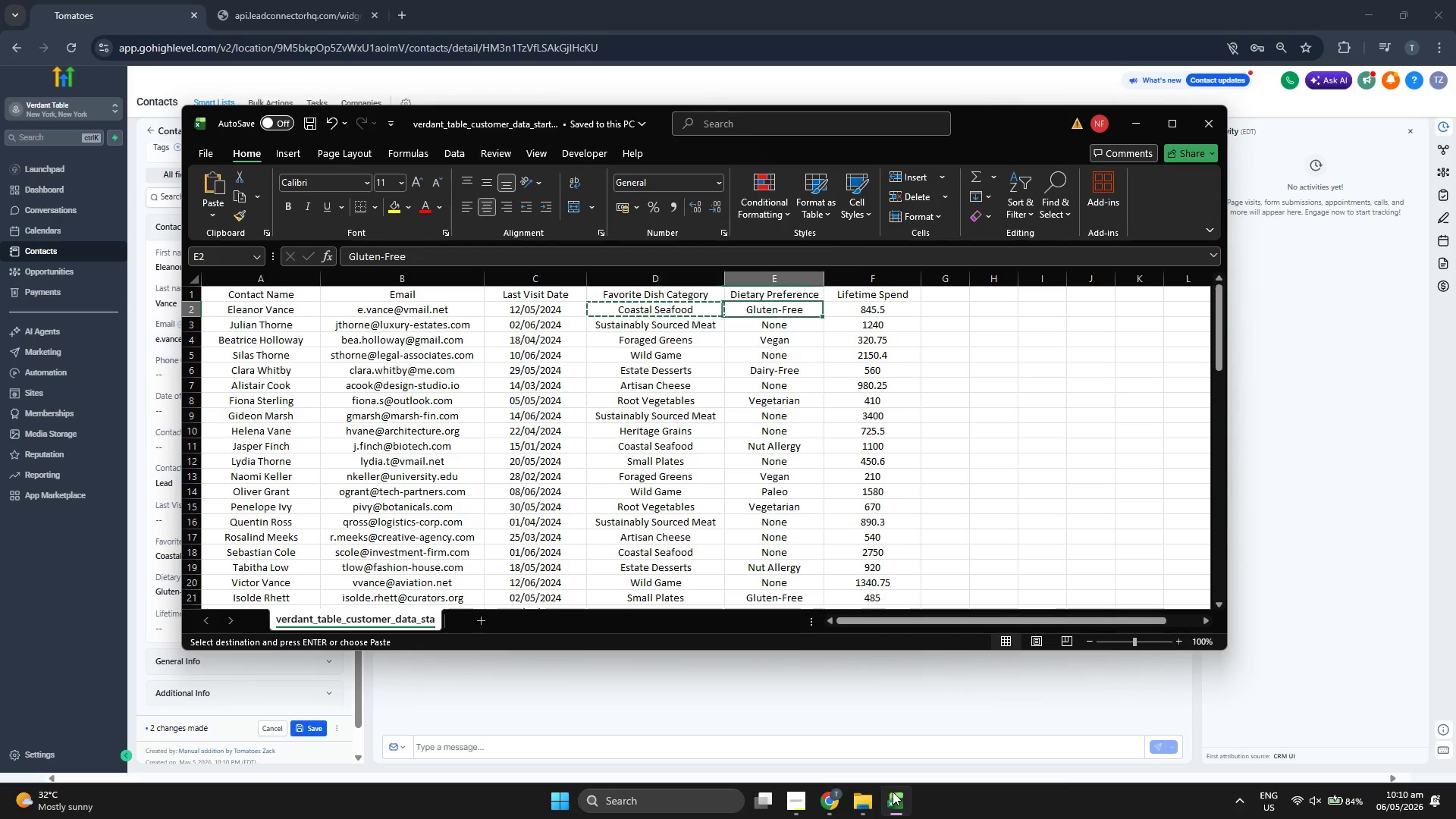 
key(ArrowRight)
 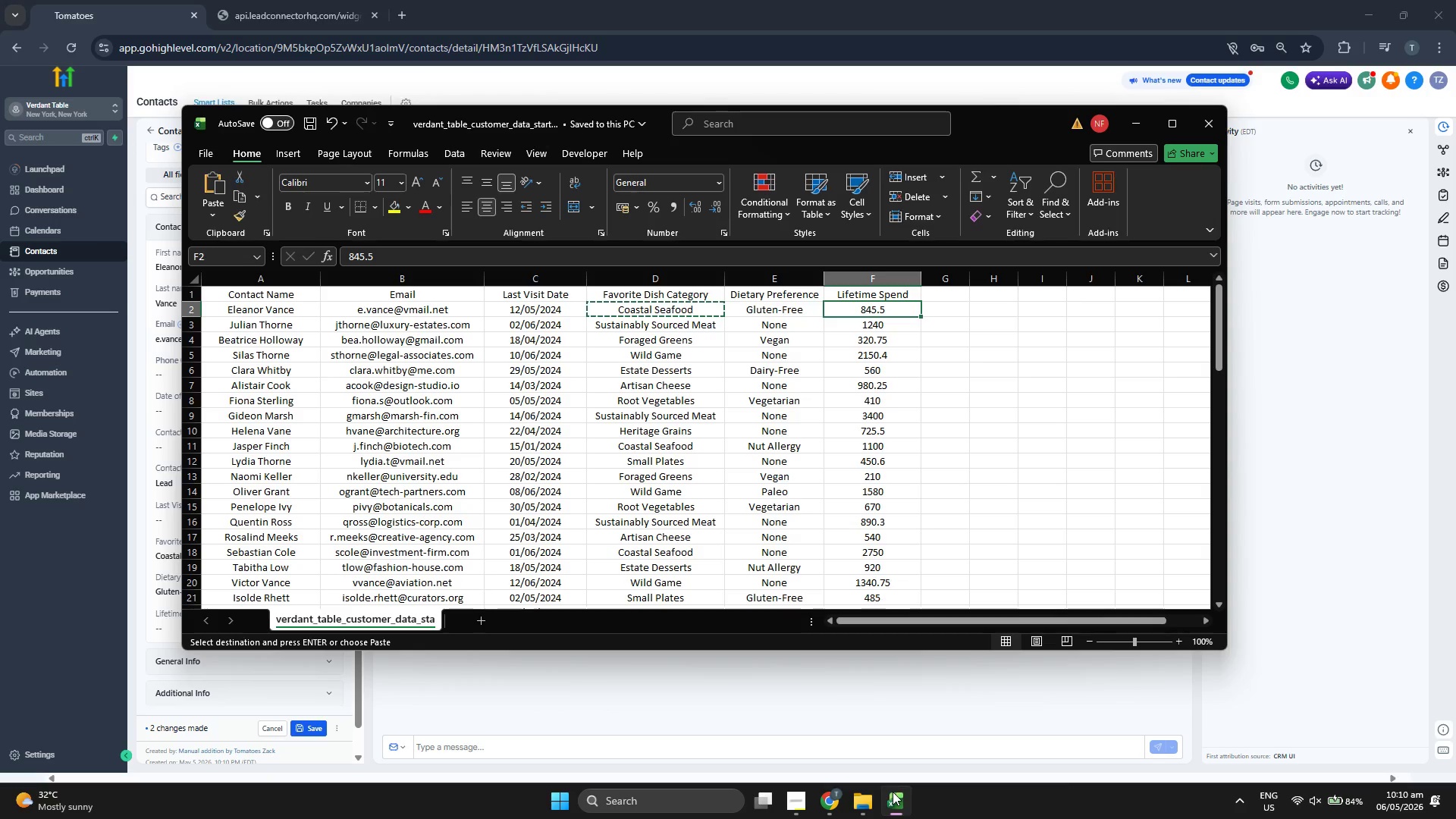 
key(Control+ControlLeft)
 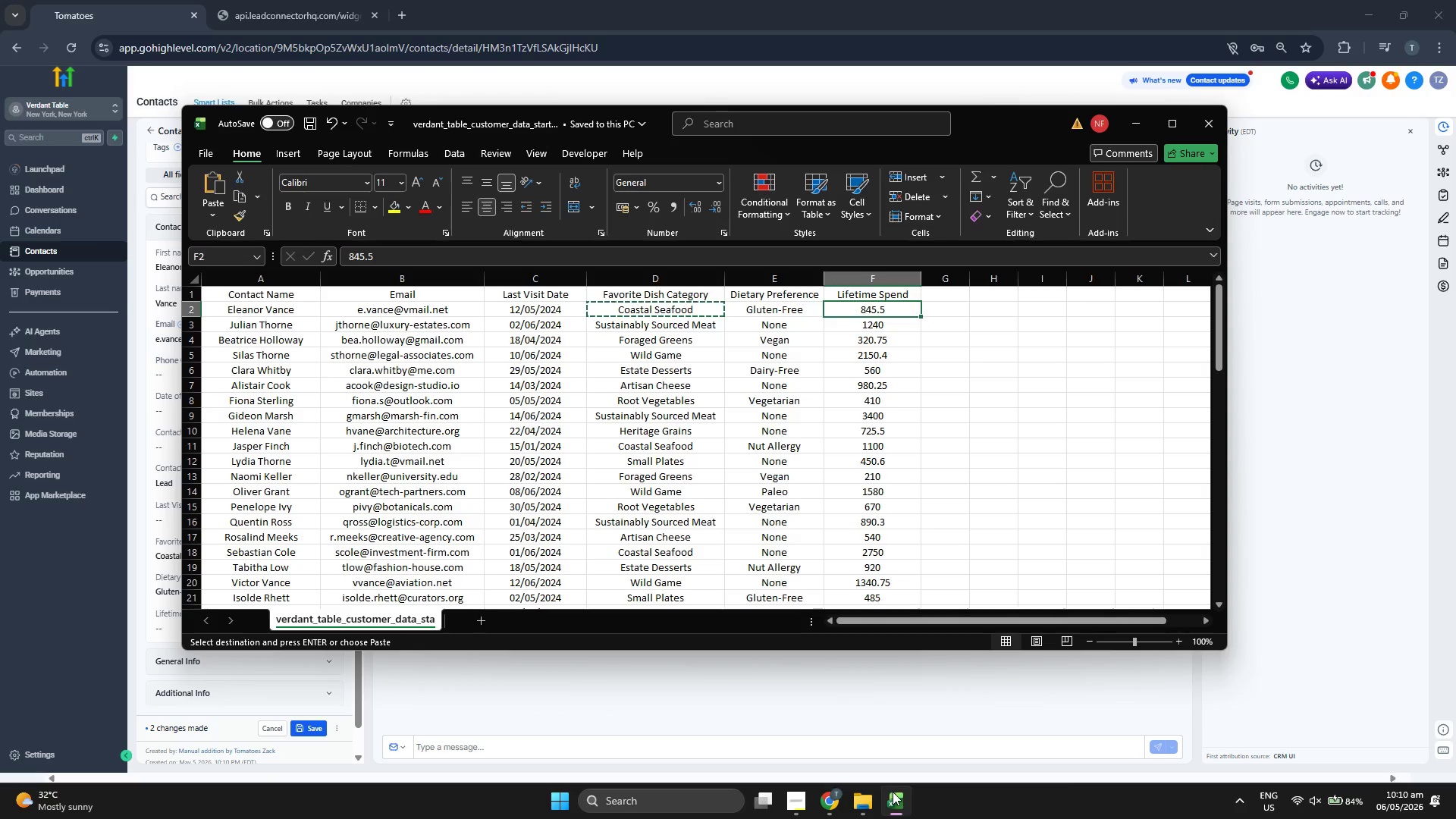 
key(Control+C)
 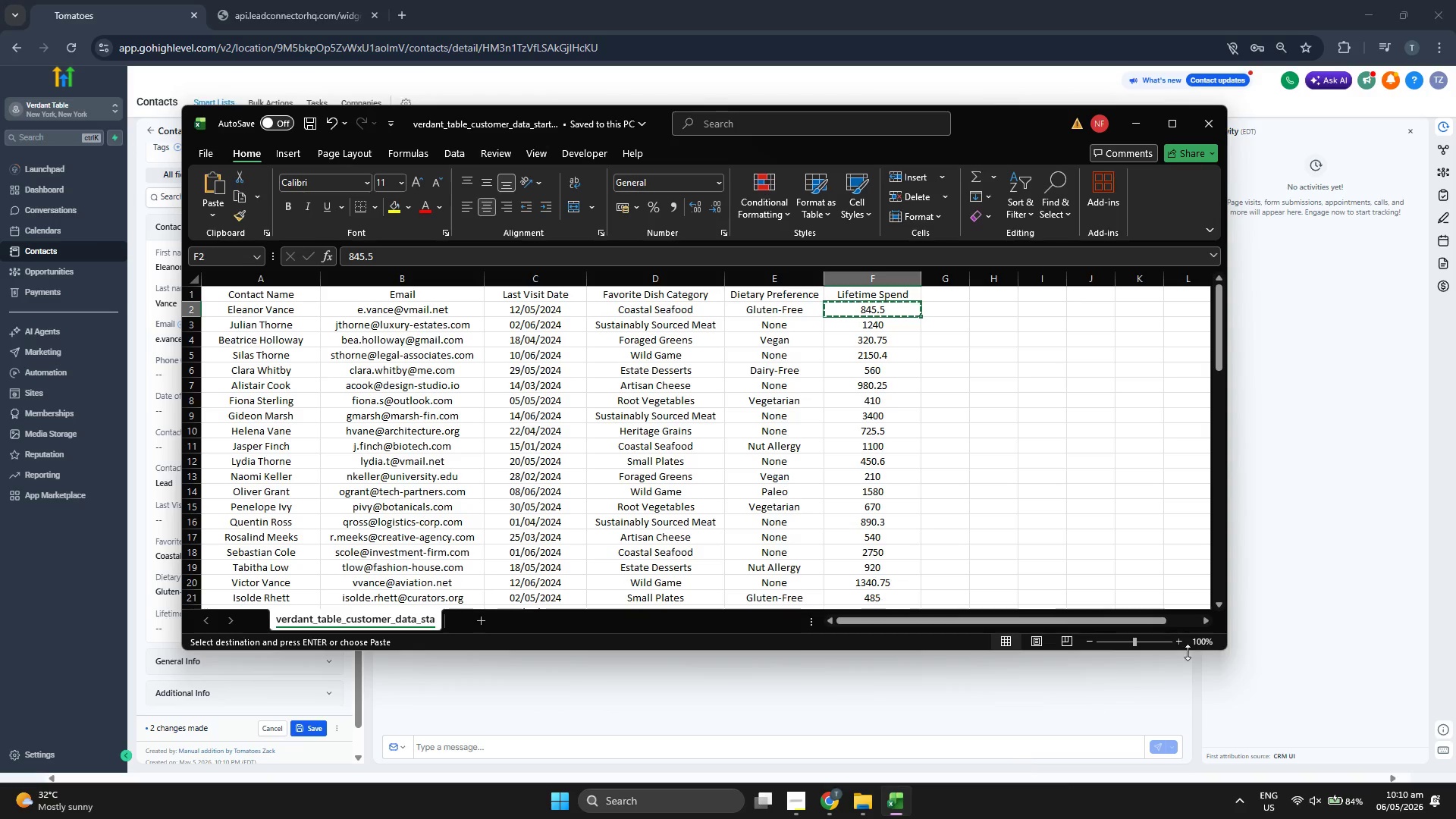 
left_click([1213, 637])
 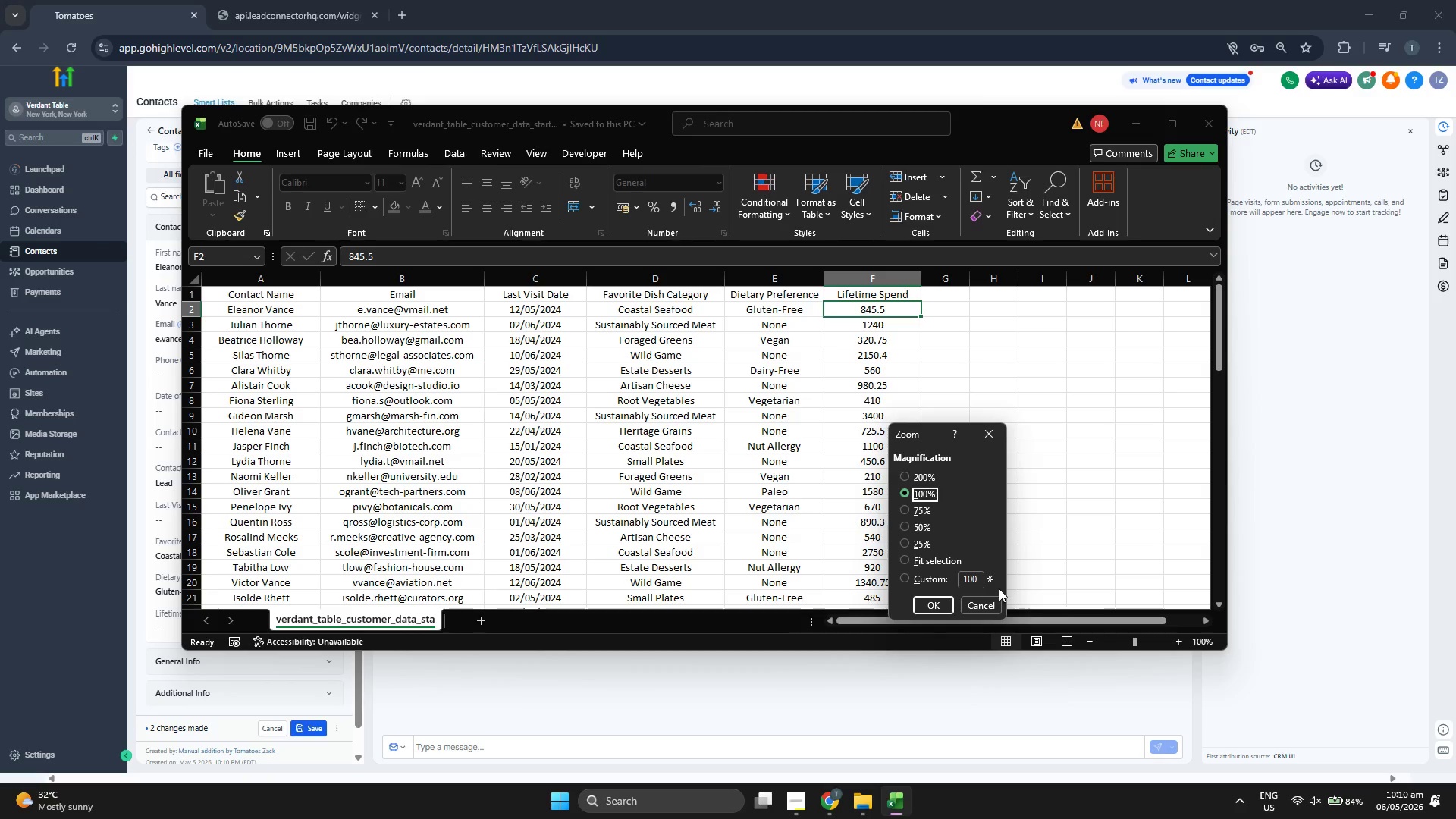 
left_click([1078, 509])
 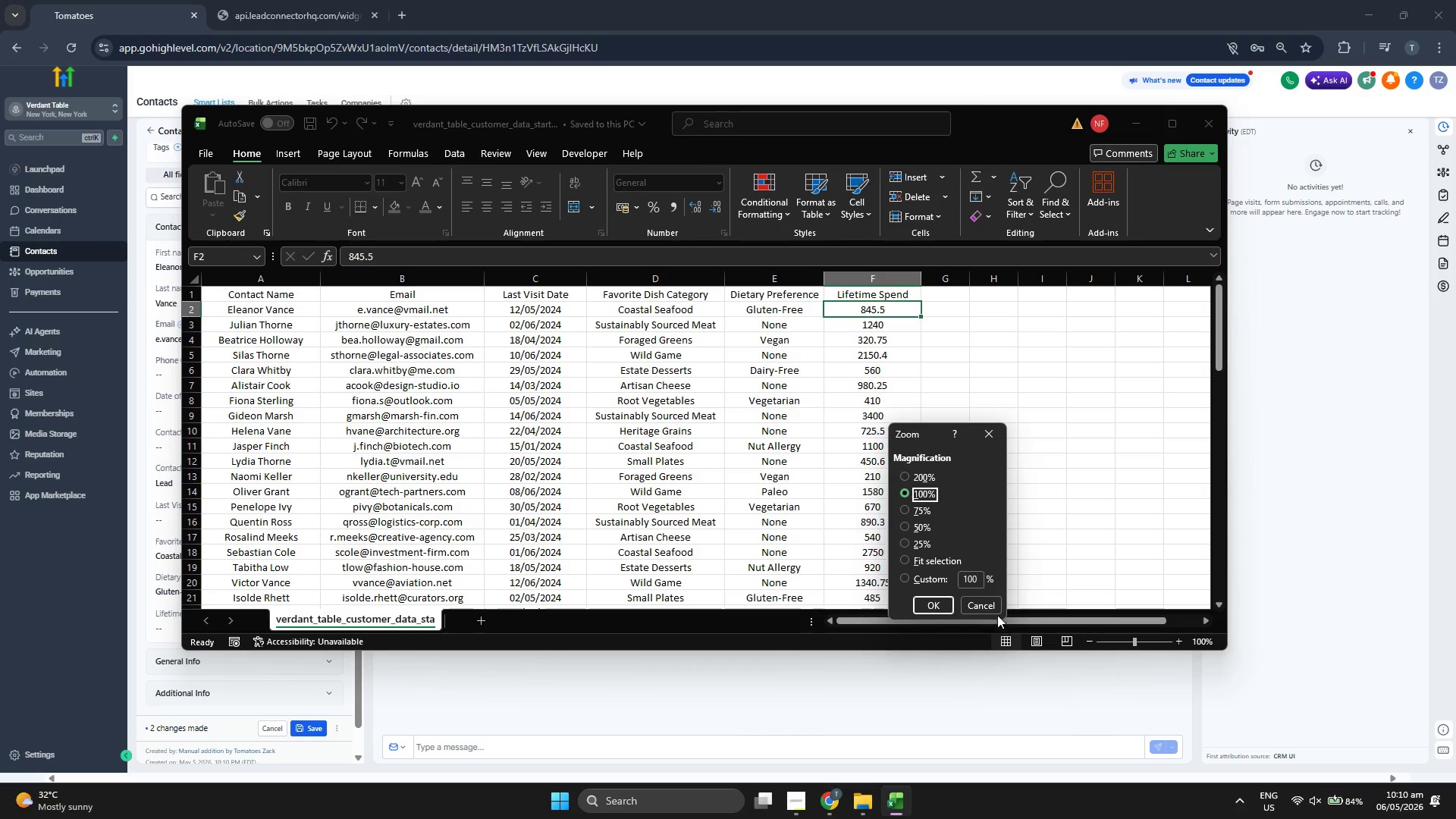 
left_click([994, 602])
 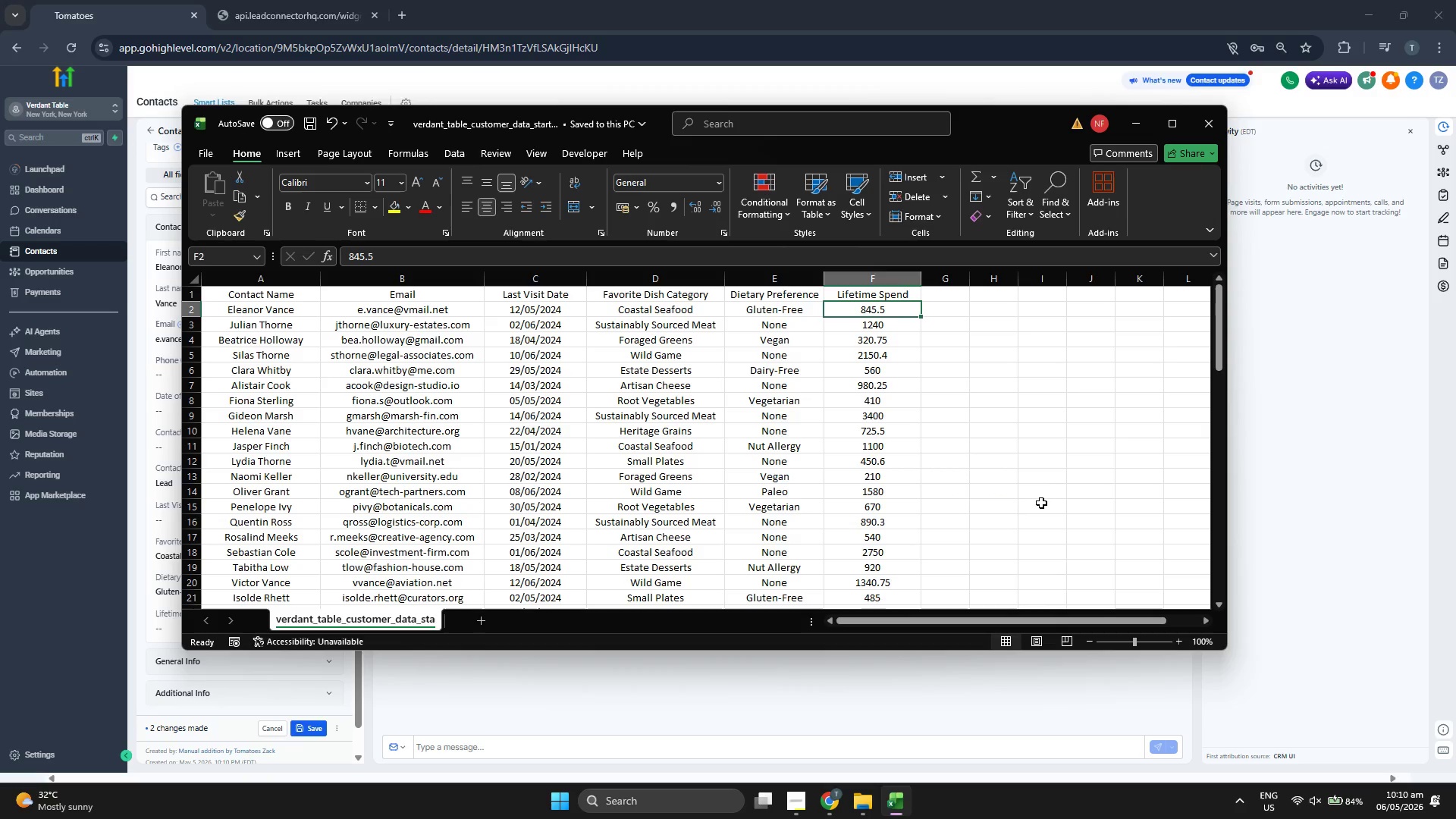 
left_click([1041, 503])
 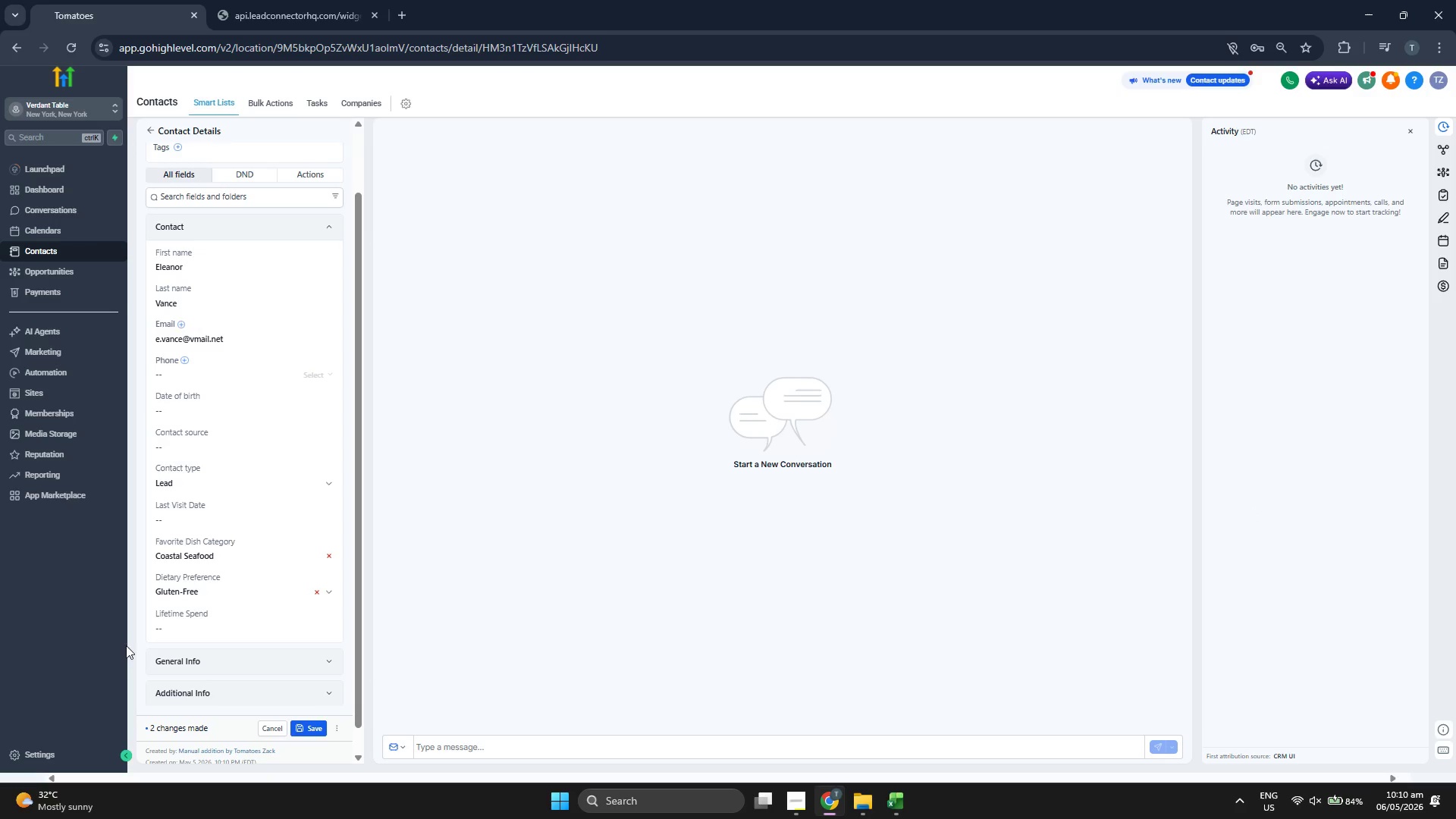 
left_click([193, 624])
 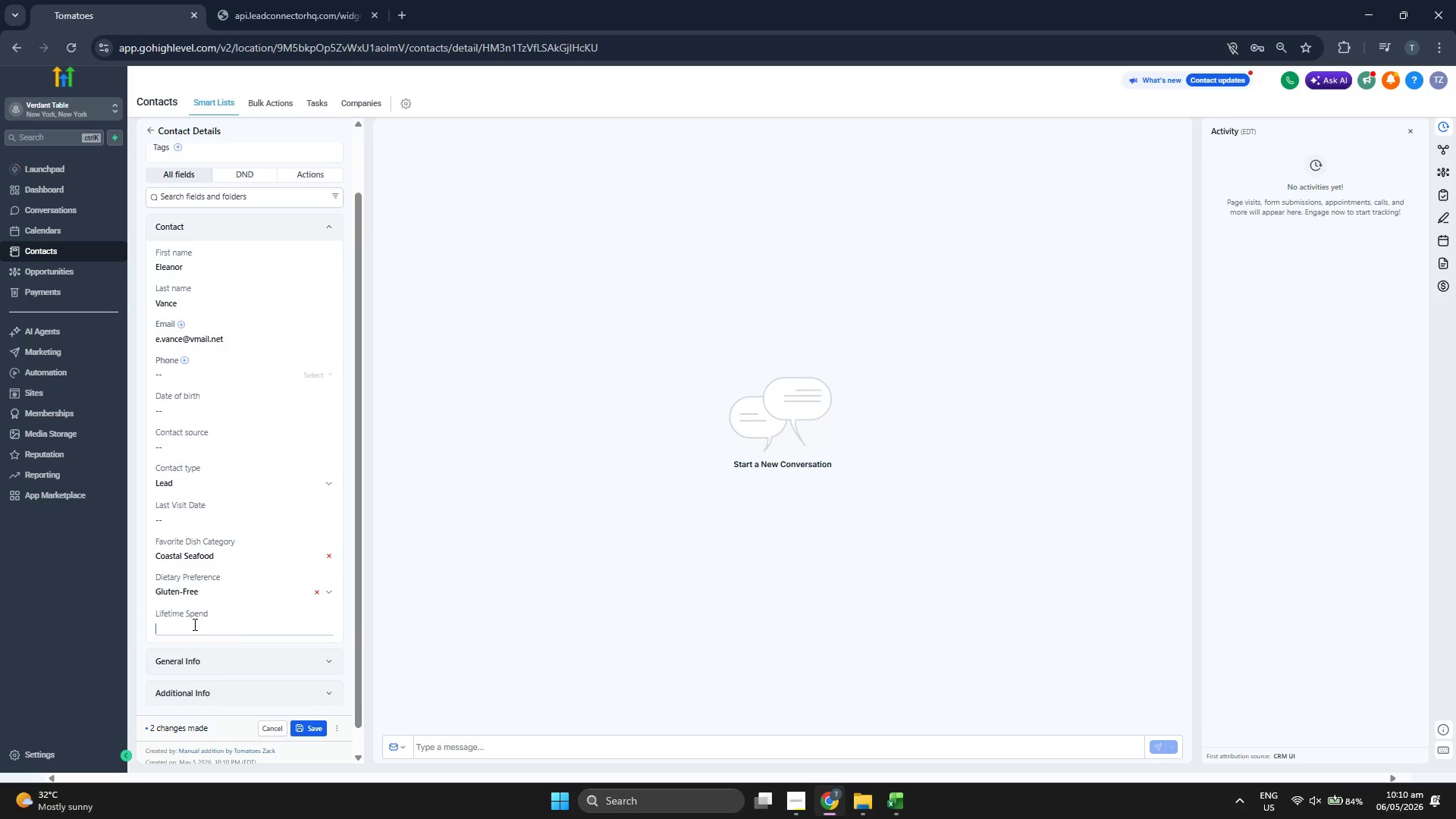 
key(Control+ControlLeft)
 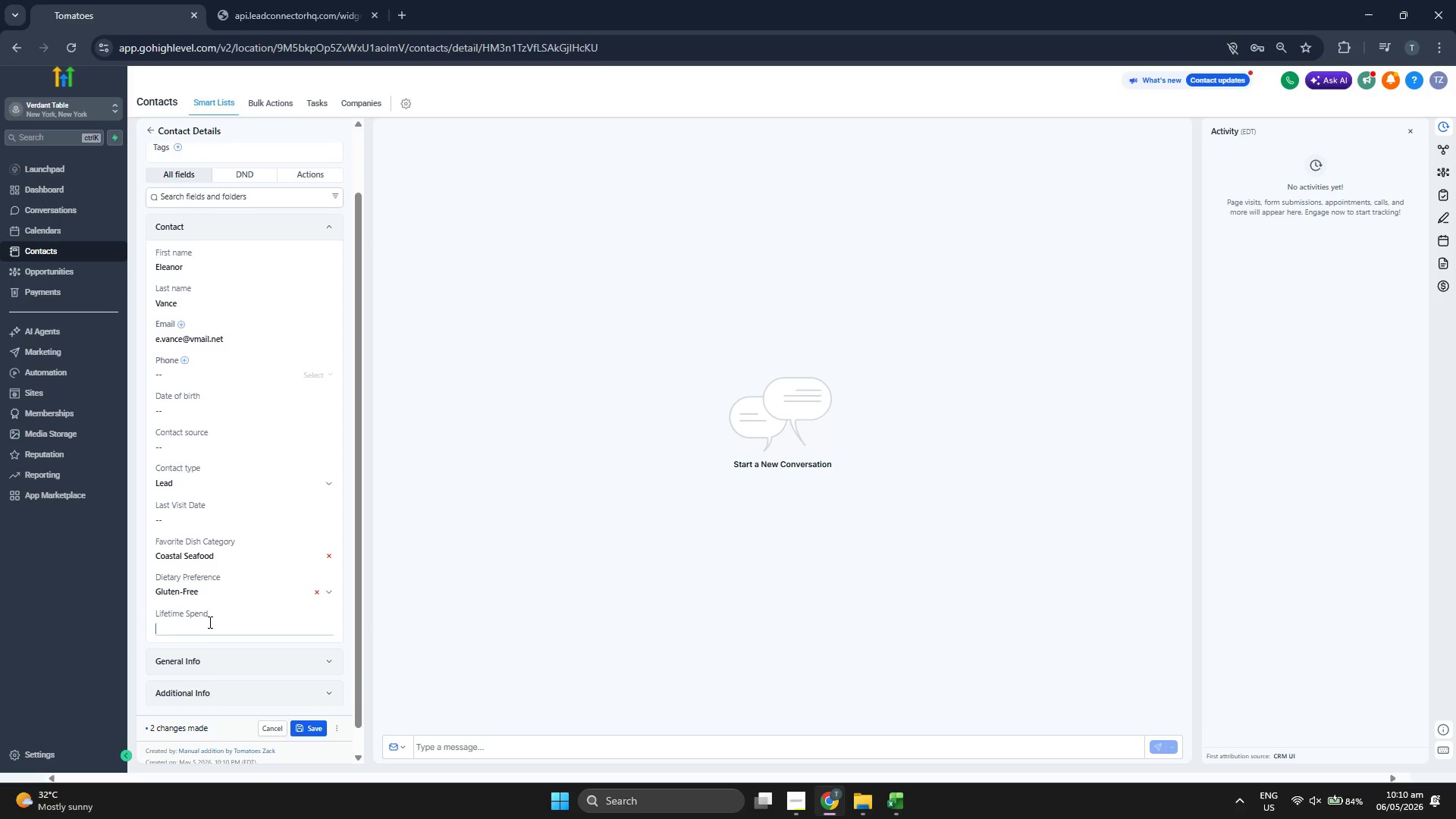 
key(Control+V)
 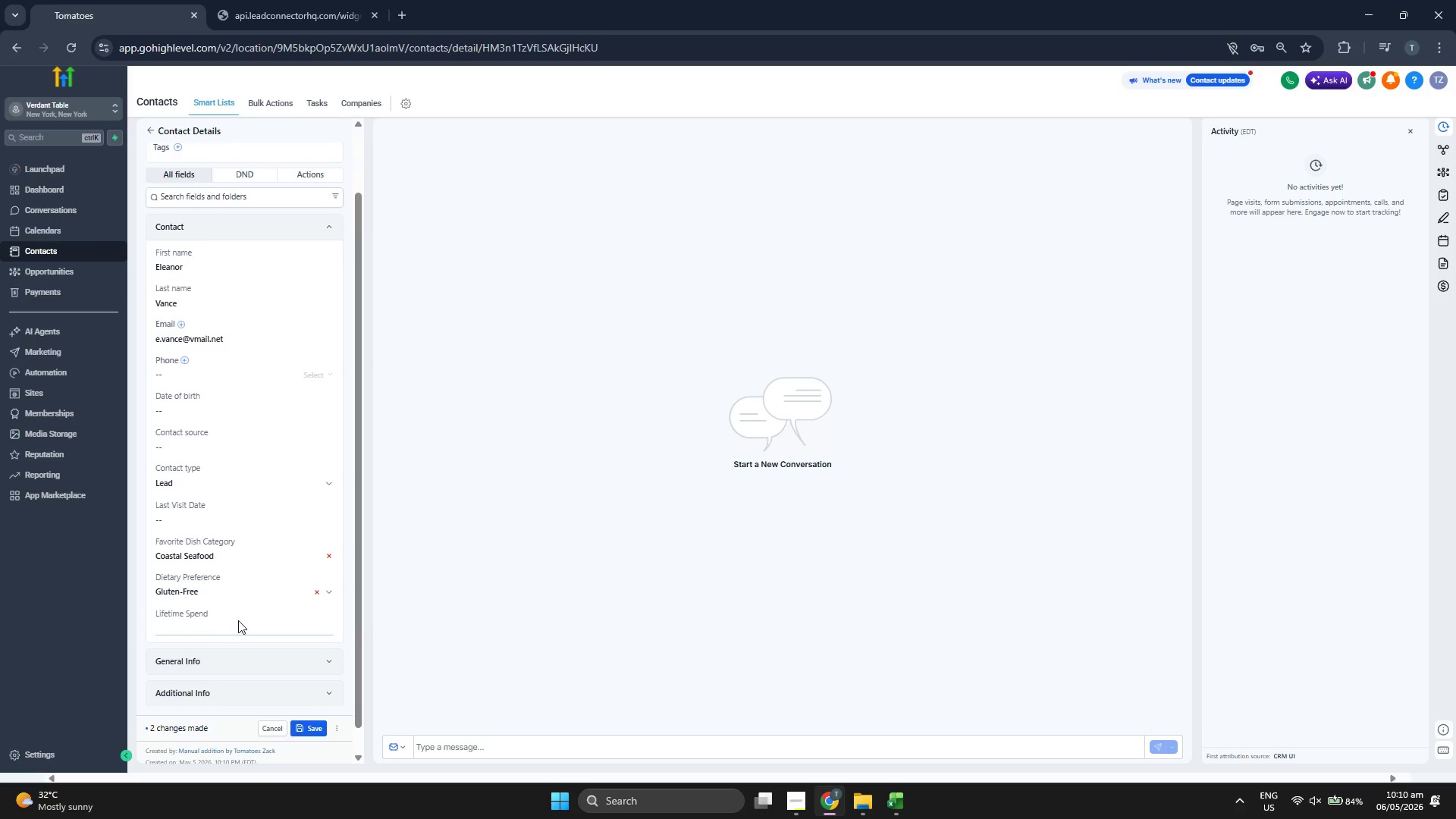 
key(Control+V)
 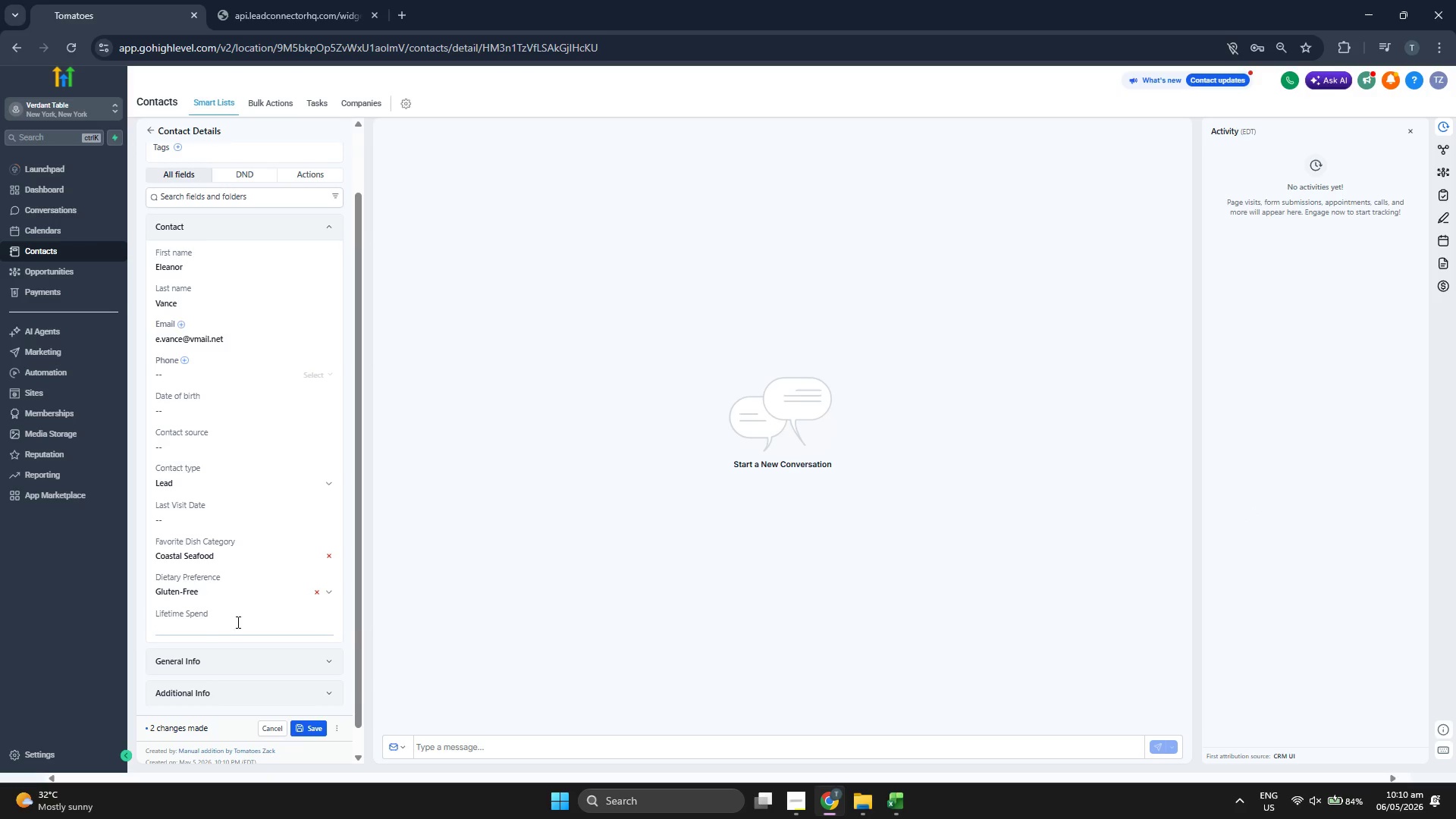 
type(845)
 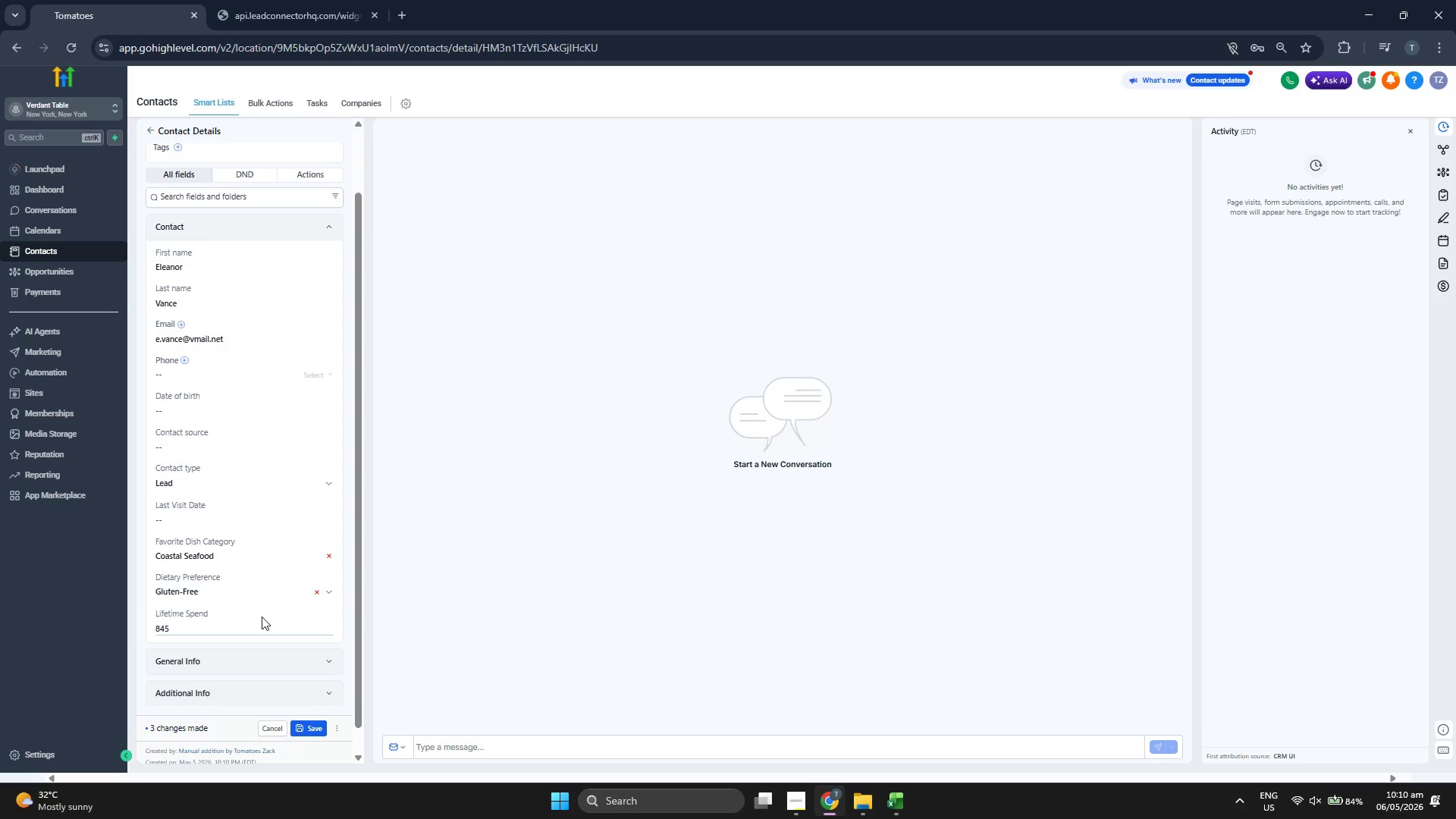 
key(Period)
 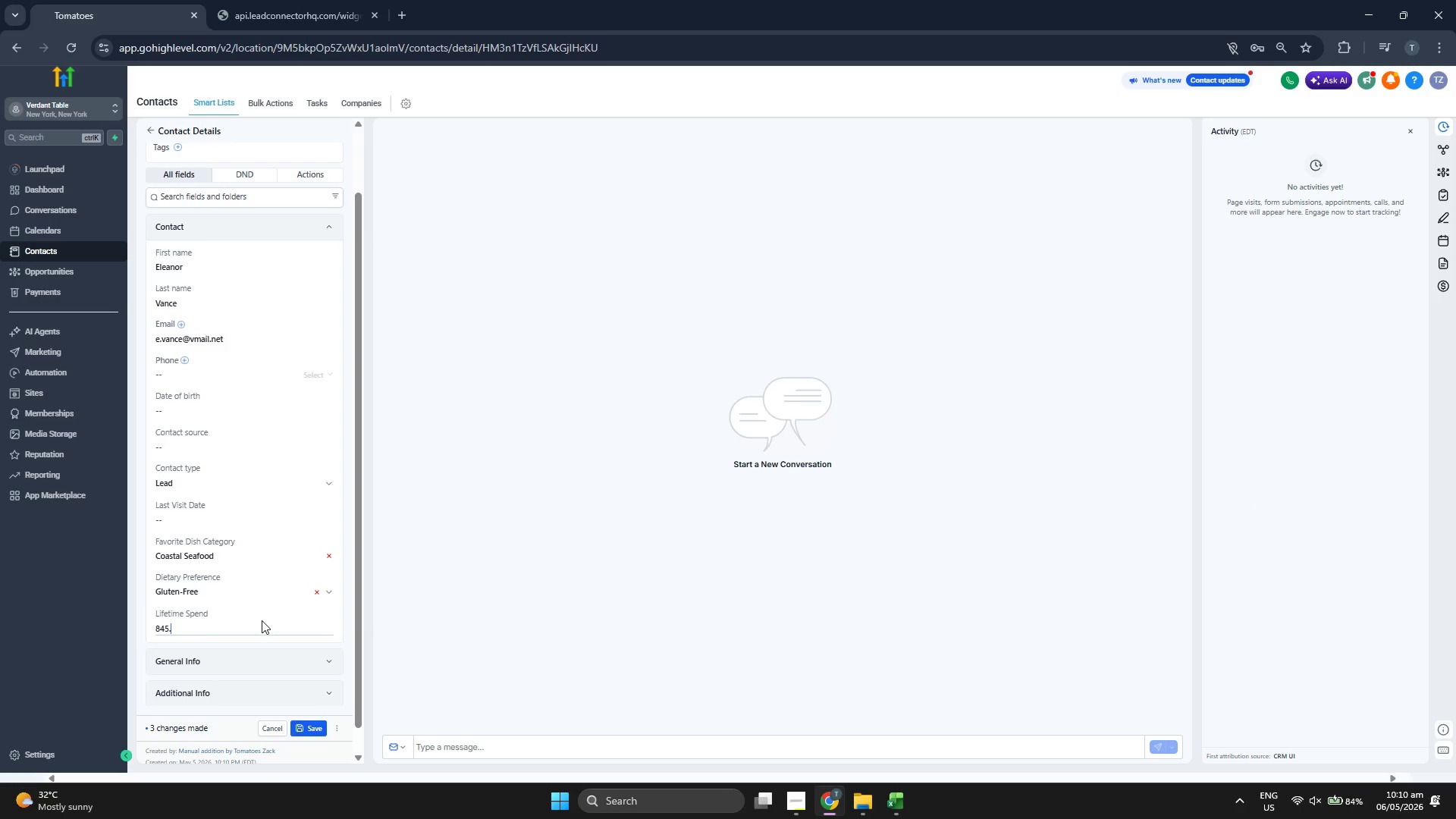 
key(5)
 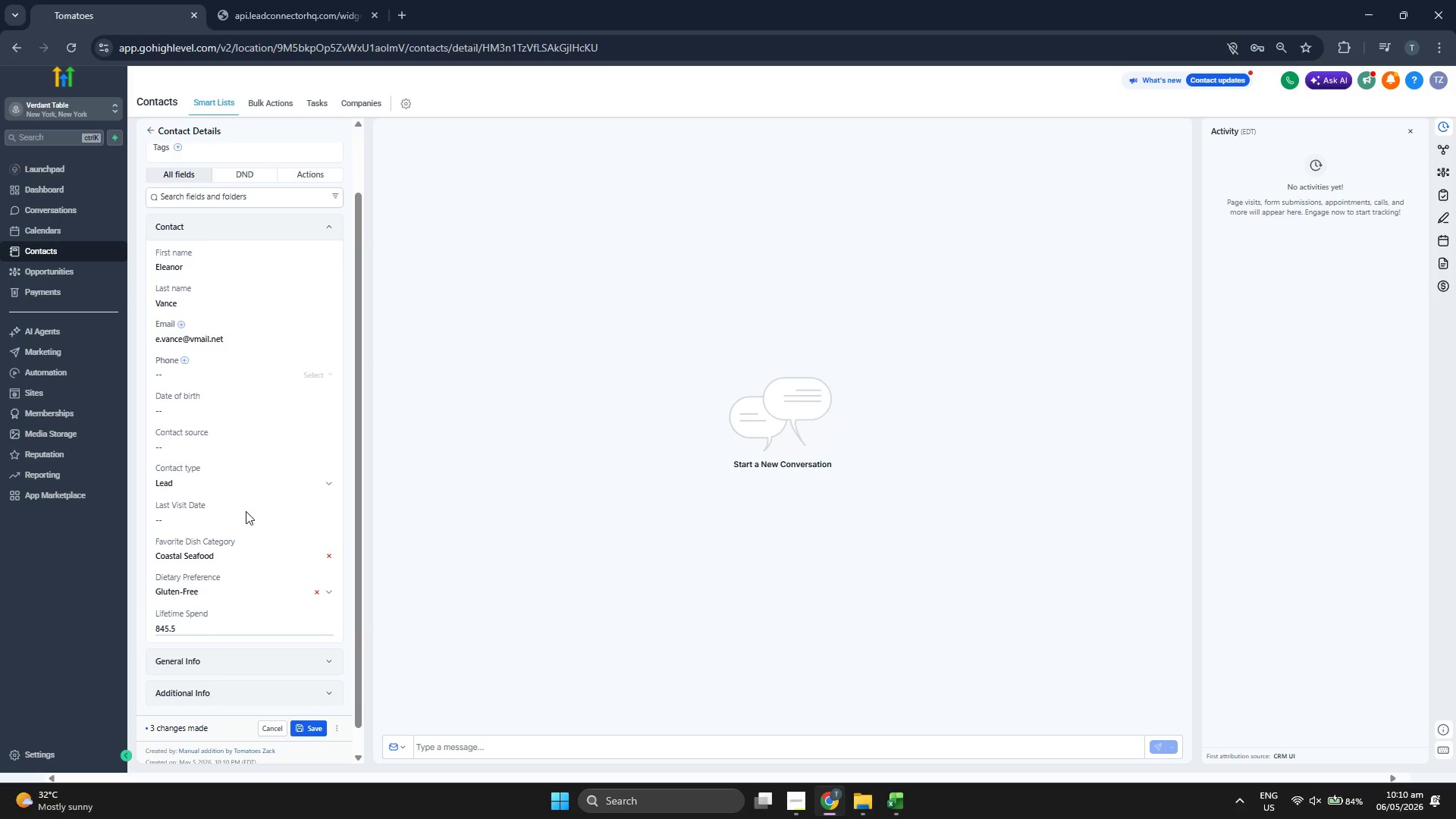 
left_click([252, 520])
 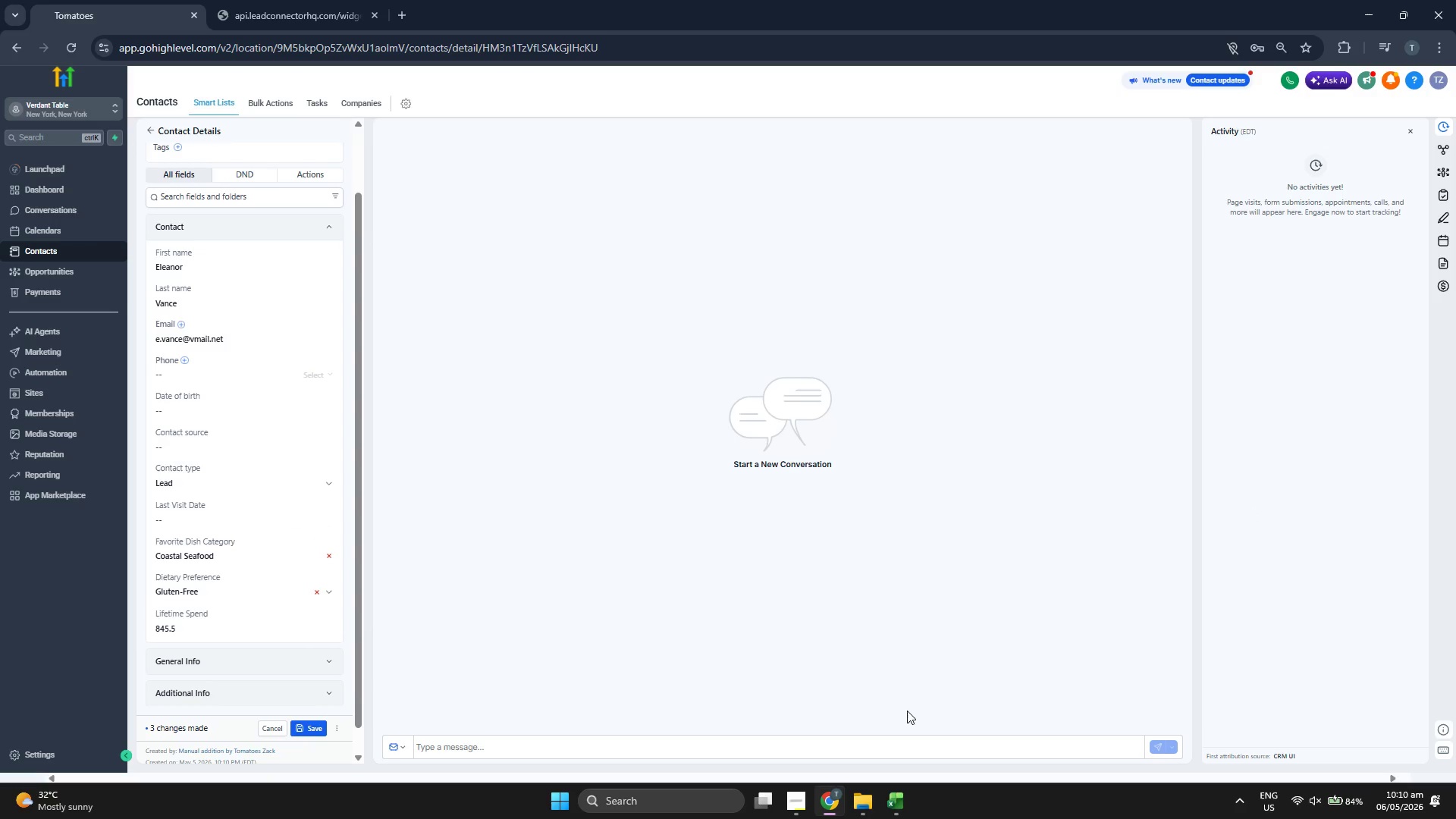 
left_click([899, 800])
 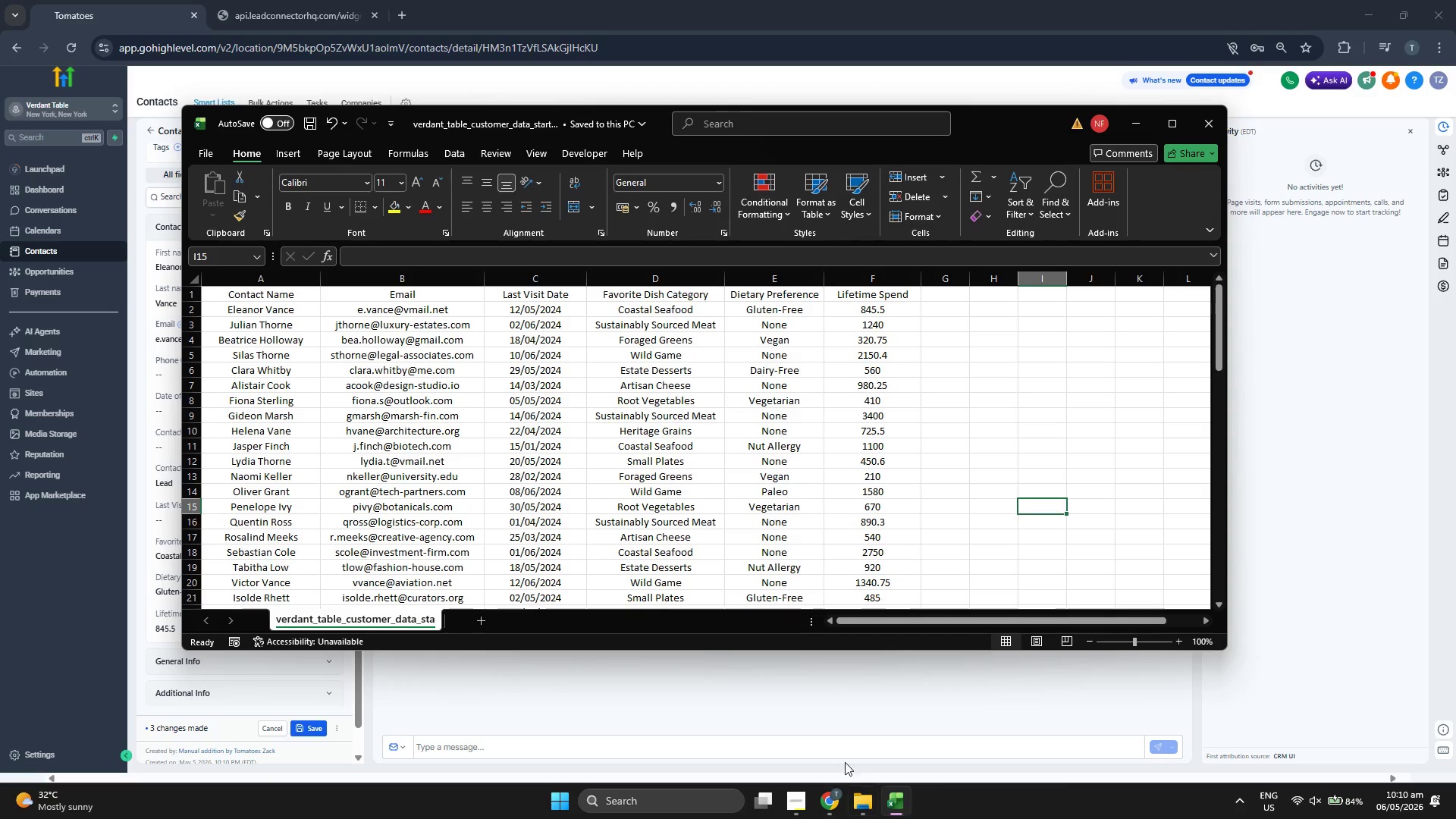 
left_click([653, 582])
 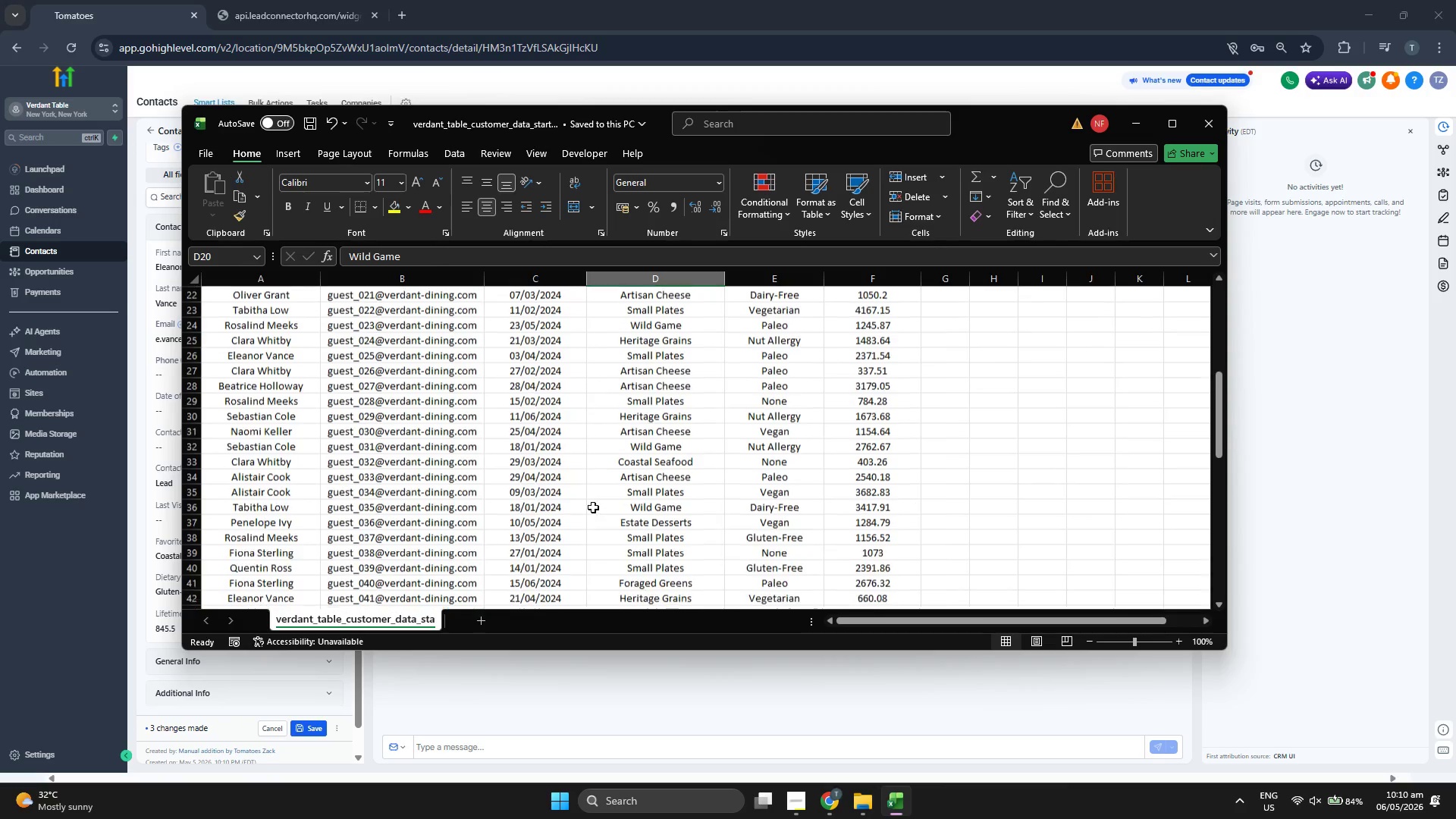 
scroll: coordinate [588, 464], scroll_direction: up, amount: 11.0
 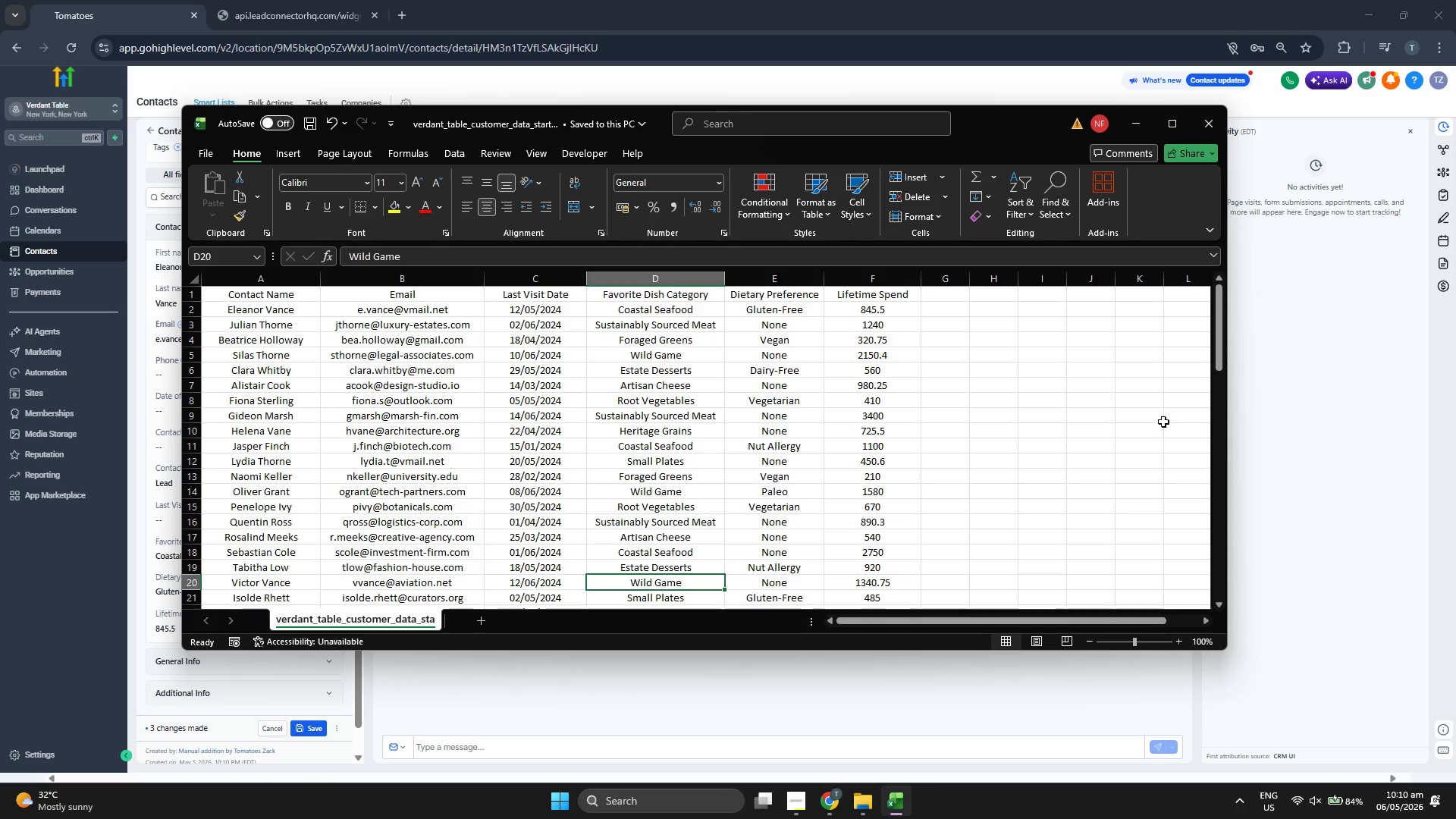 
left_click([1313, 419])
 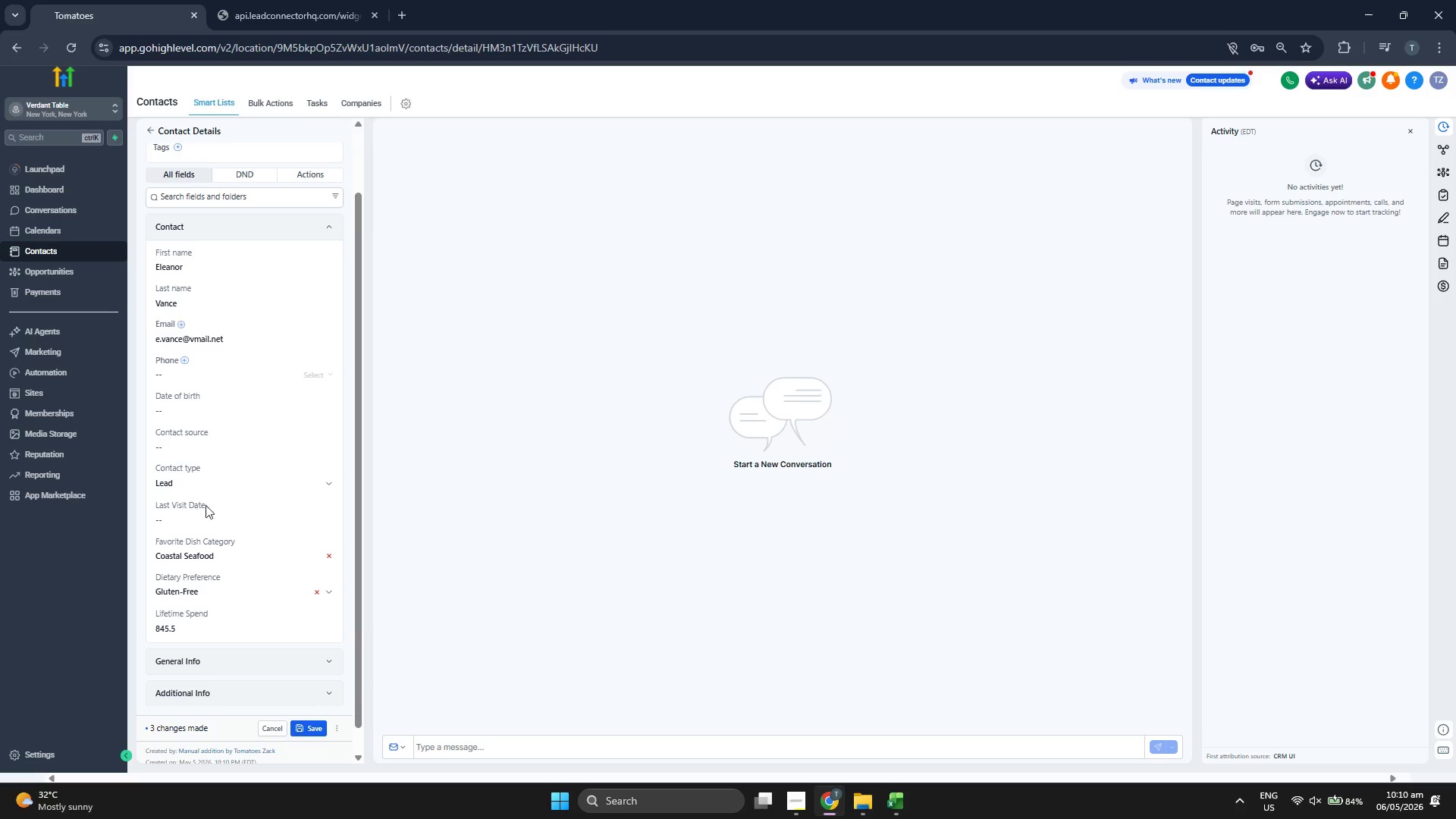 
left_click([225, 519])
 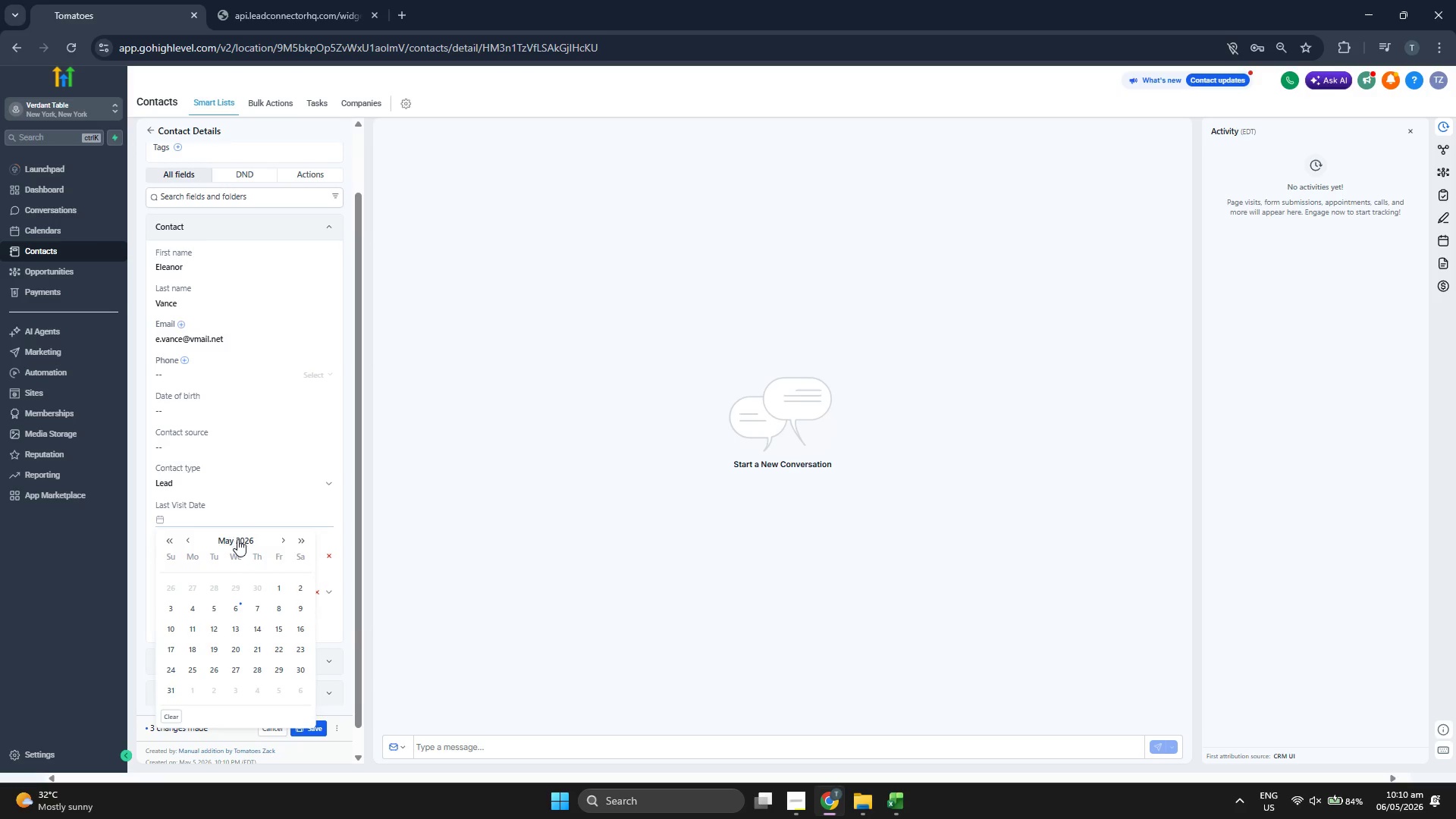 
left_click([238, 540])
 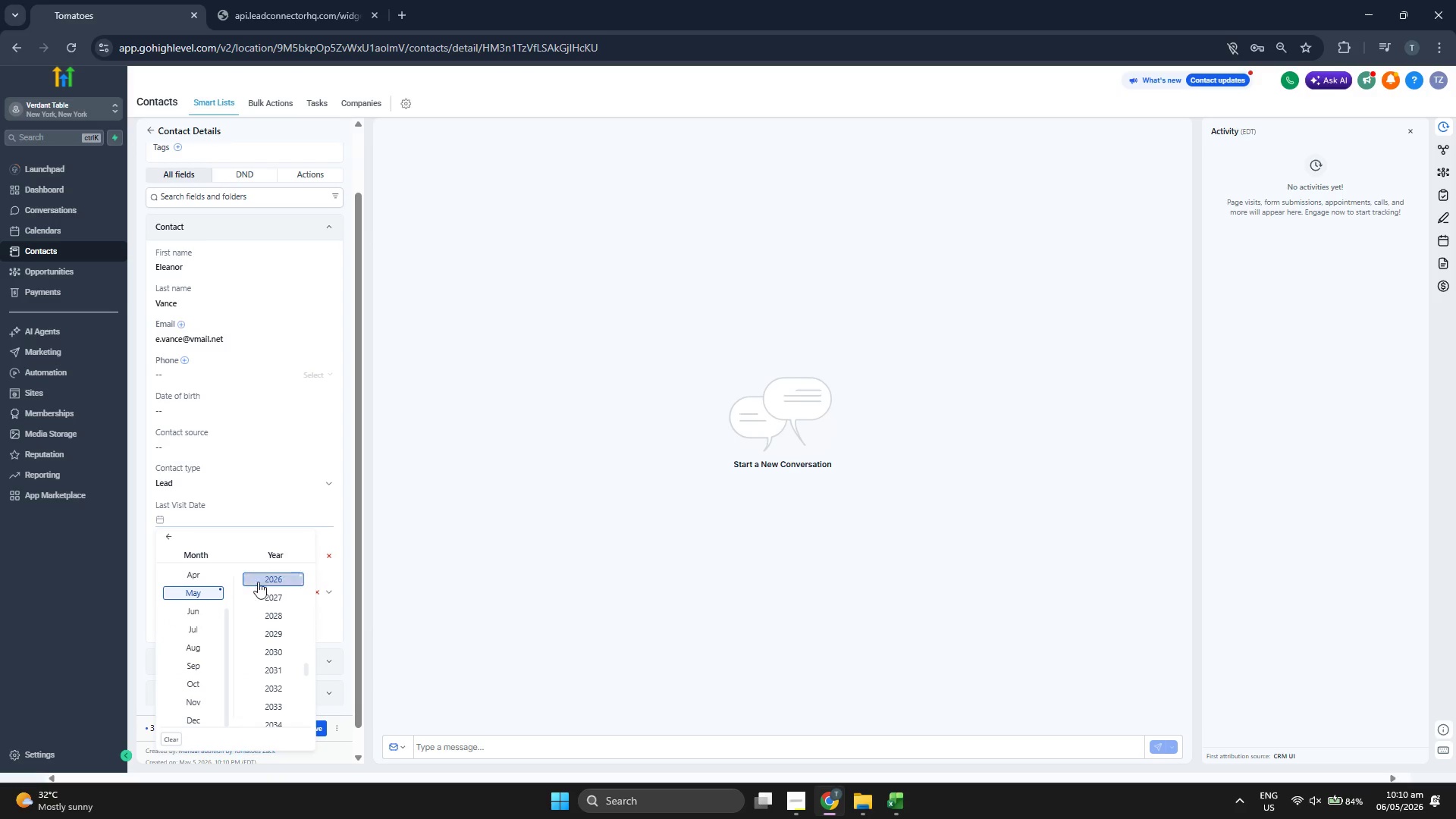 
scroll: coordinate [262, 593], scroll_direction: up, amount: 1.0
 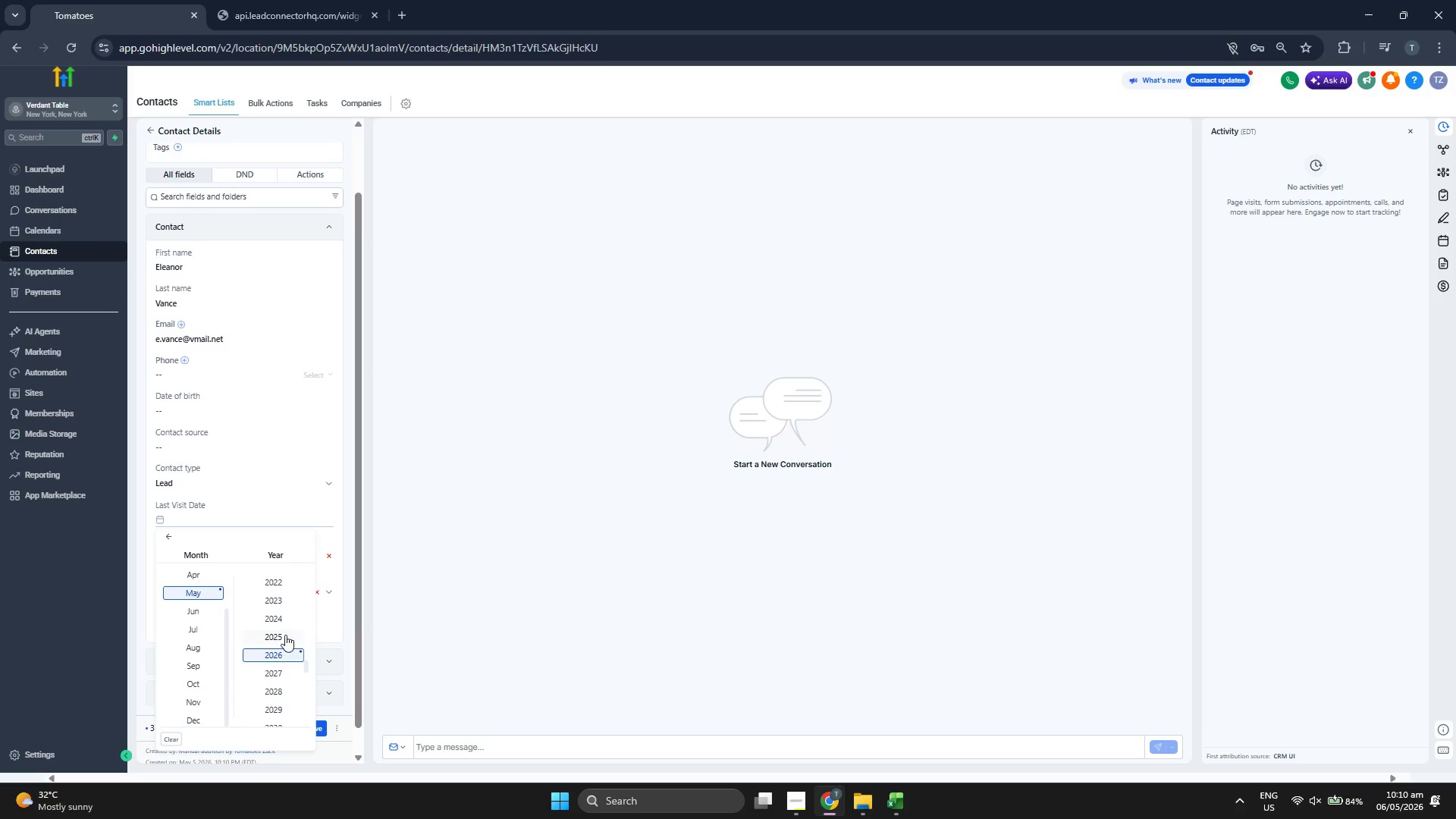 
left_click([281, 622])
 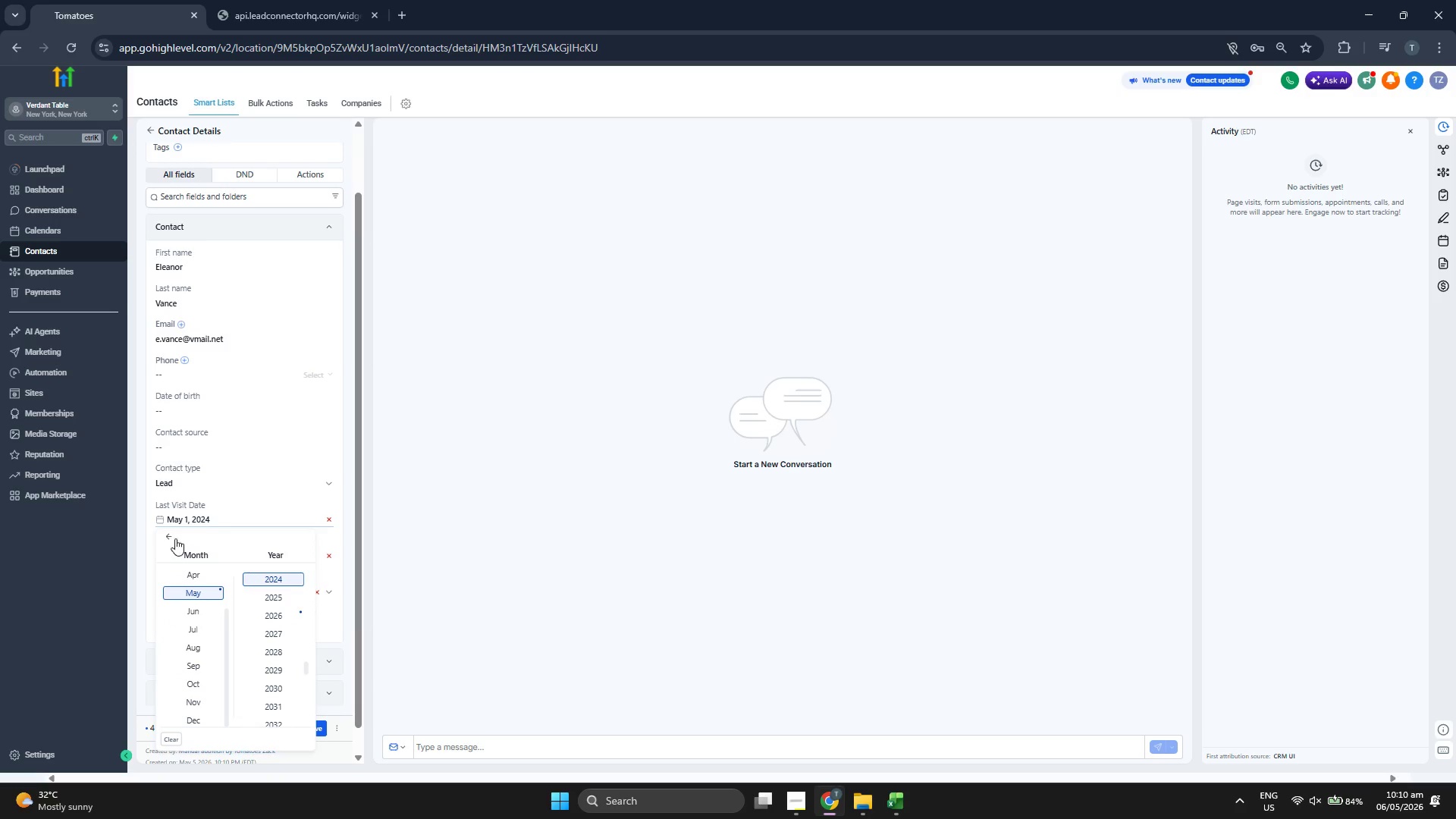 
left_click([171, 535])
 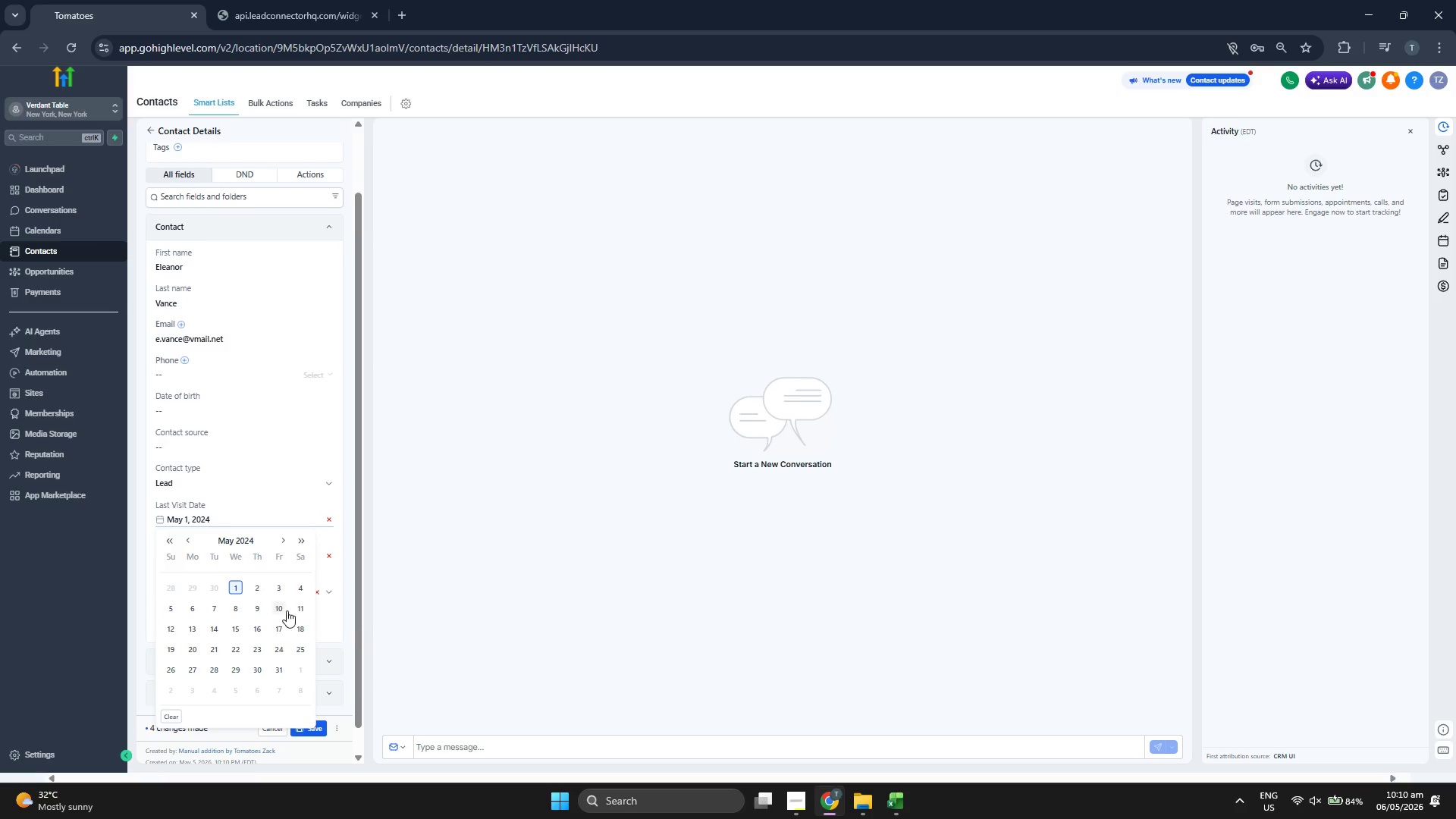 
left_click([169, 634])
 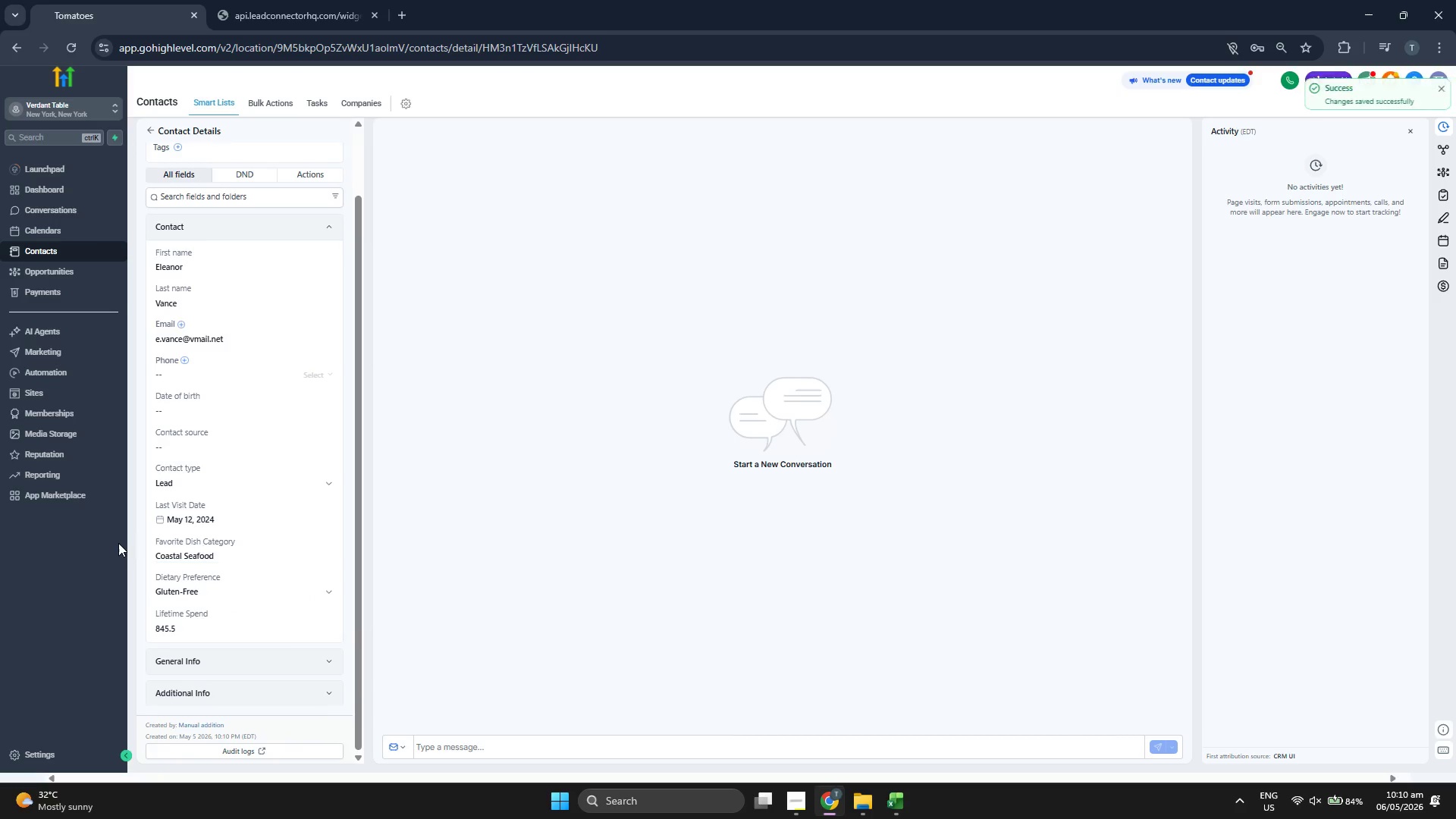 
scroll: coordinate [290, 403], scroll_direction: up, amount: 1.0
 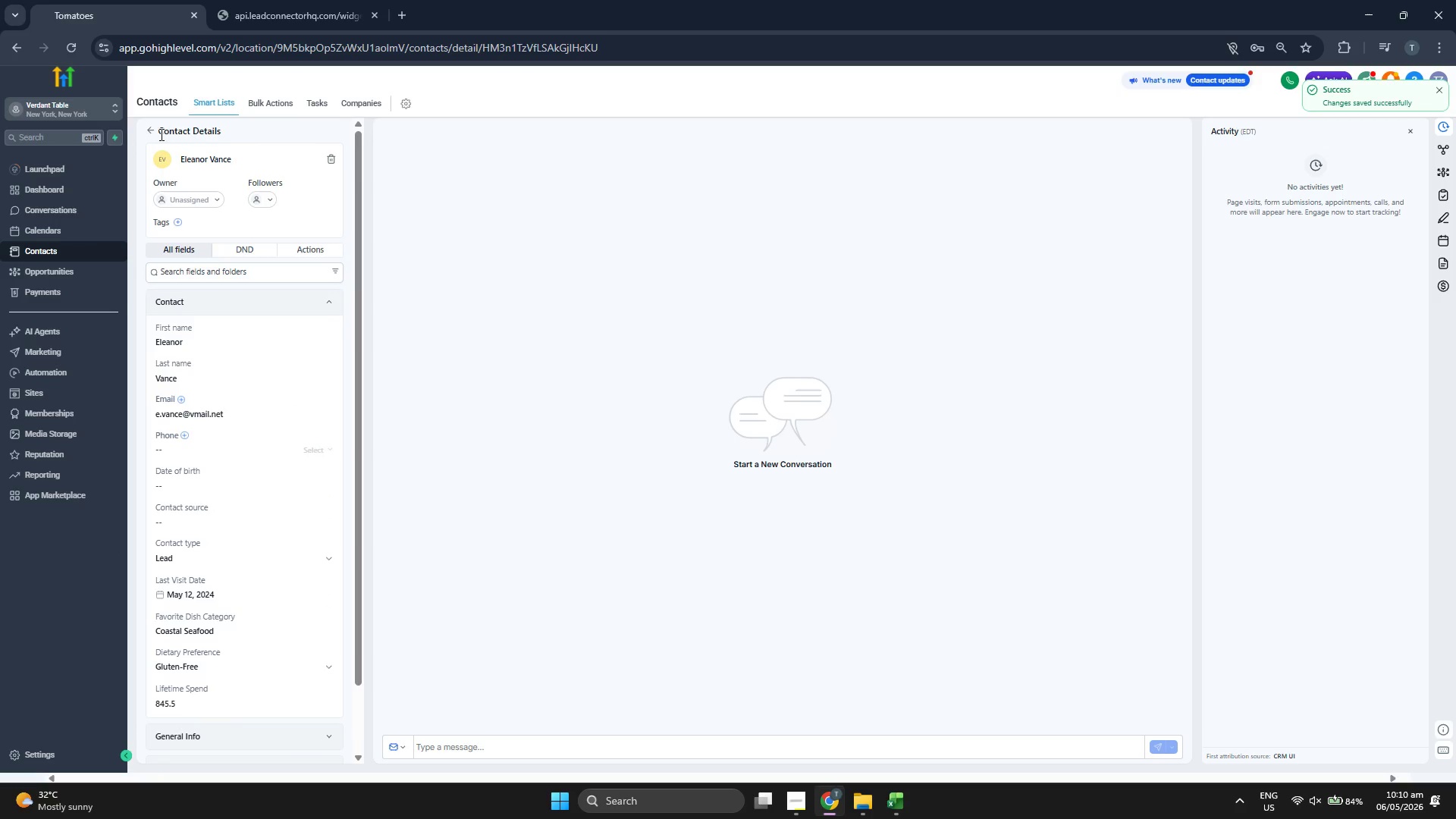 
left_click([150, 129])
 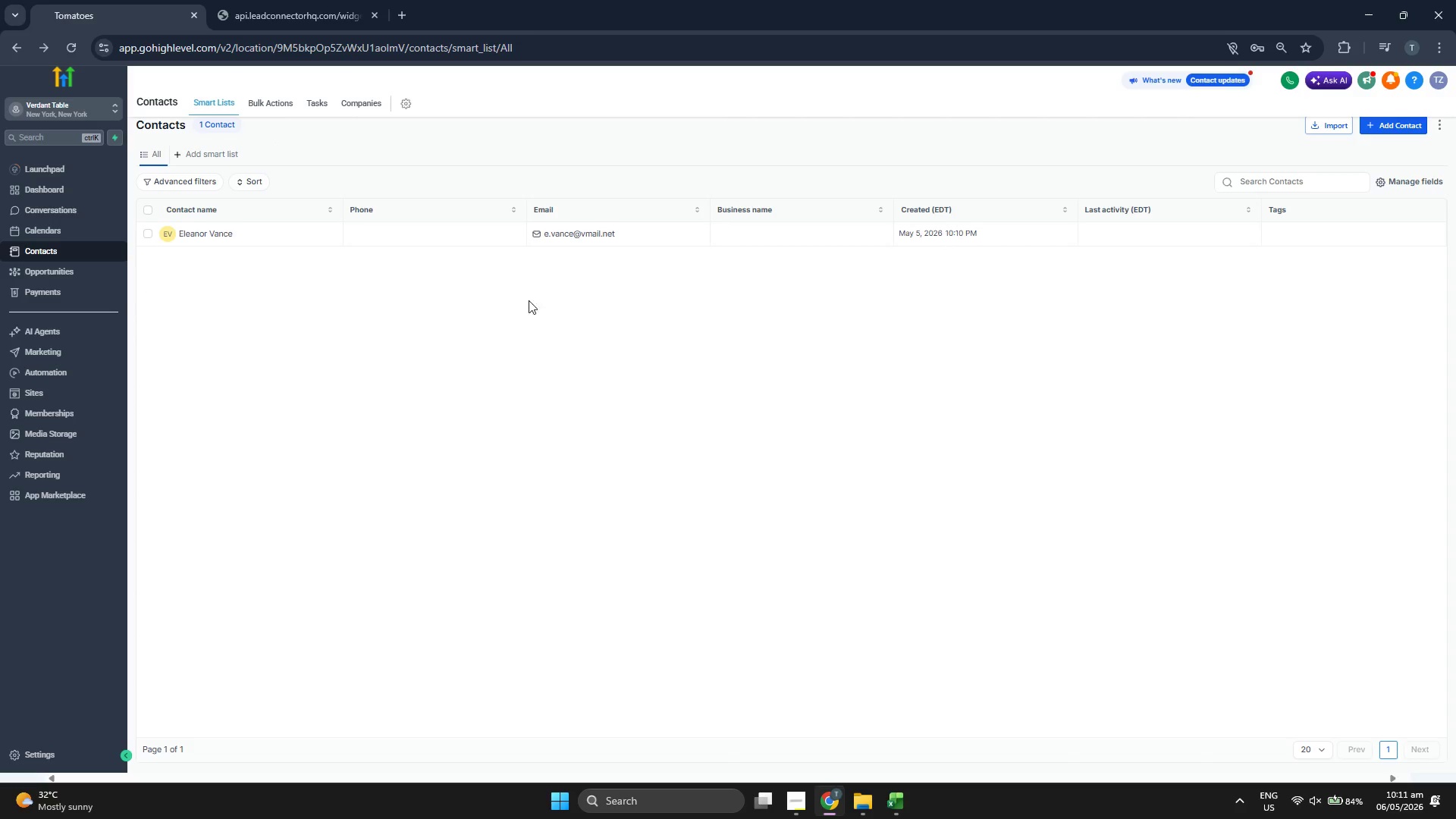 
left_click([1381, 125])
 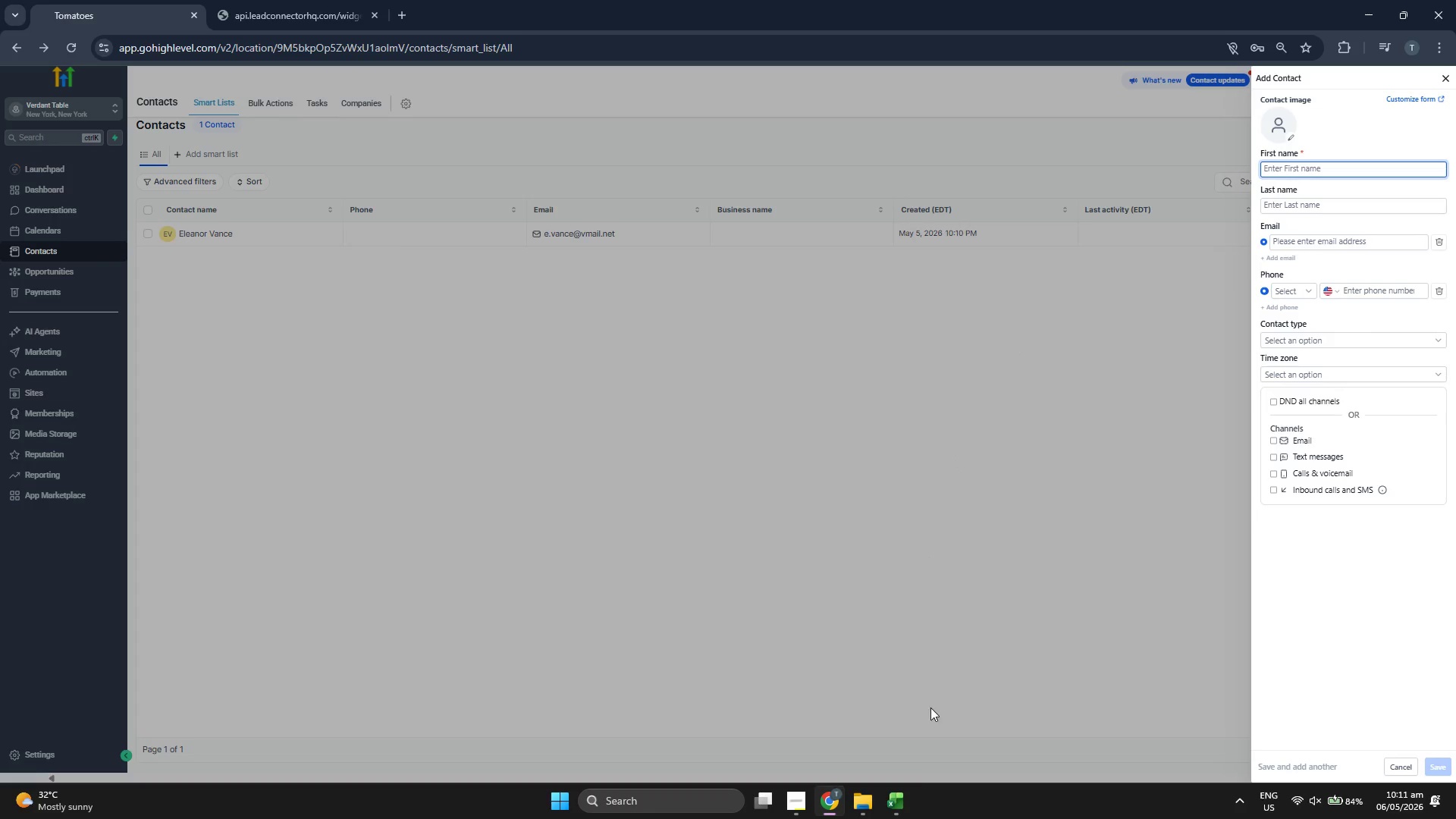 
left_click([896, 801])
 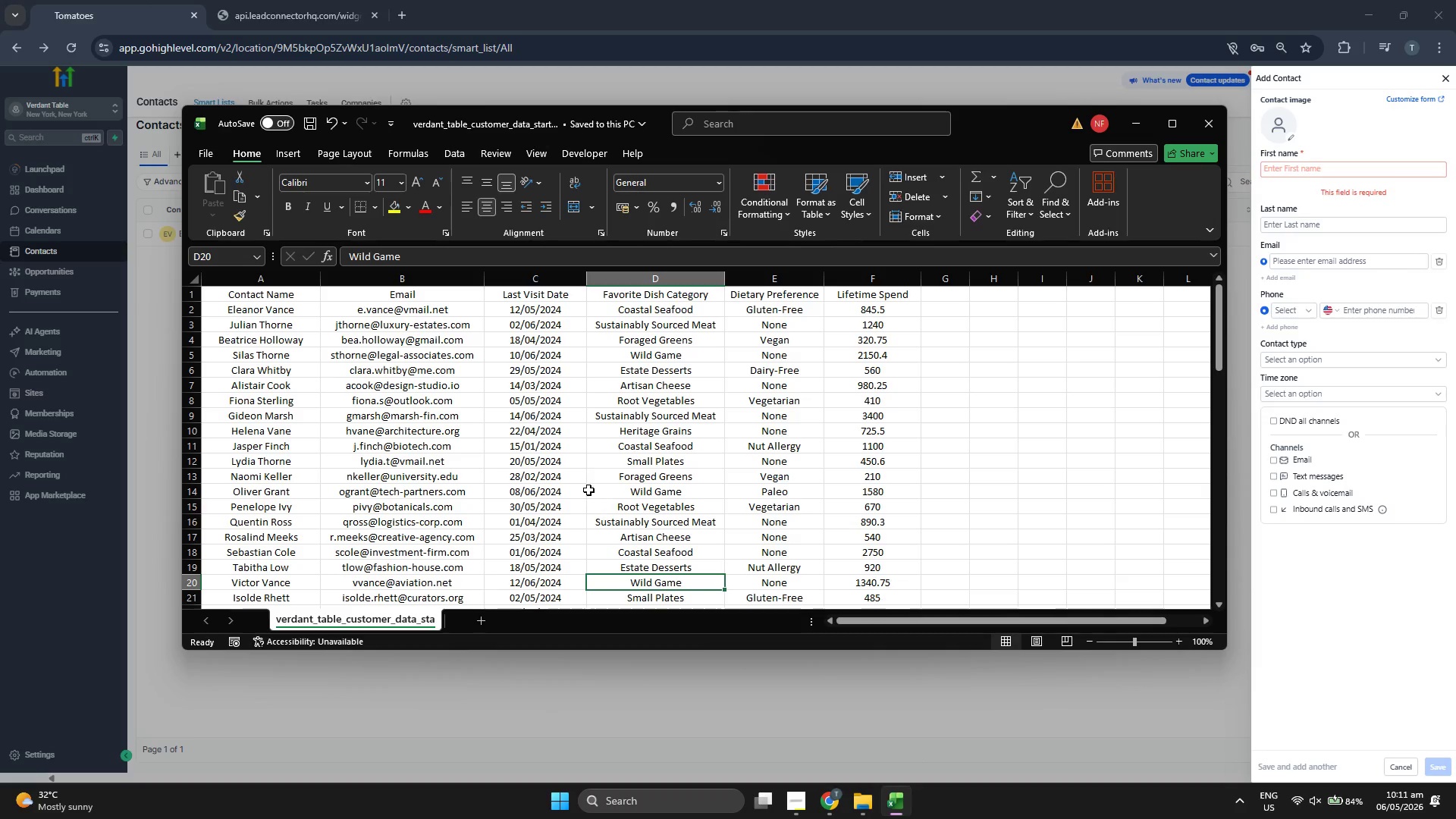 
left_click([377, 323])
 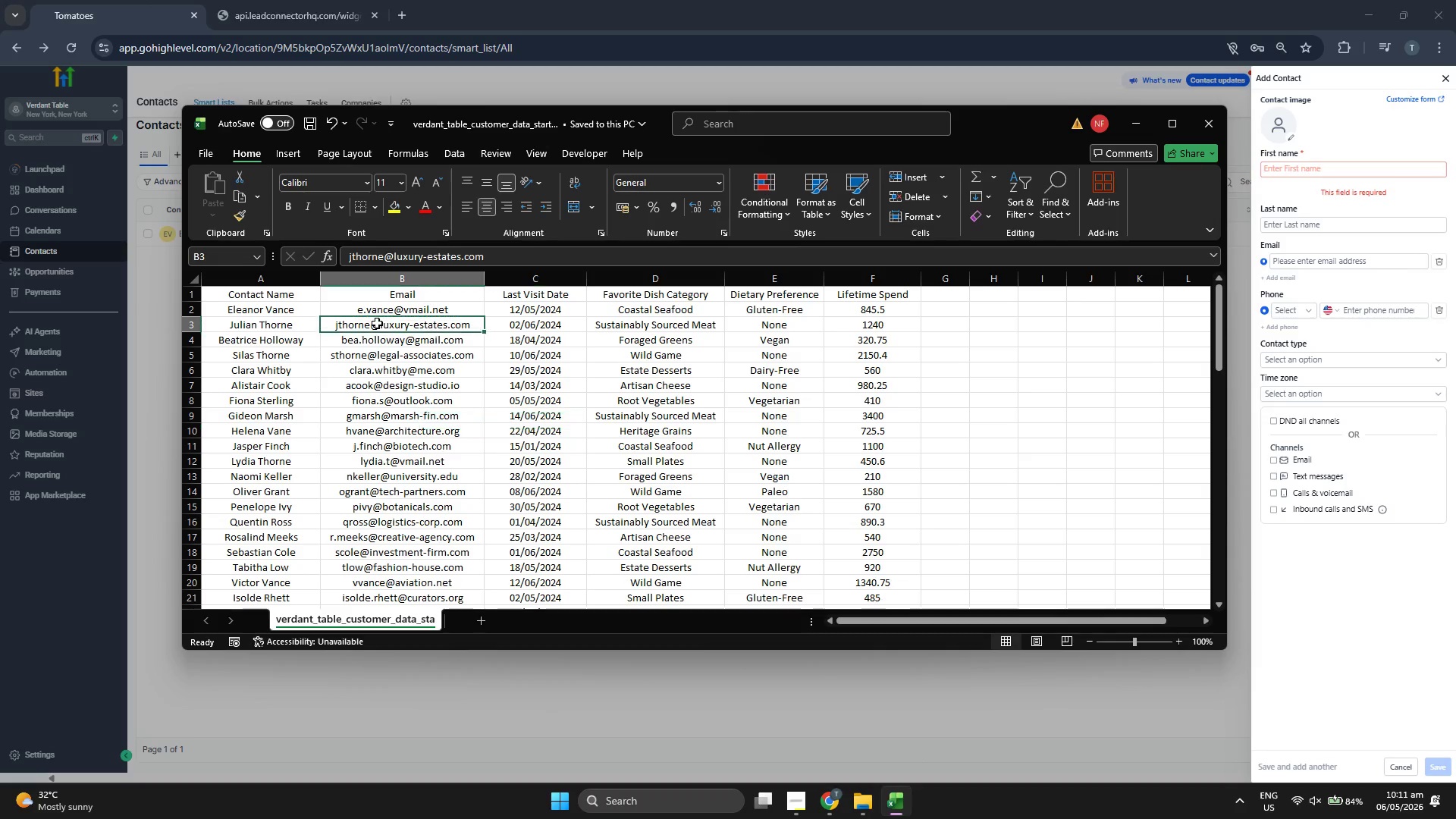 
key(Control+ControlLeft)
 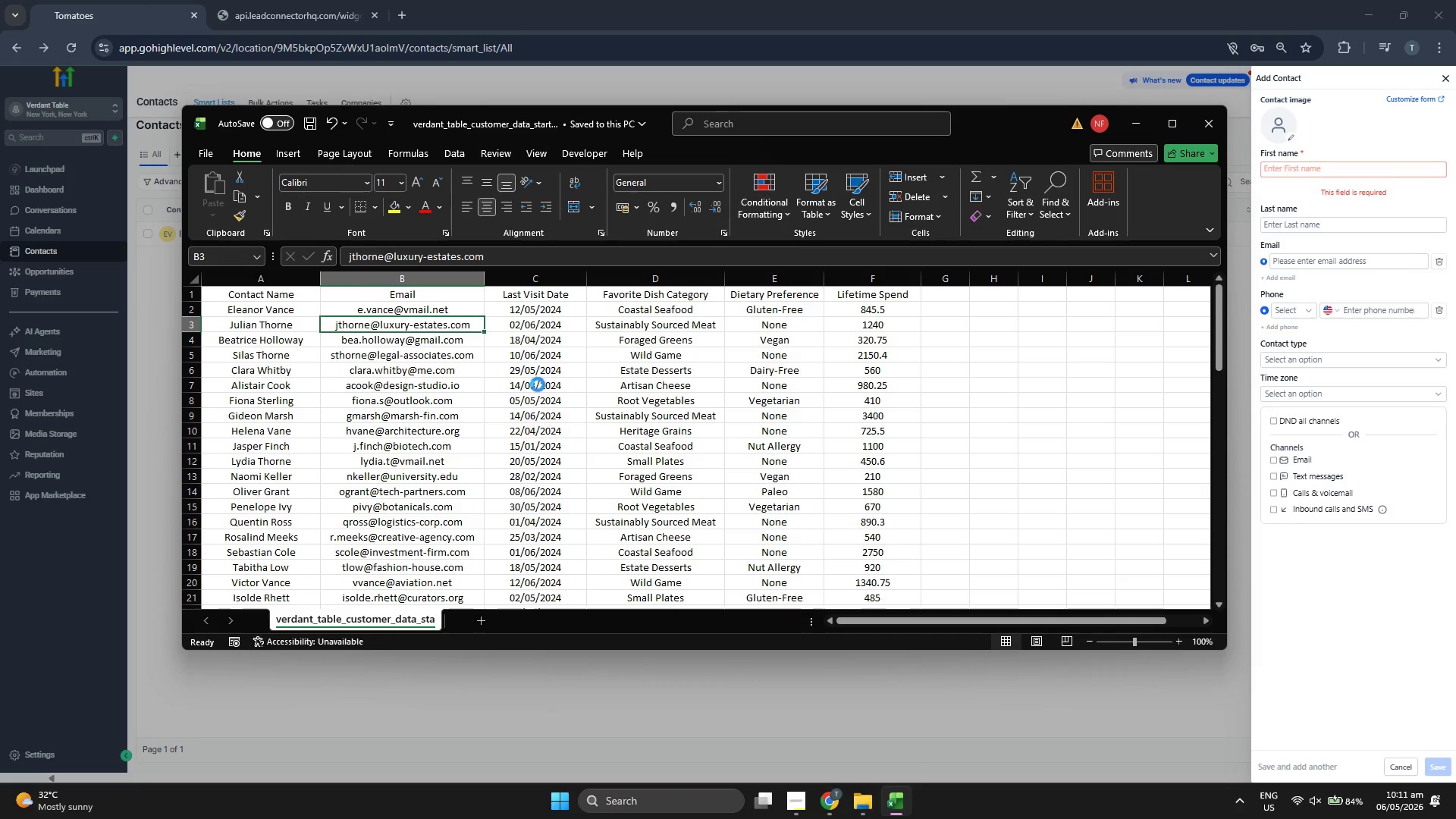 
key(Control+C)
 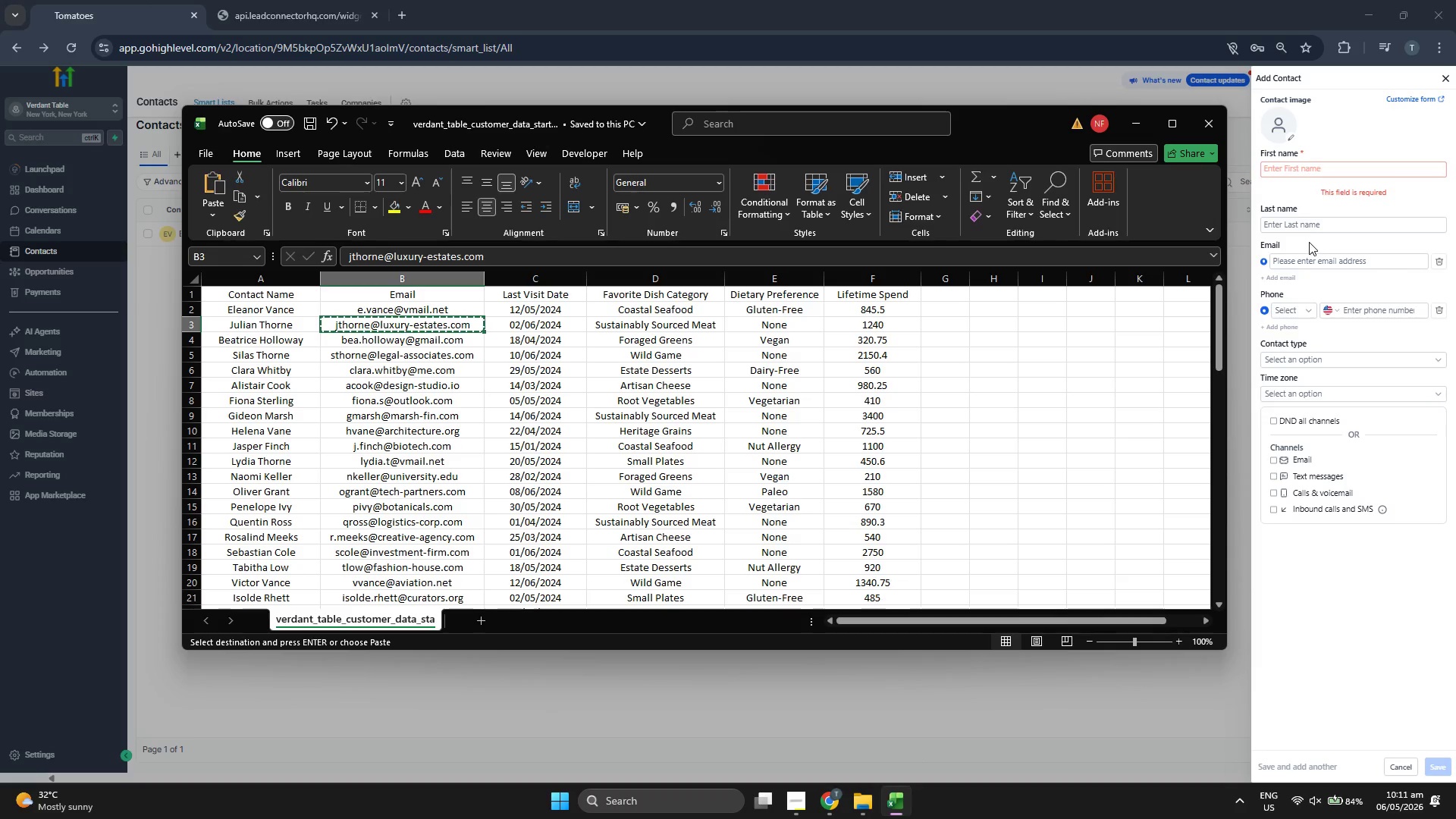 
key(Control+V)
 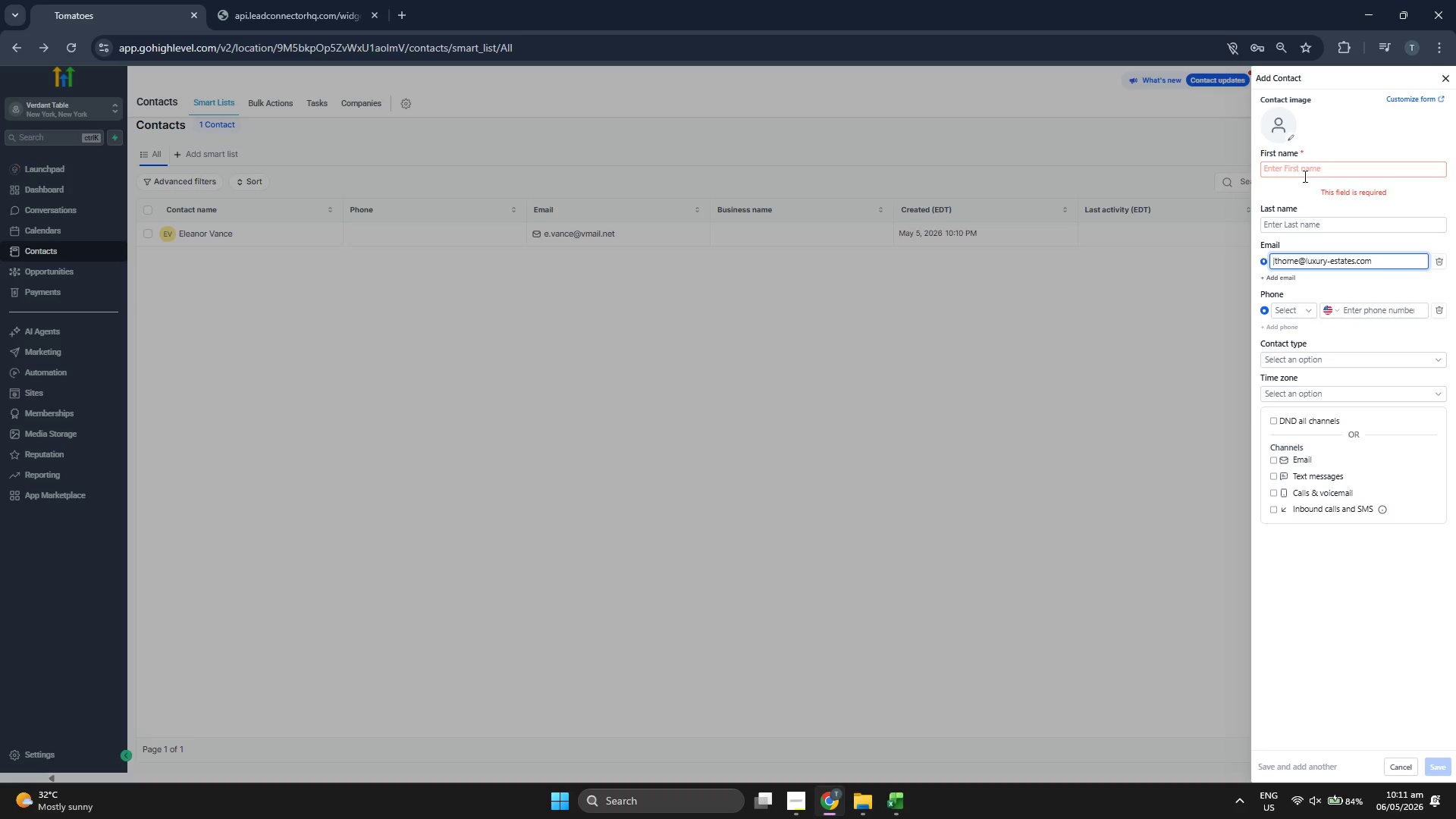 
left_click([1304, 176])
 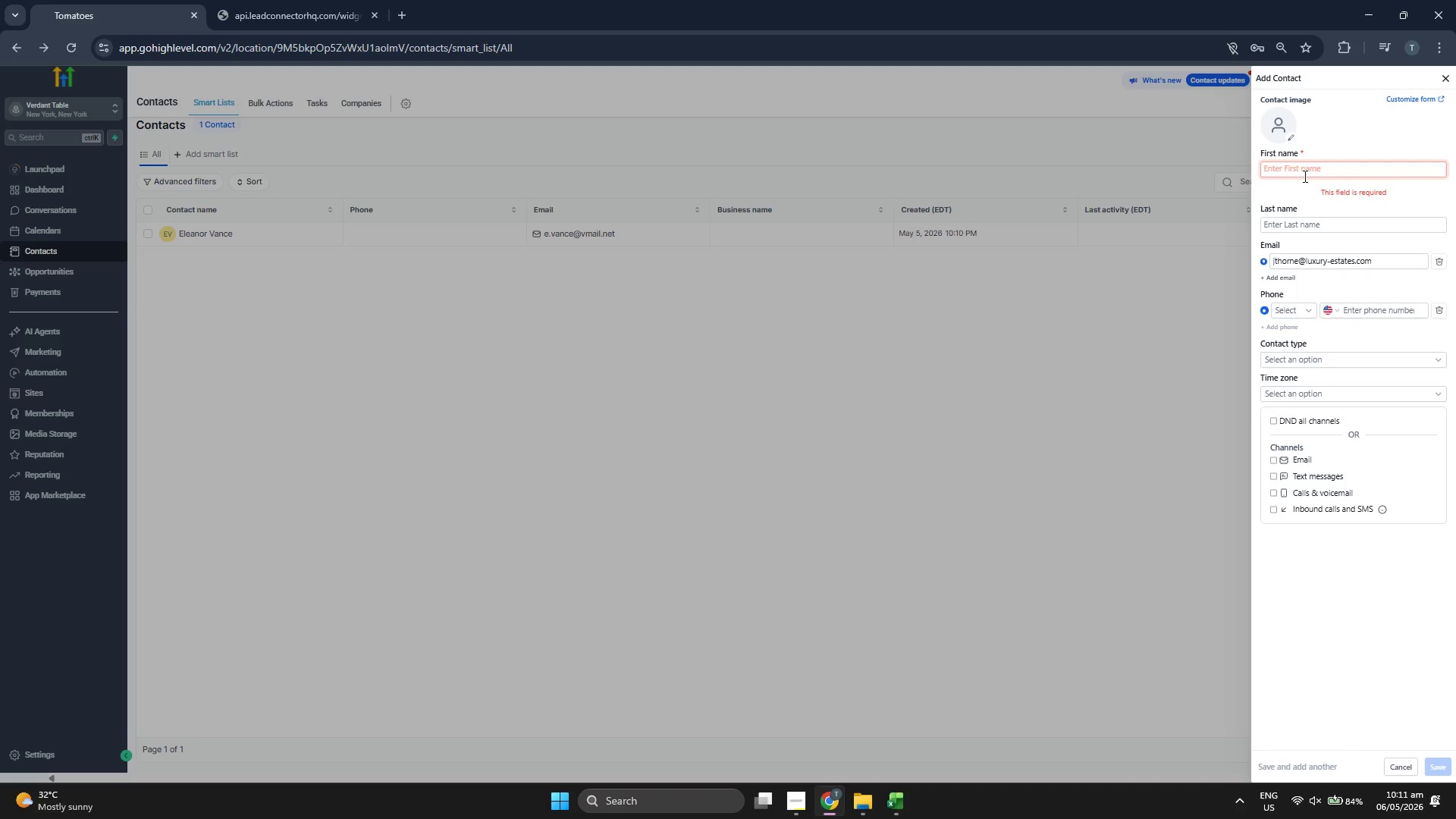 
type(JUlia)
key(Backspace)
key(Backspace)
key(Backspace)
key(Backspace)
type(UL)
key(Backspace)
key(Backspace)
type(ulian)
key(Tab)
type(Thorne)
 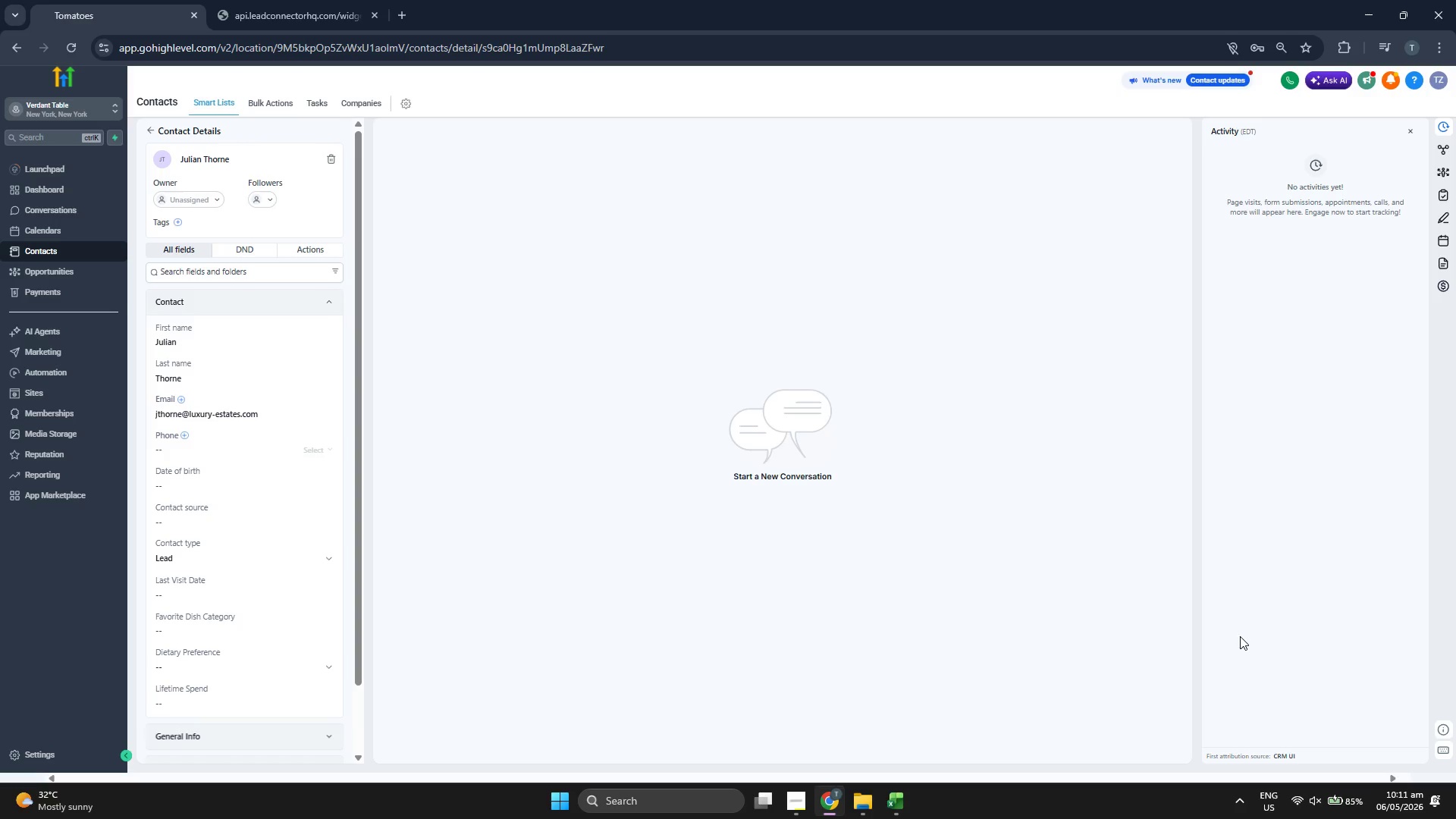 
wait(6.62)
 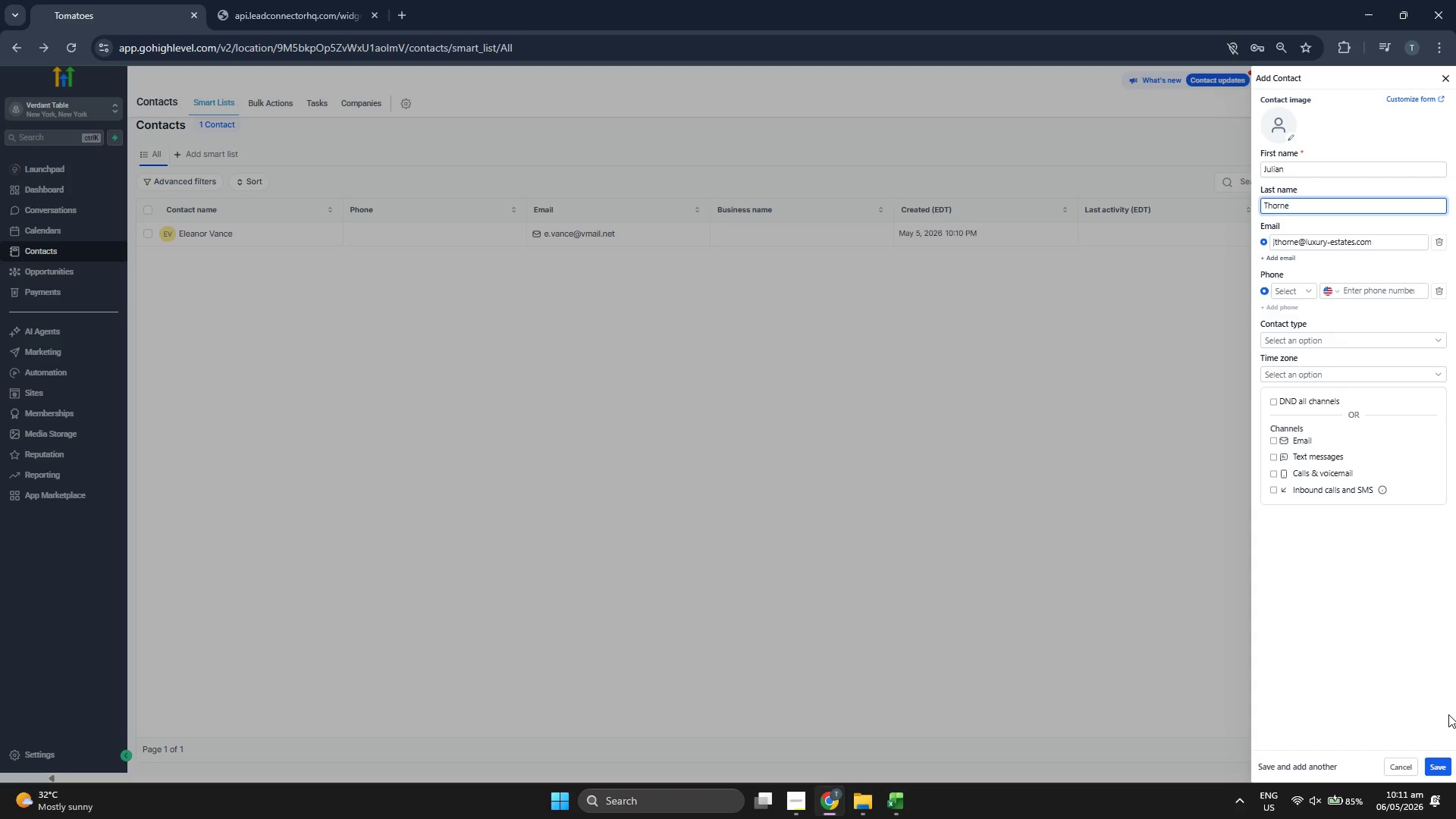 
scroll: coordinate [290, 323], scroll_direction: down, amount: 2.0
 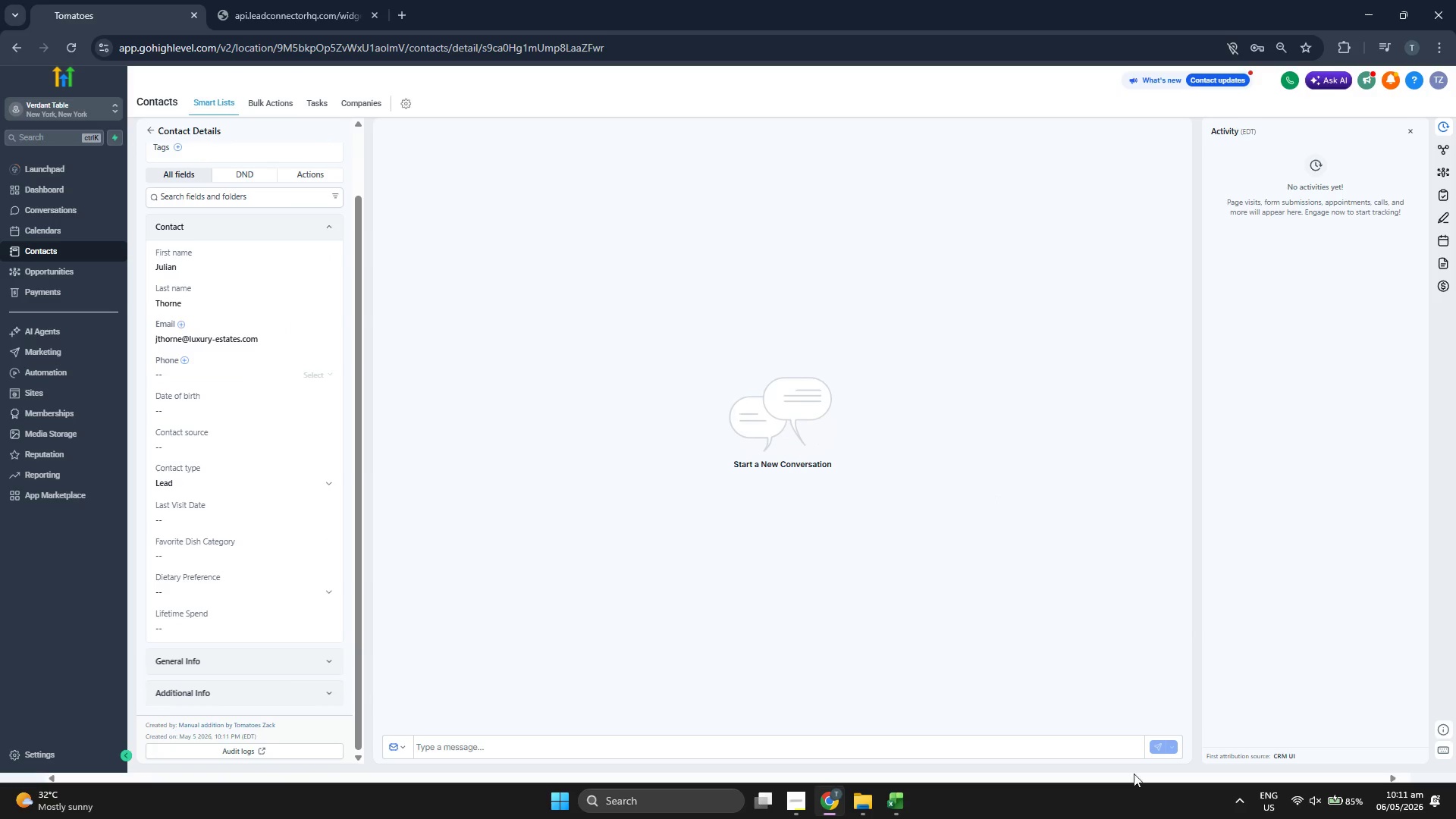 
left_click([898, 805])
 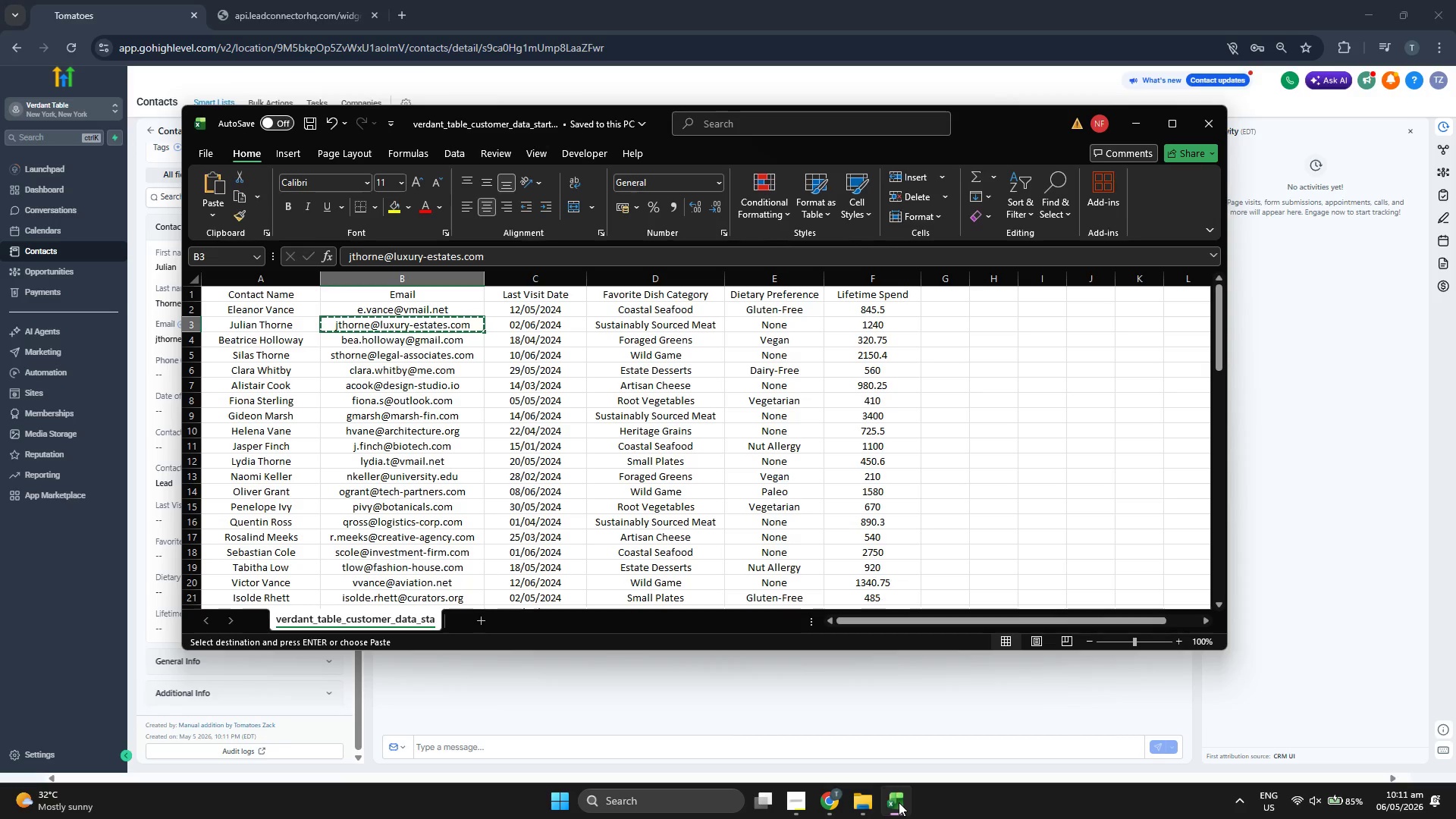 
key(ArrowRight)
 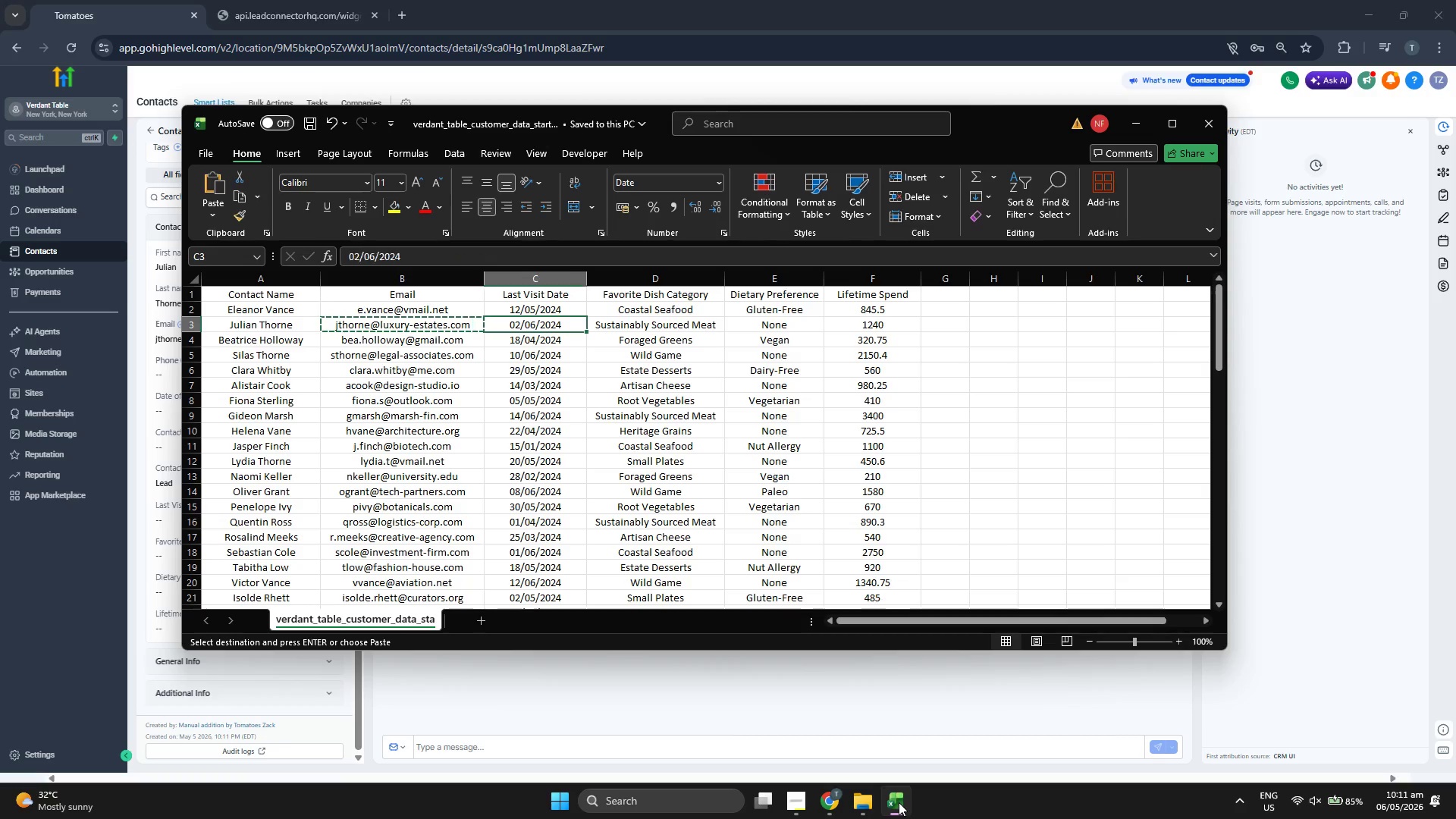 
key(ArrowRight)
 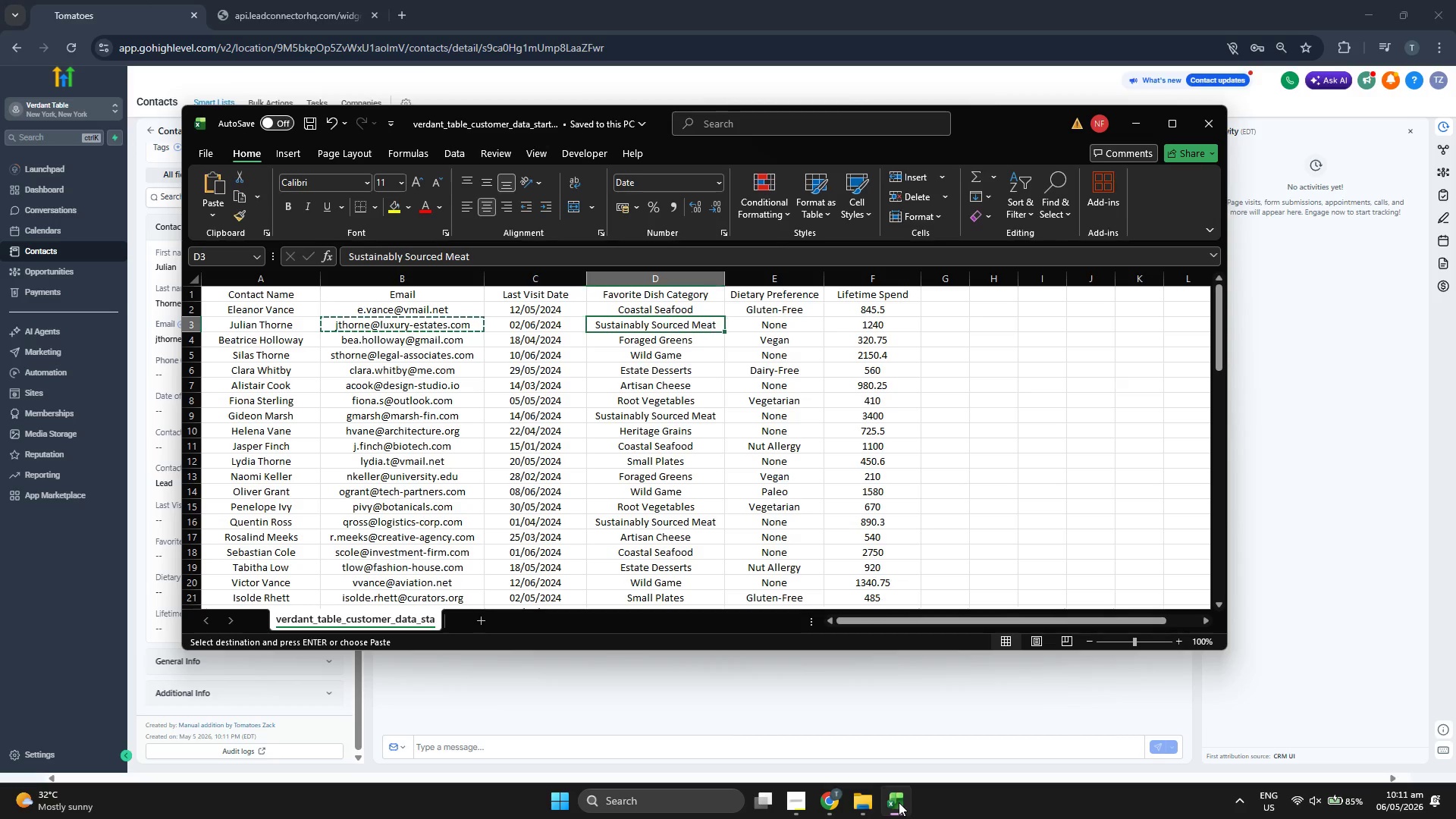 
key(Control+ControlLeft)
 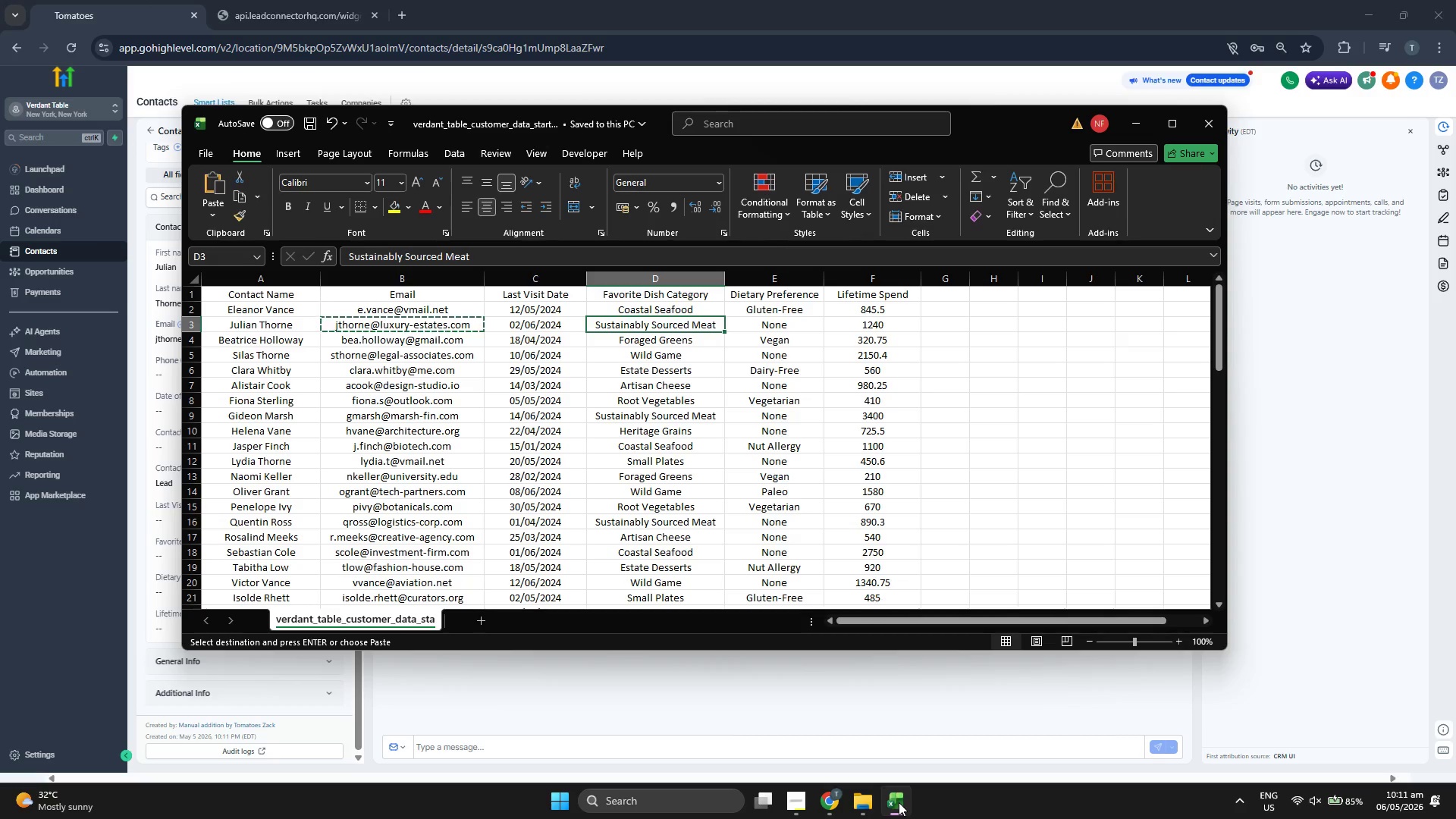 
key(Control+C)
 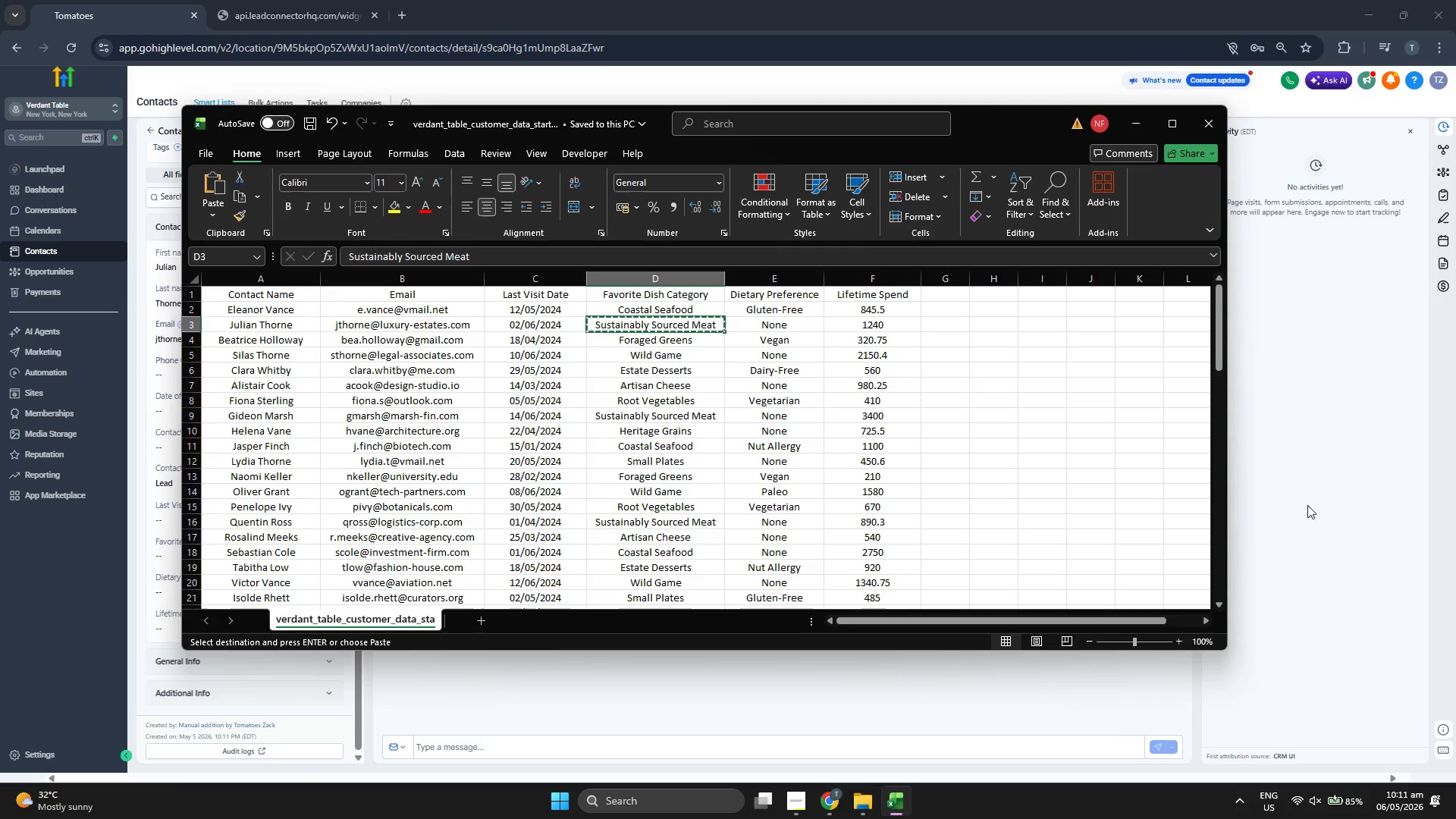 
left_click([1316, 505])
 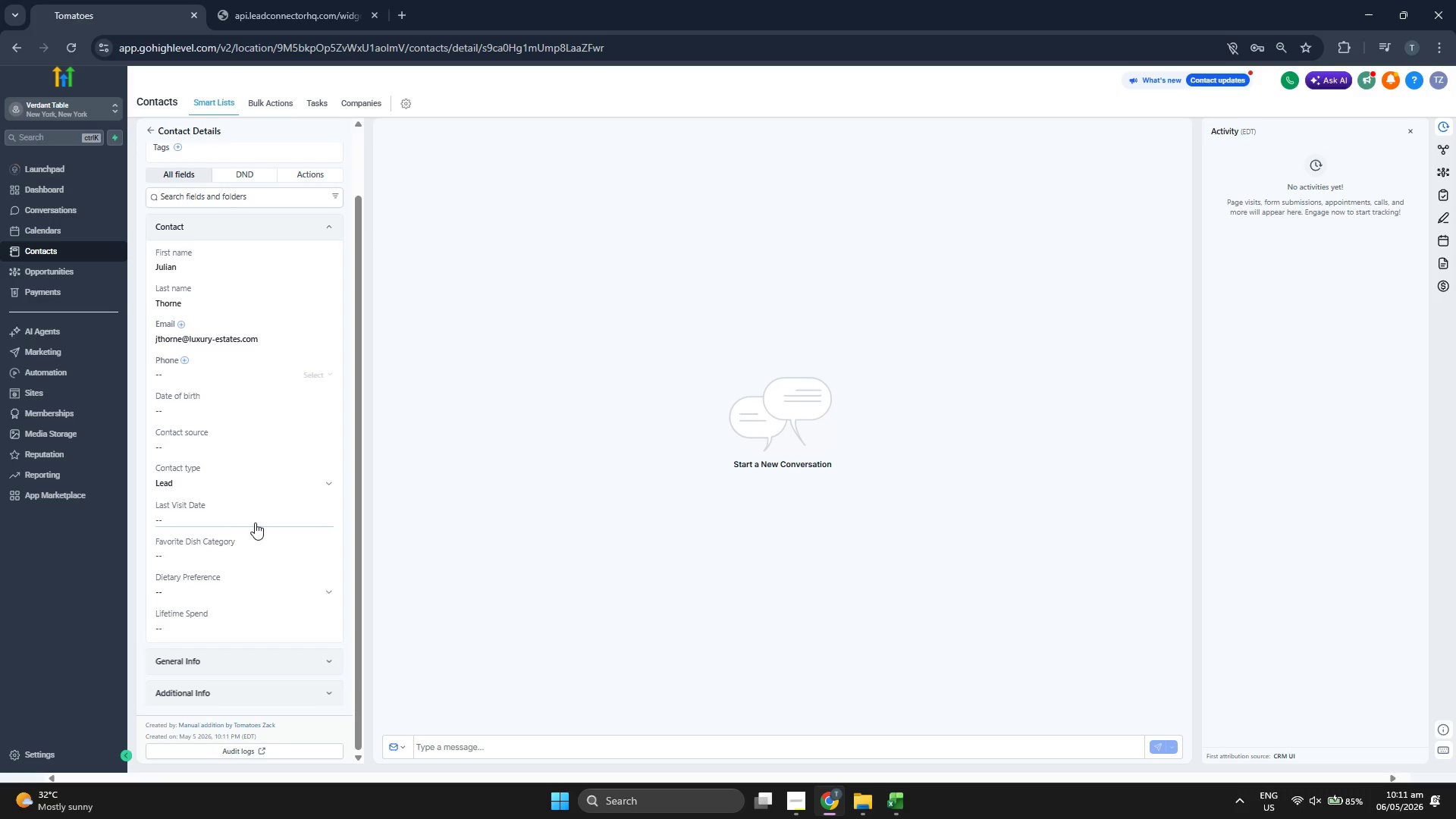 
left_click([242, 557])
 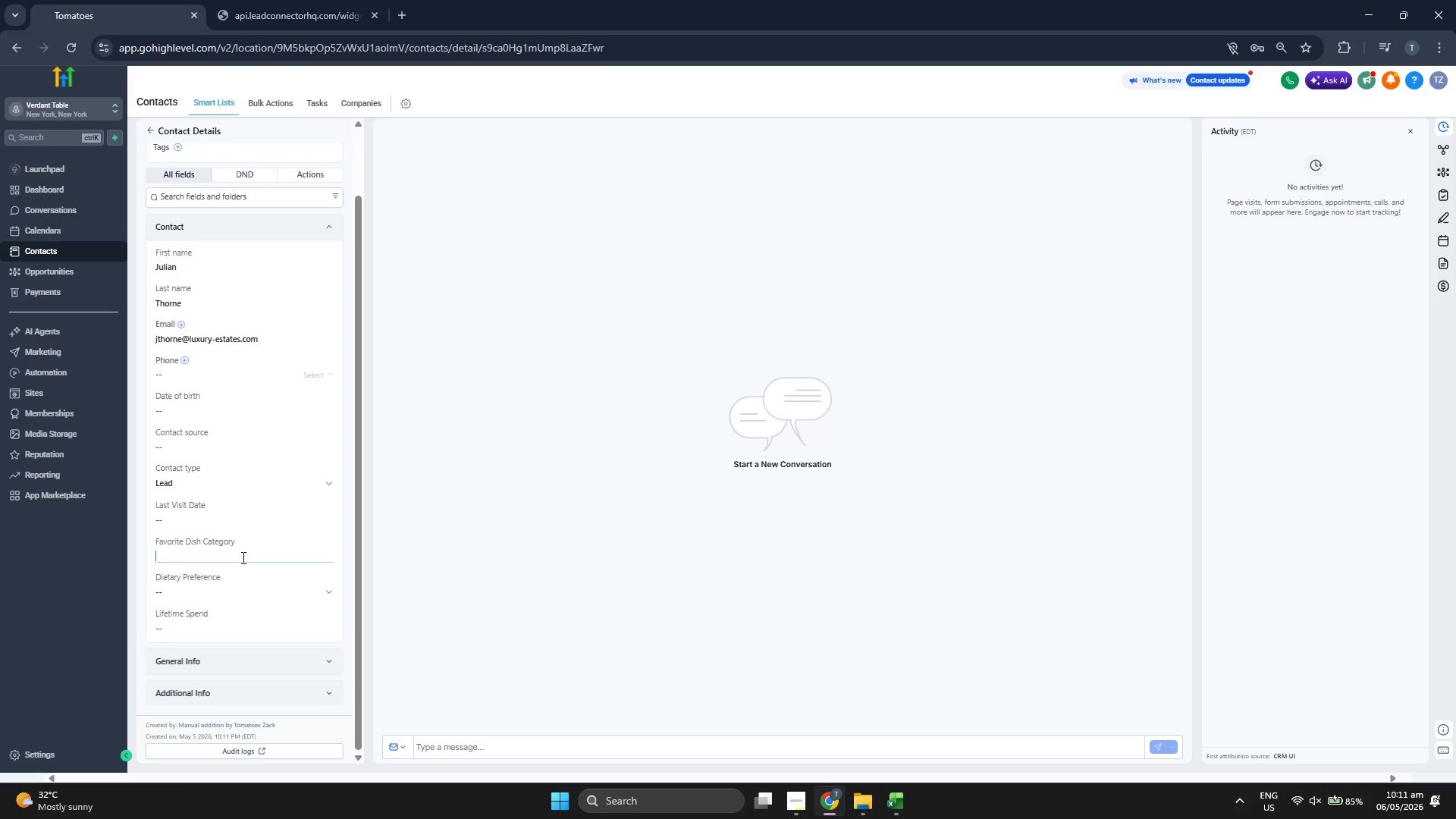 
key(Control+V)
 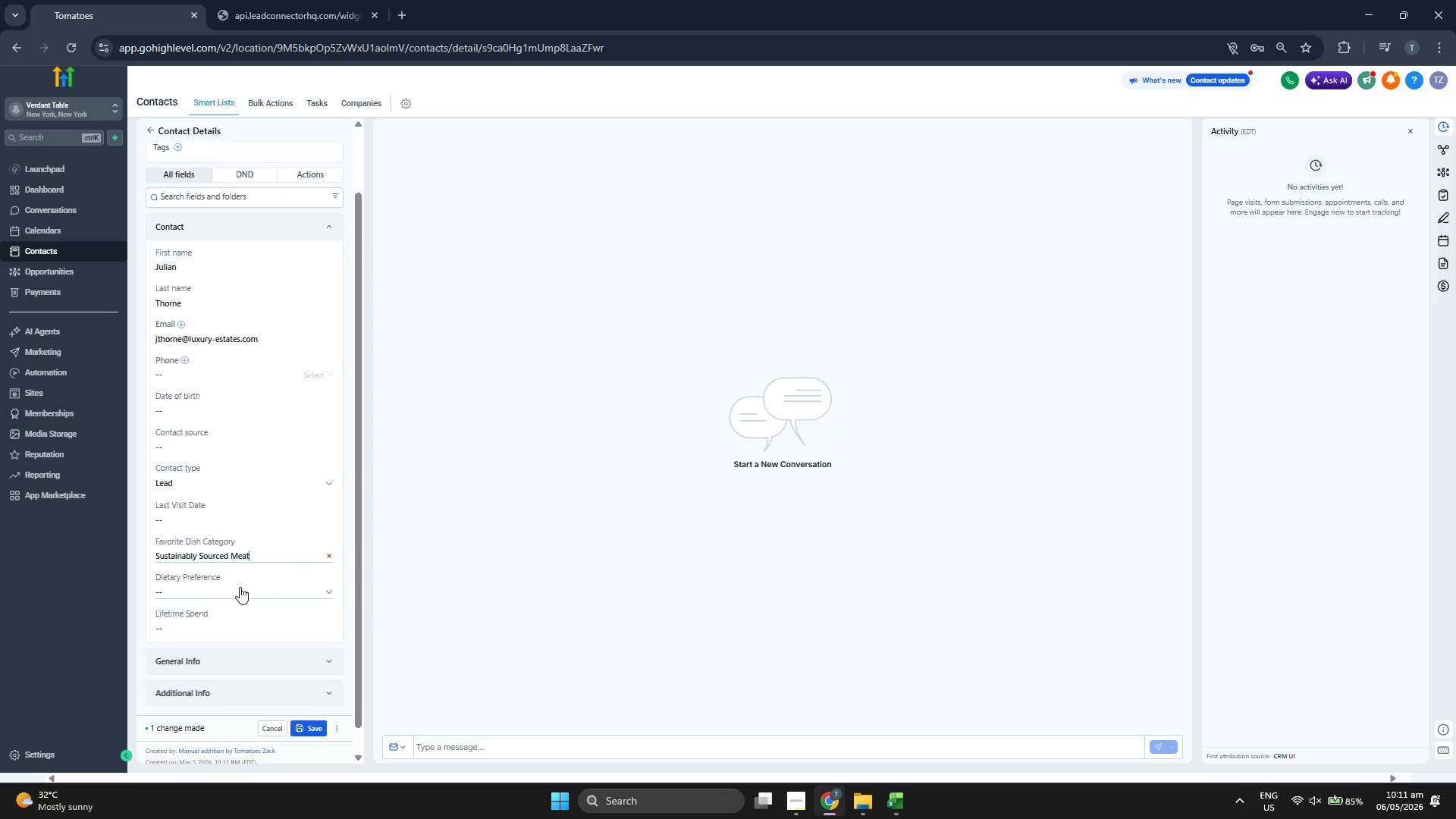 
left_click([240, 587])
 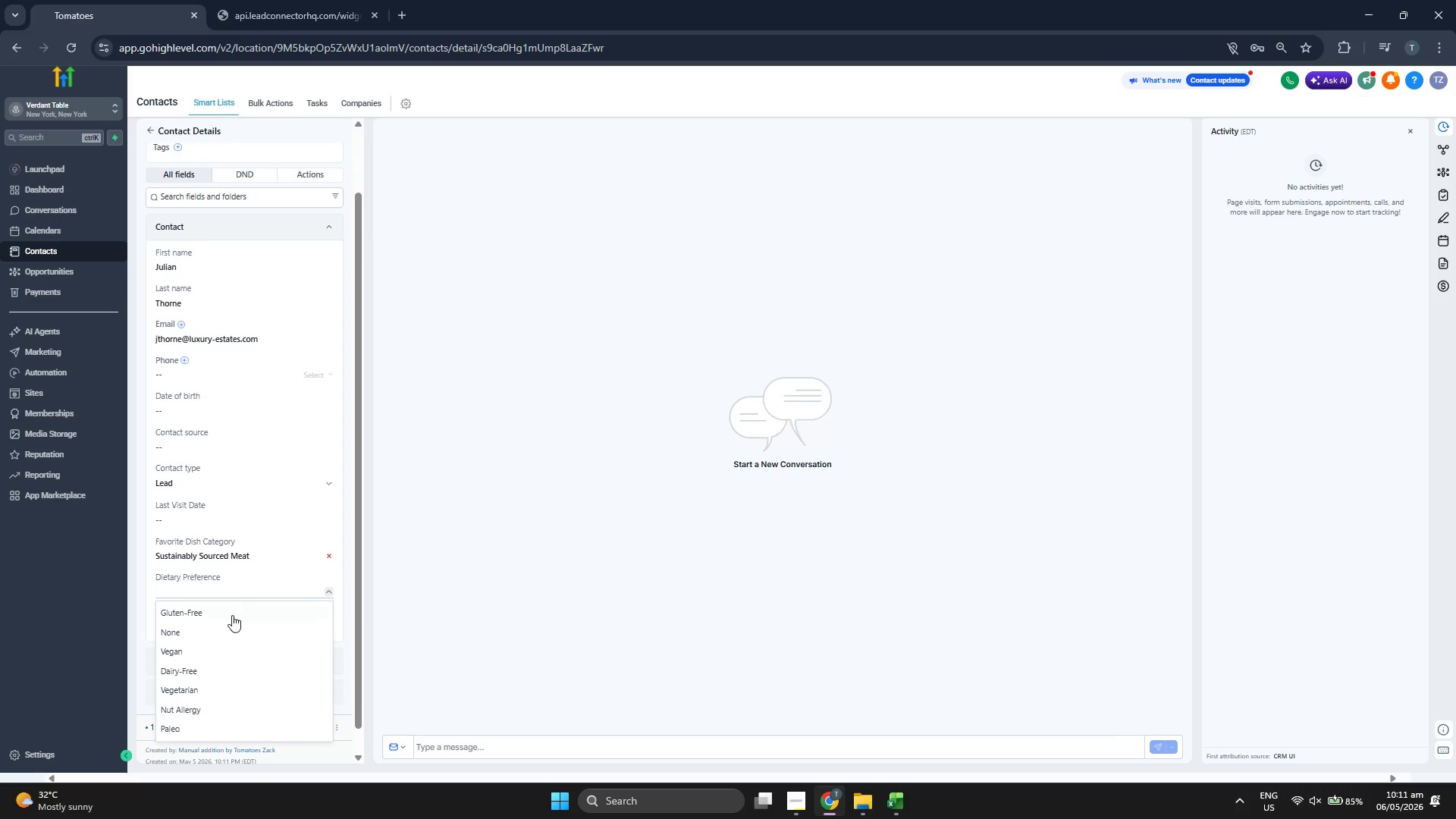 
left_click([224, 627])
 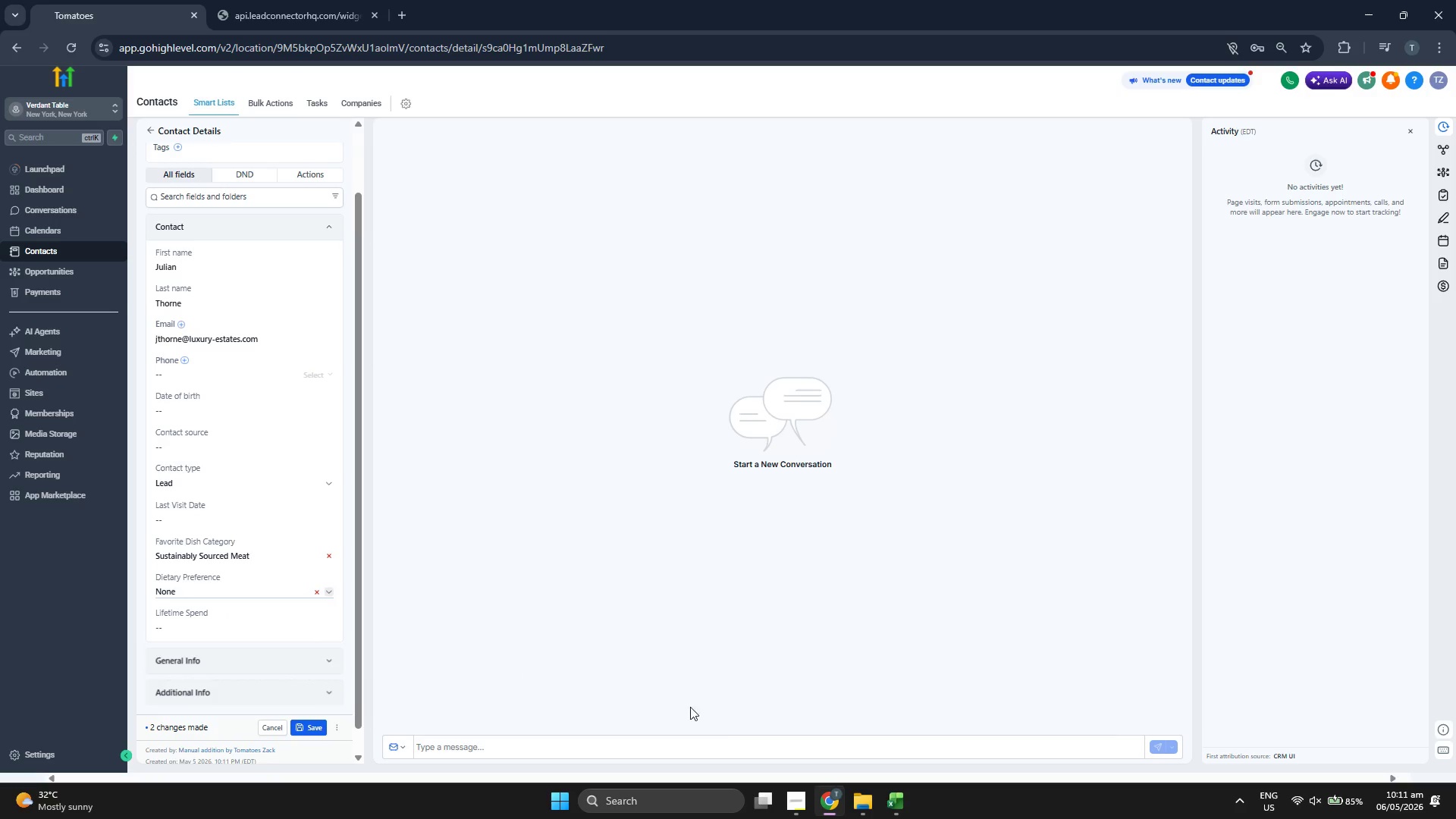 
left_click([908, 804])
 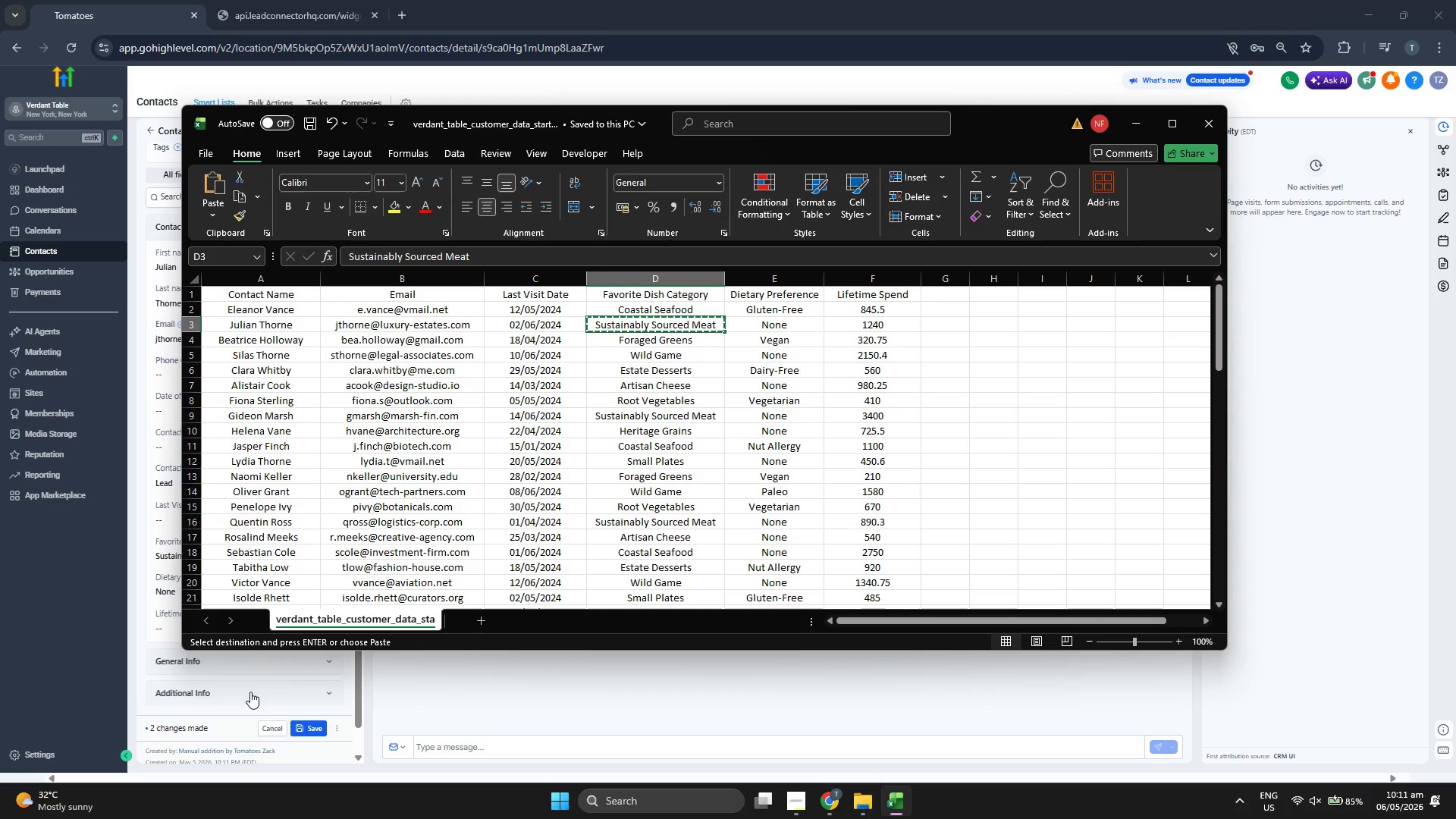 
type(124)
 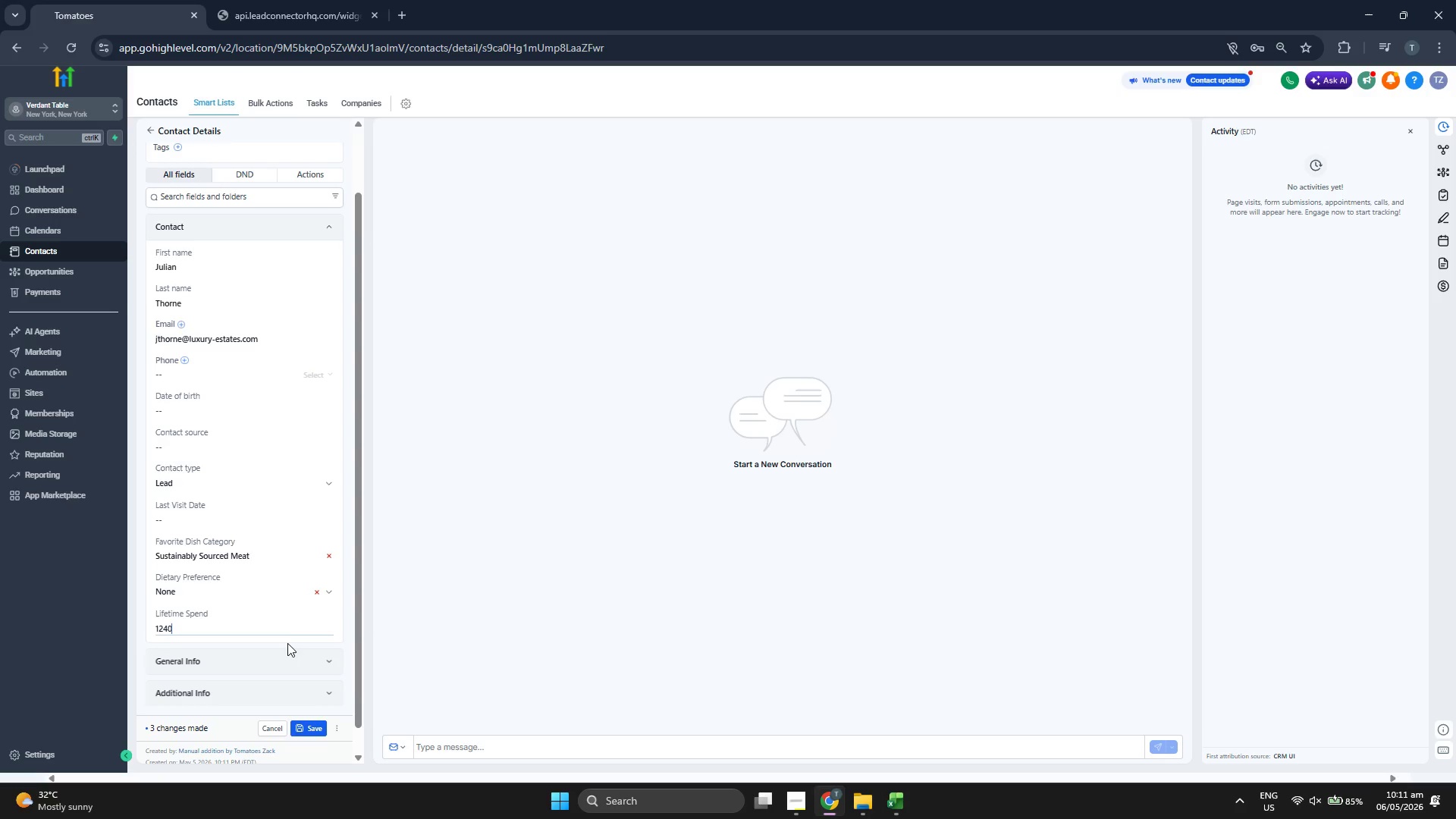 
key(0)
 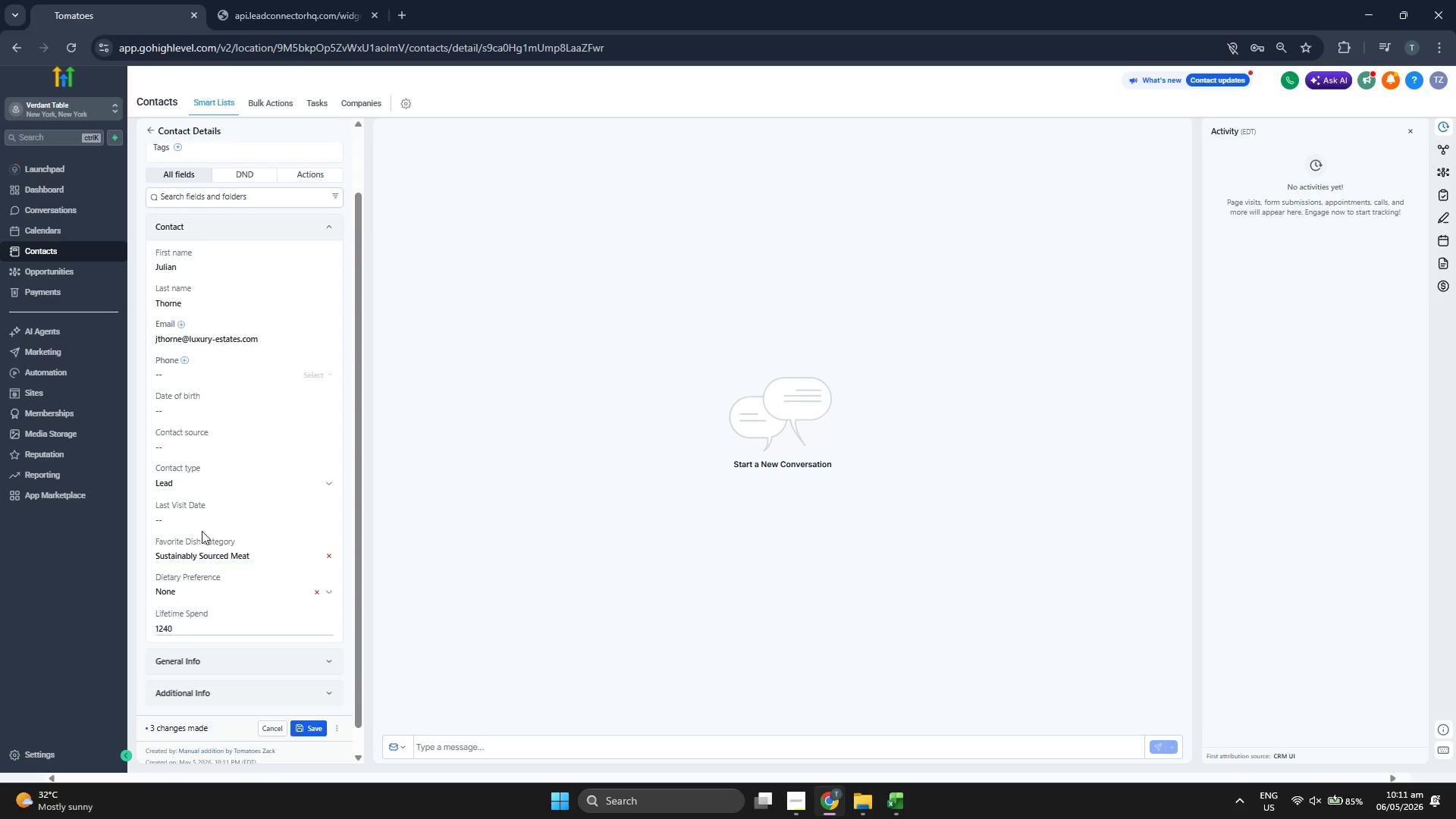 
left_click([210, 524])
 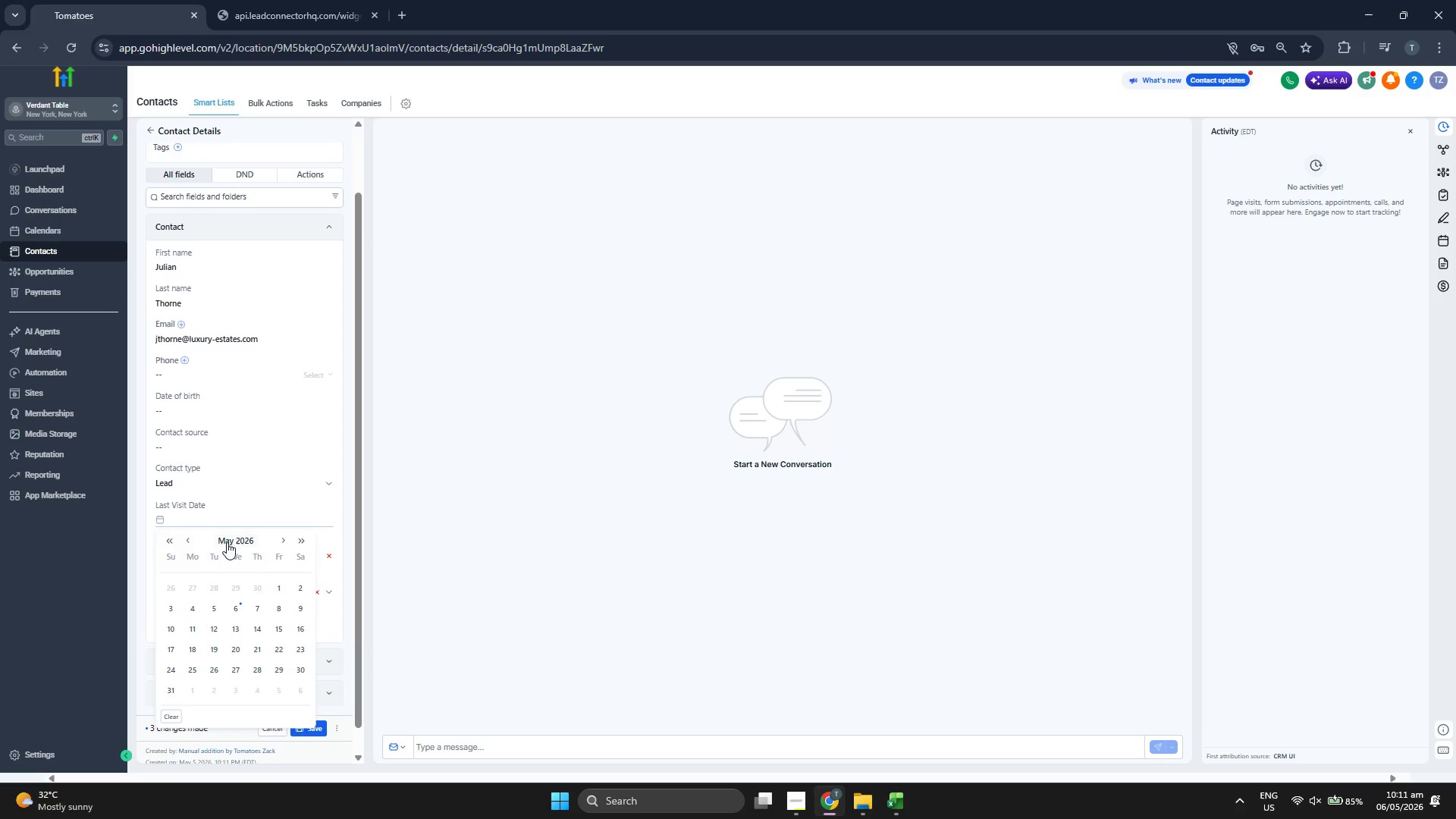 
left_click([234, 536])
 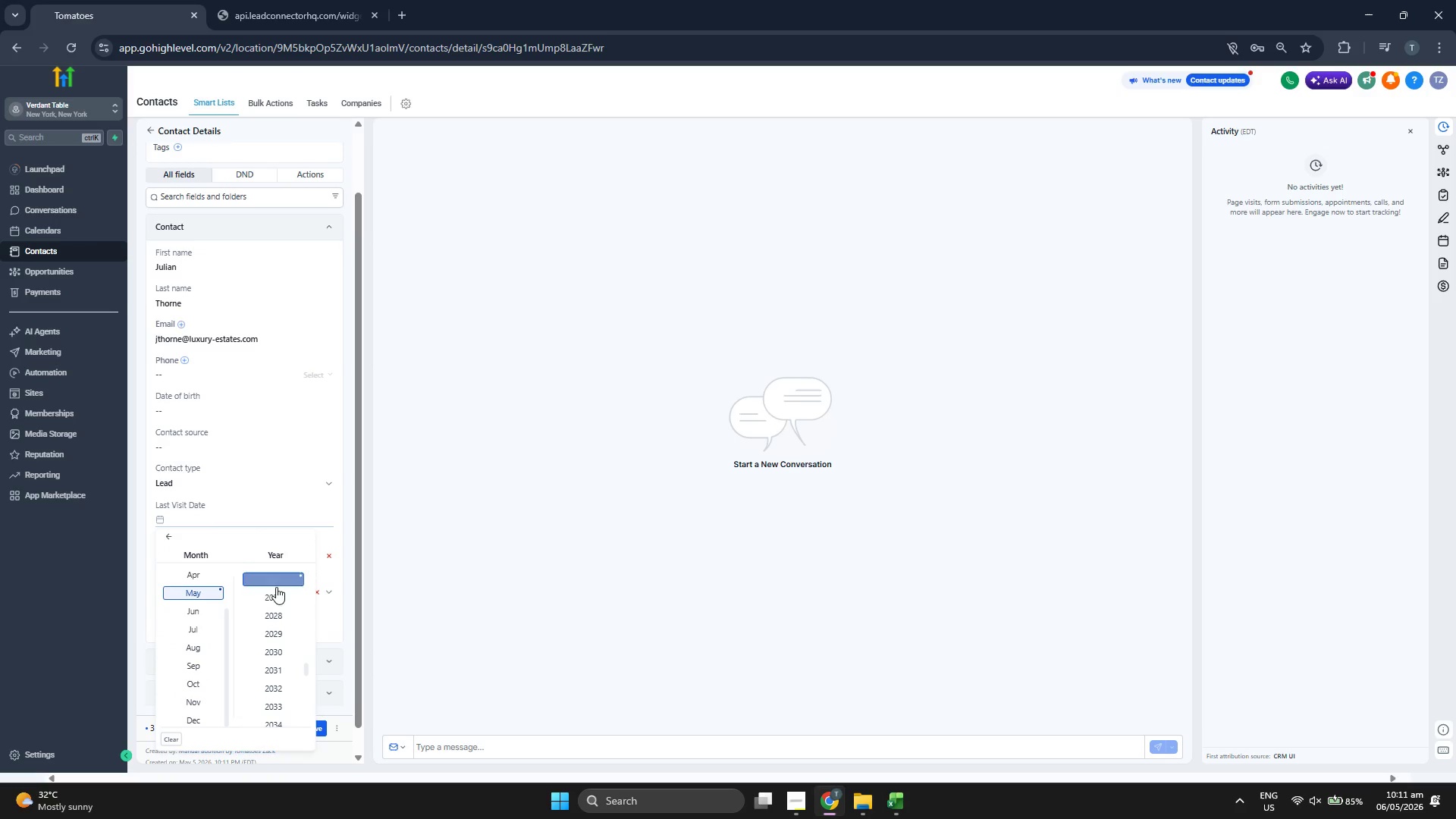 
scroll: coordinate [289, 598], scroll_direction: up, amount: 1.0
 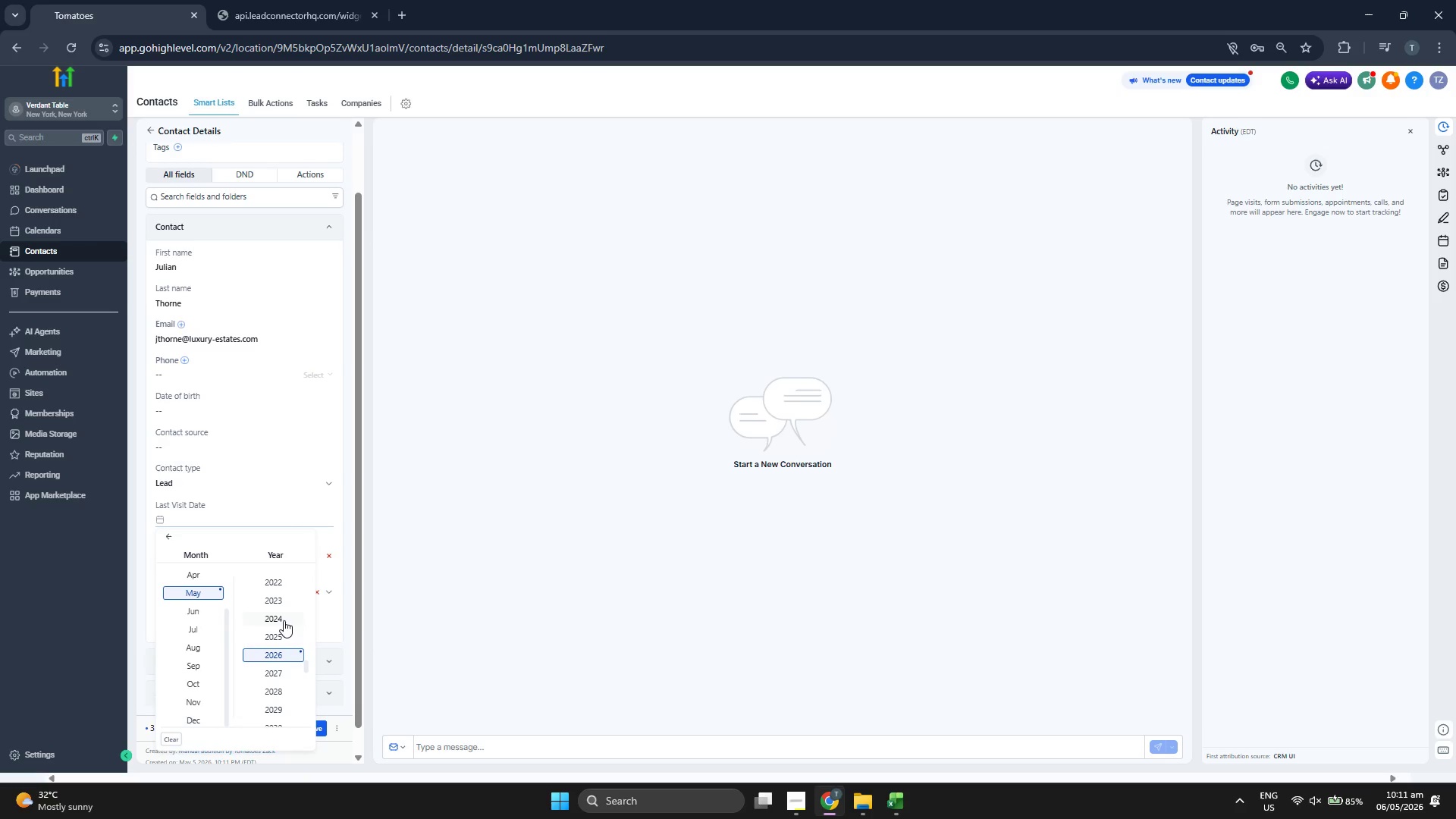 
left_click([282, 618])
 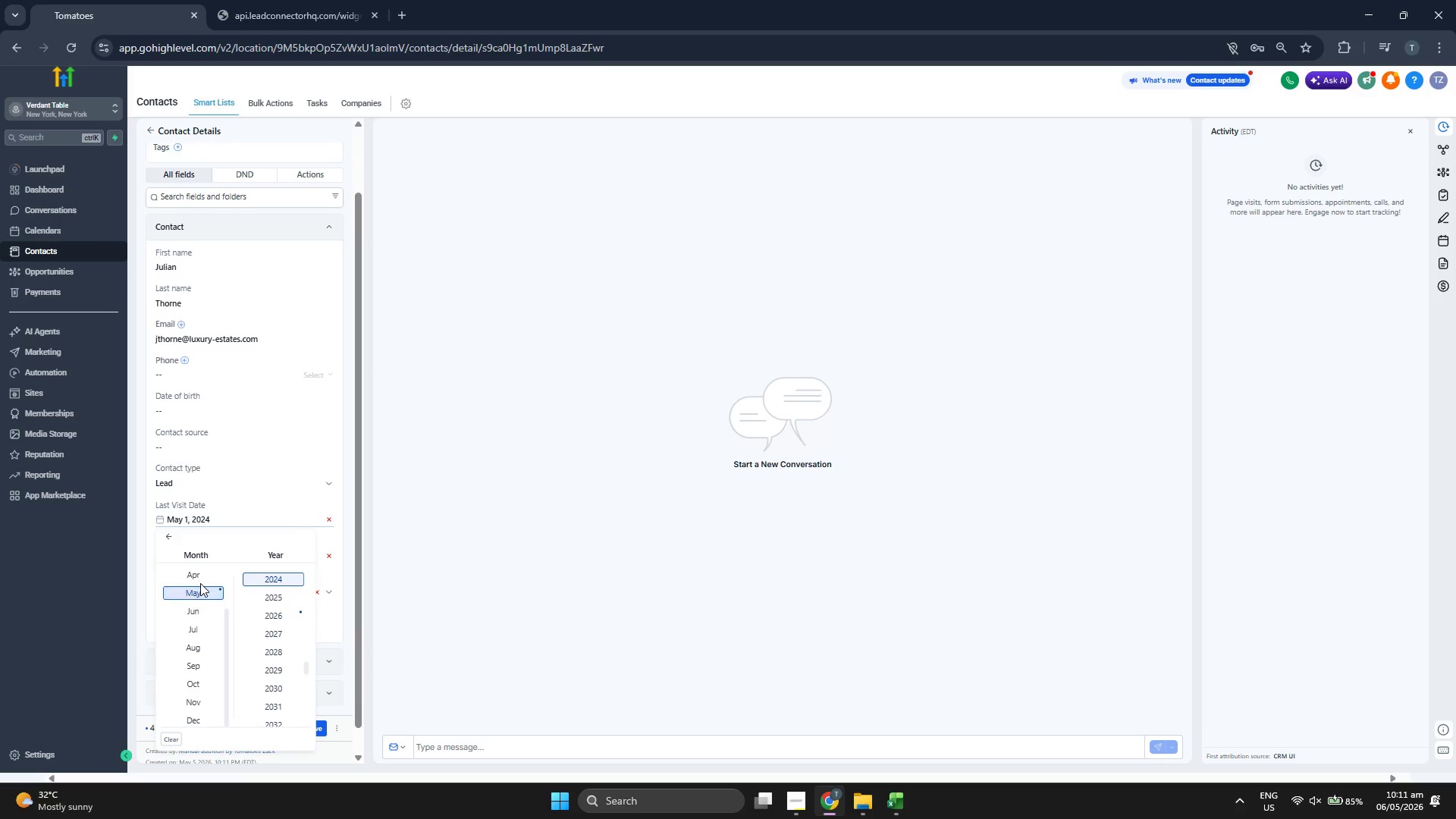 
left_click([204, 610])
 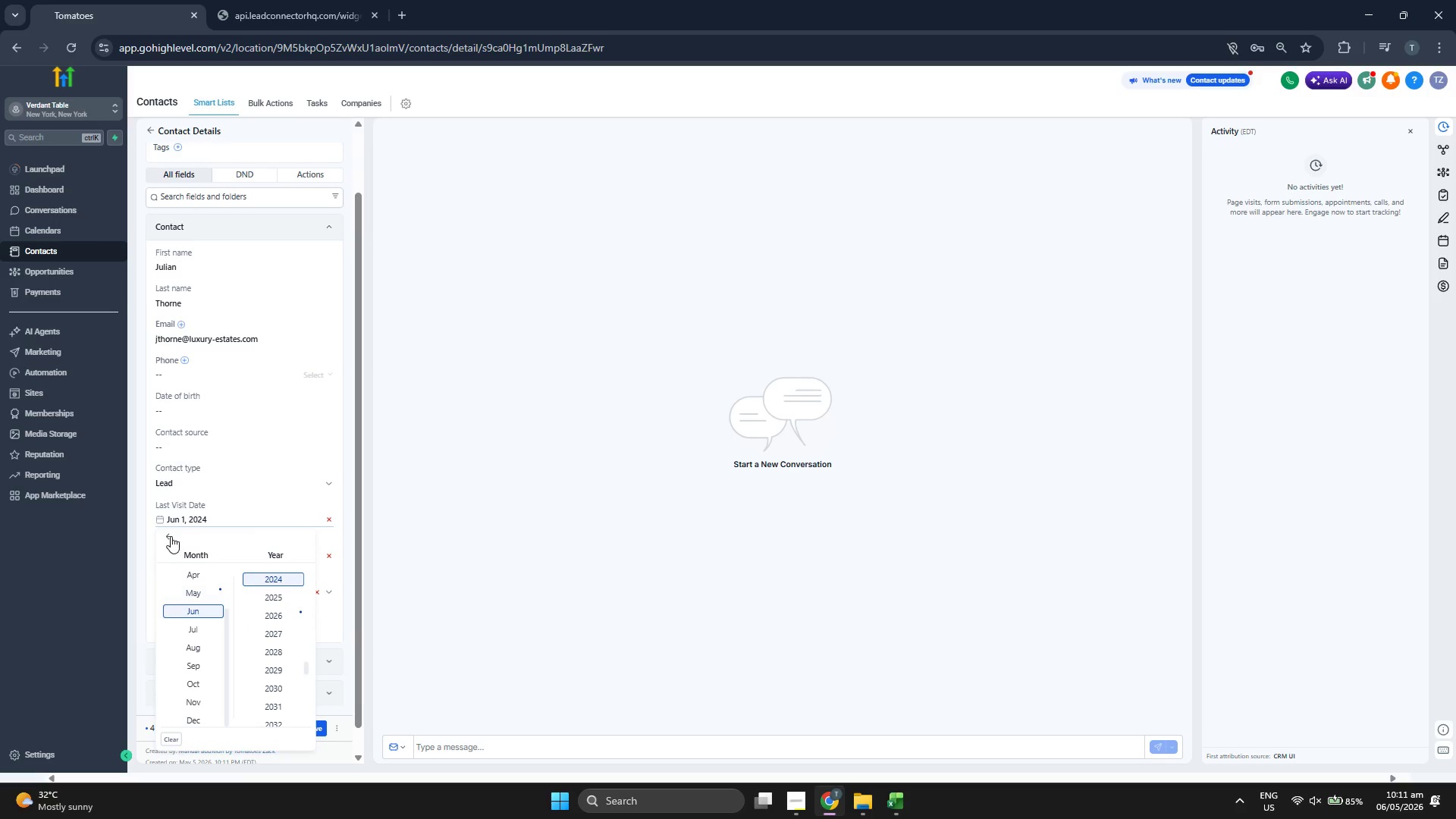 
left_click([171, 536])
 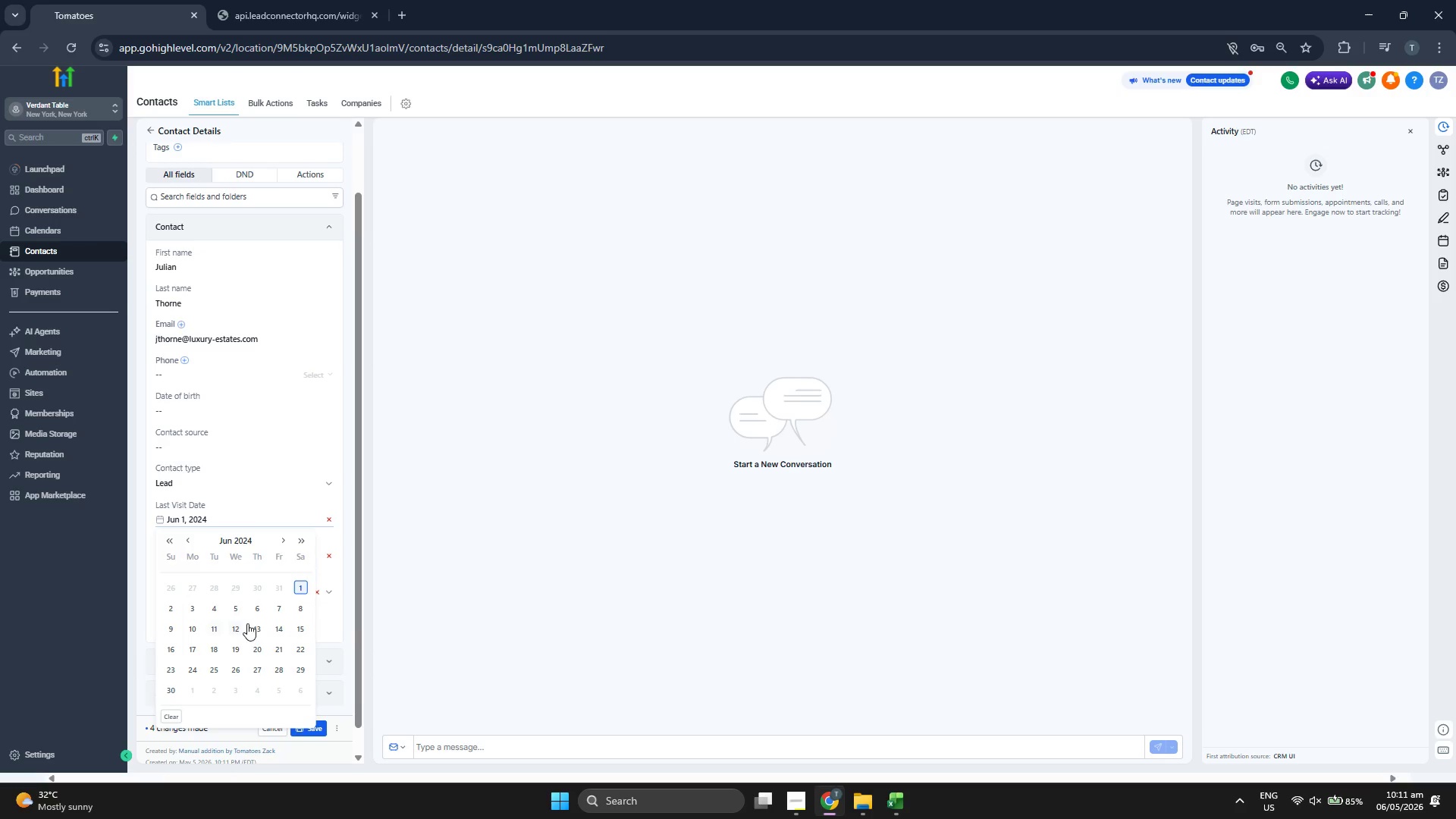 
left_click([240, 630])
 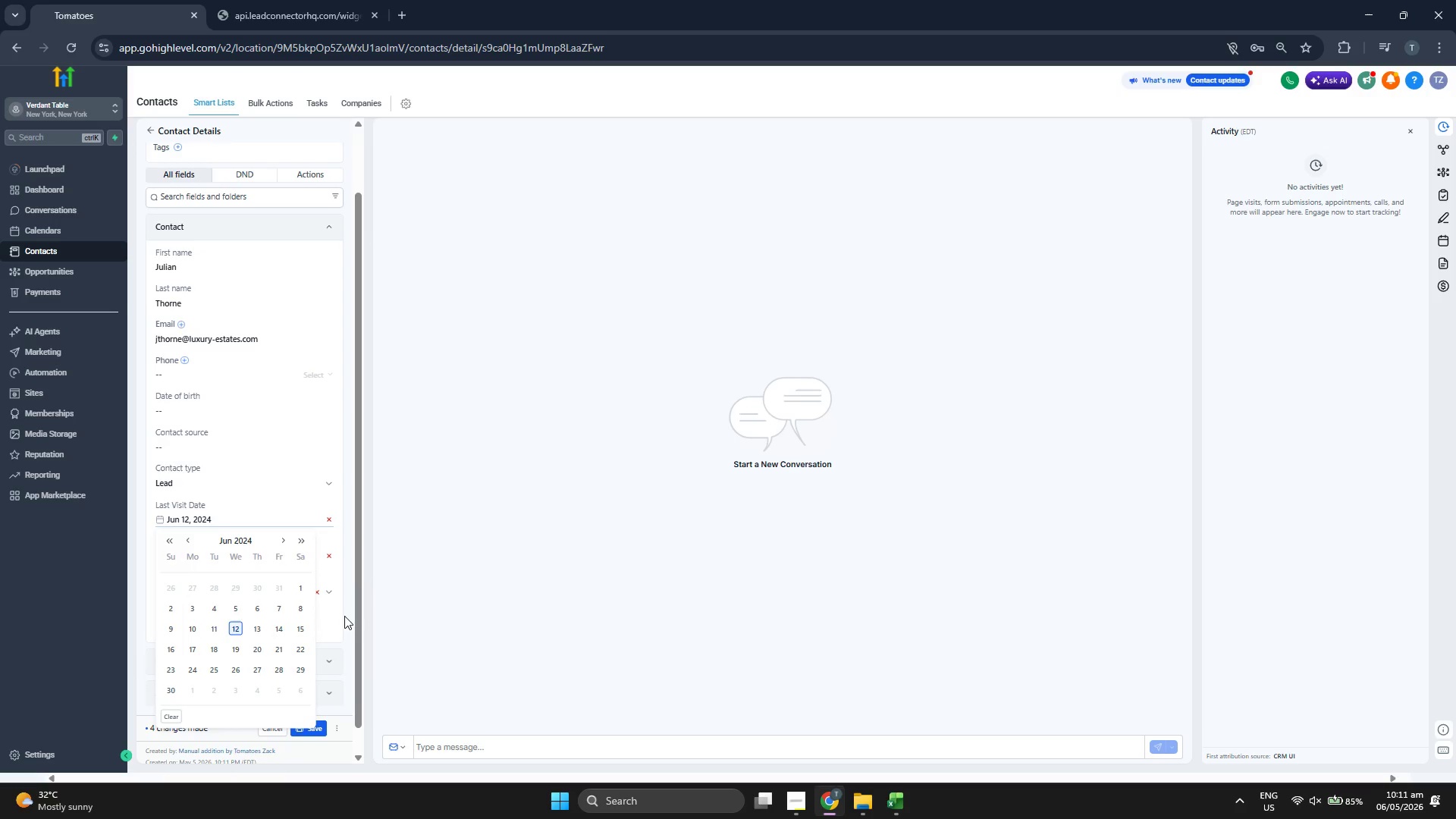 
left_click([345, 615])
 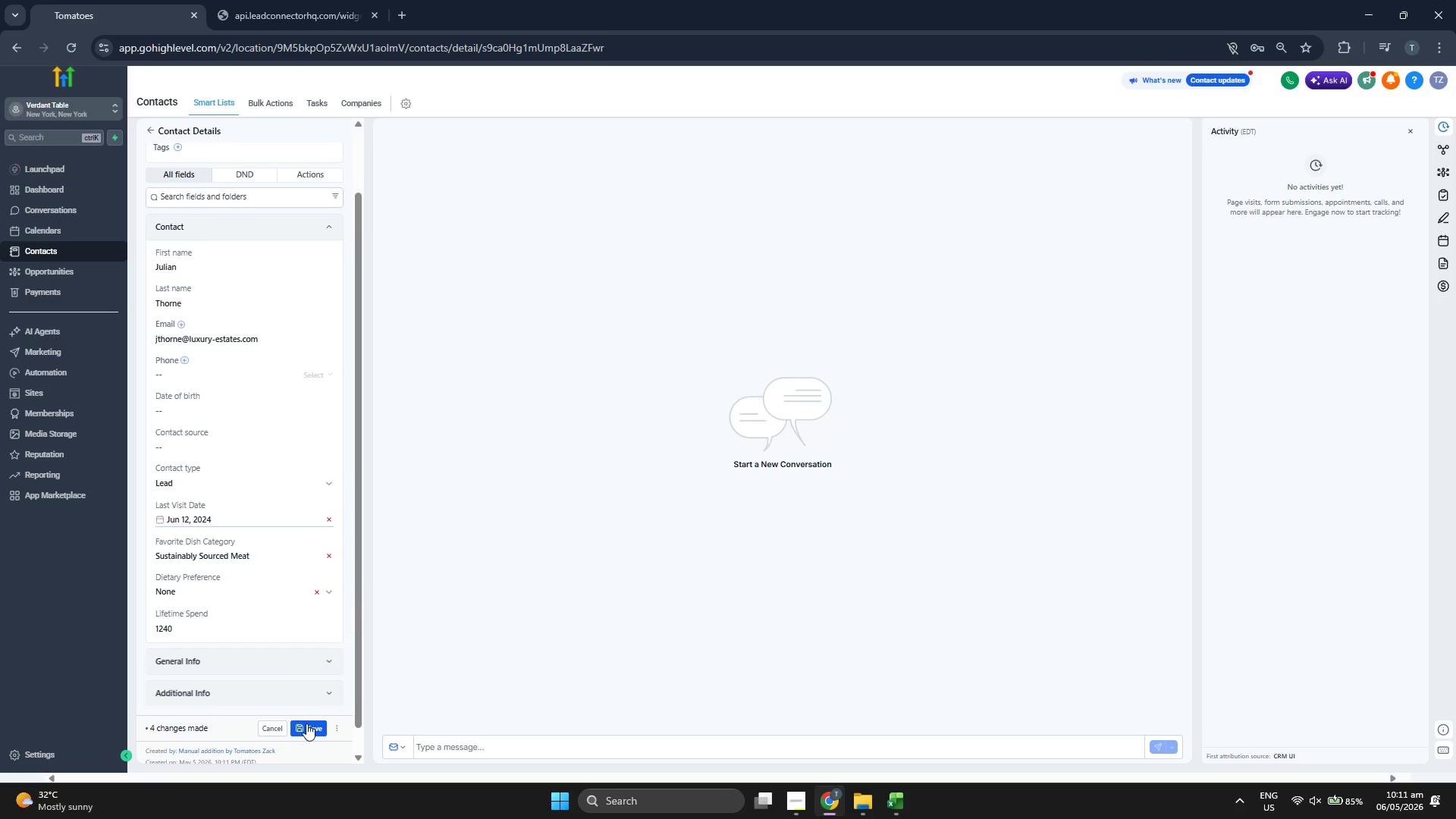 
left_click([306, 730])
 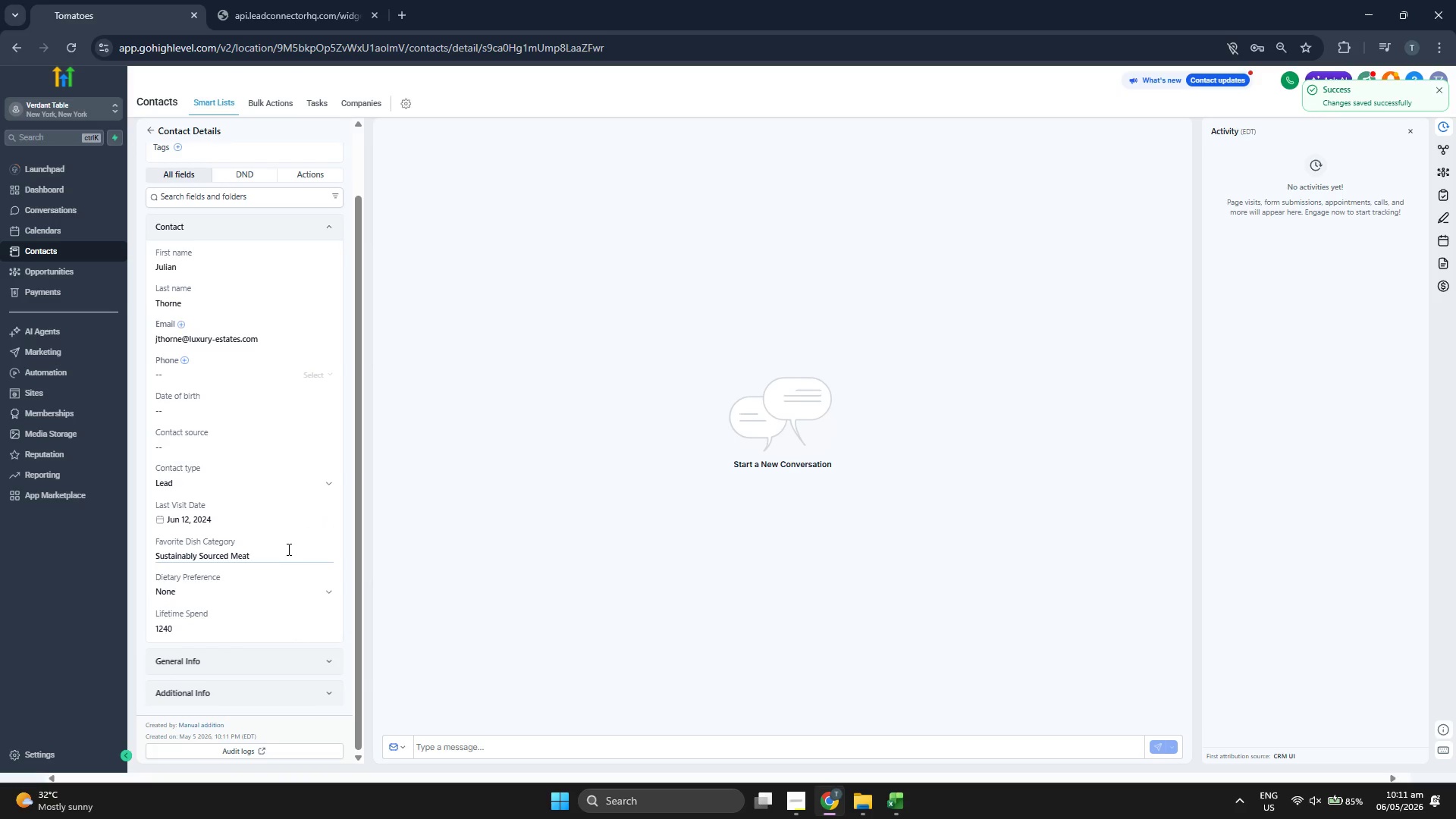 
scroll: coordinate [278, 474], scroll_direction: up, amount: 1.0
 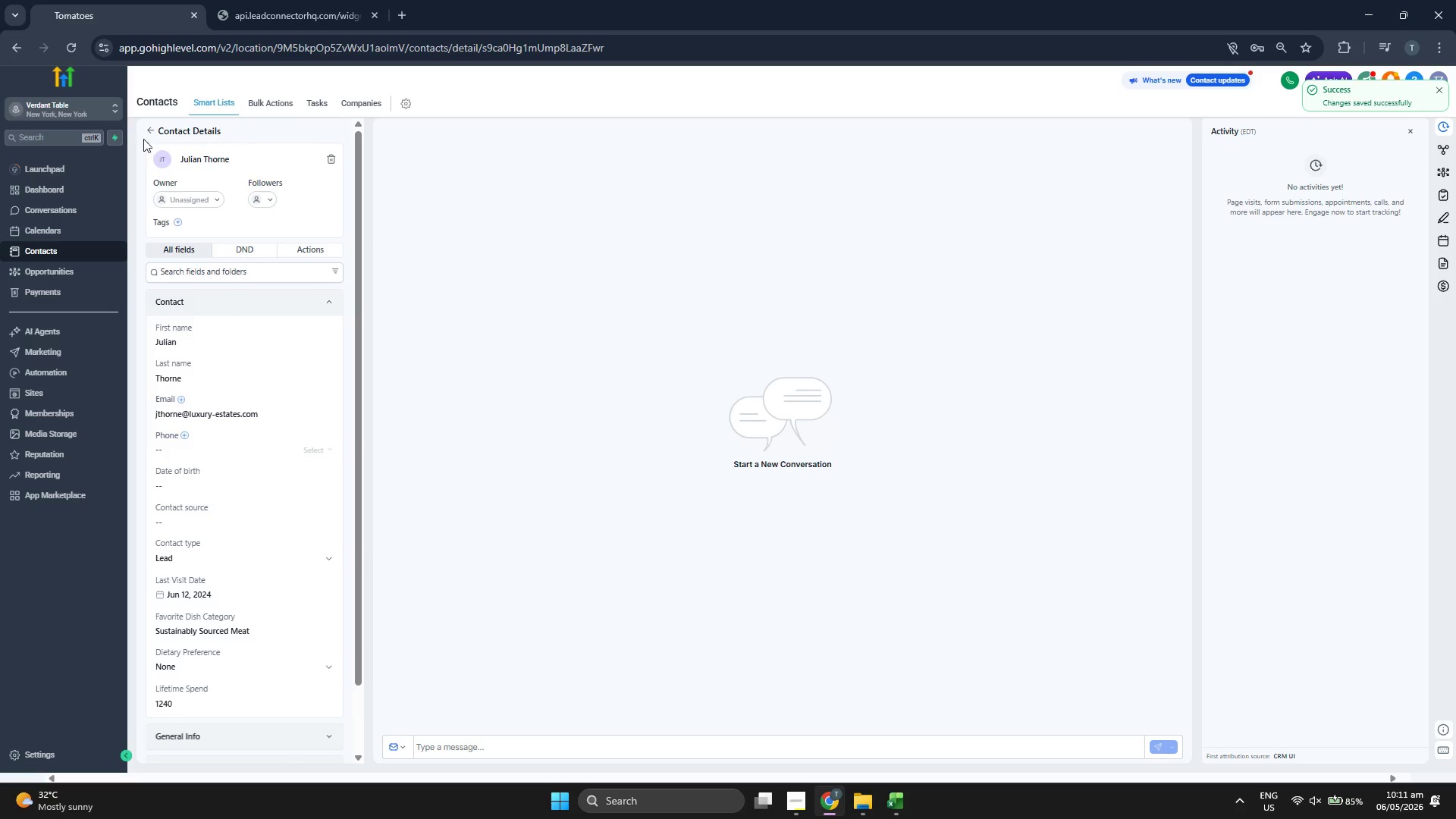 
left_click([149, 127])
 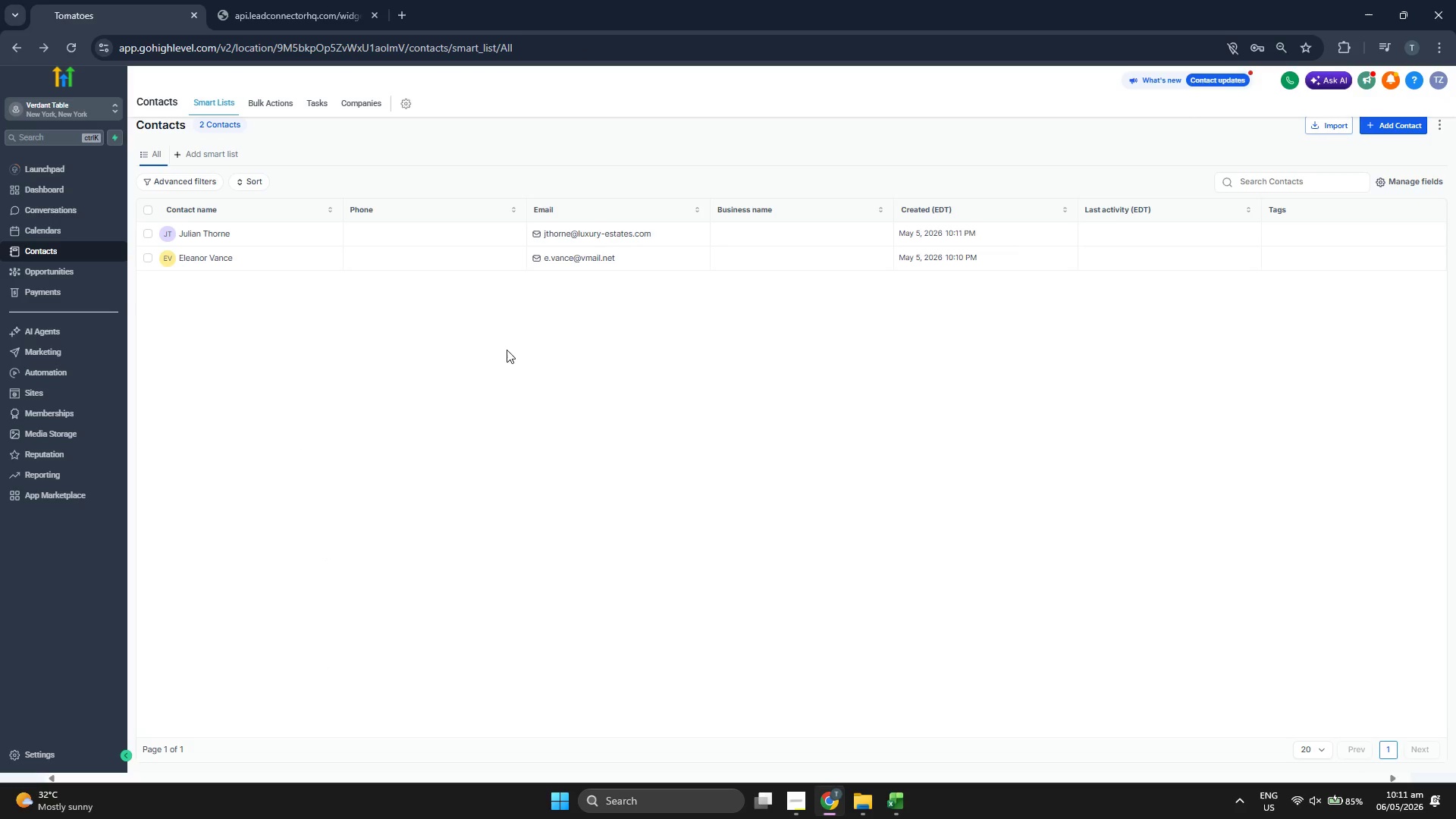 
left_click([1382, 123])
 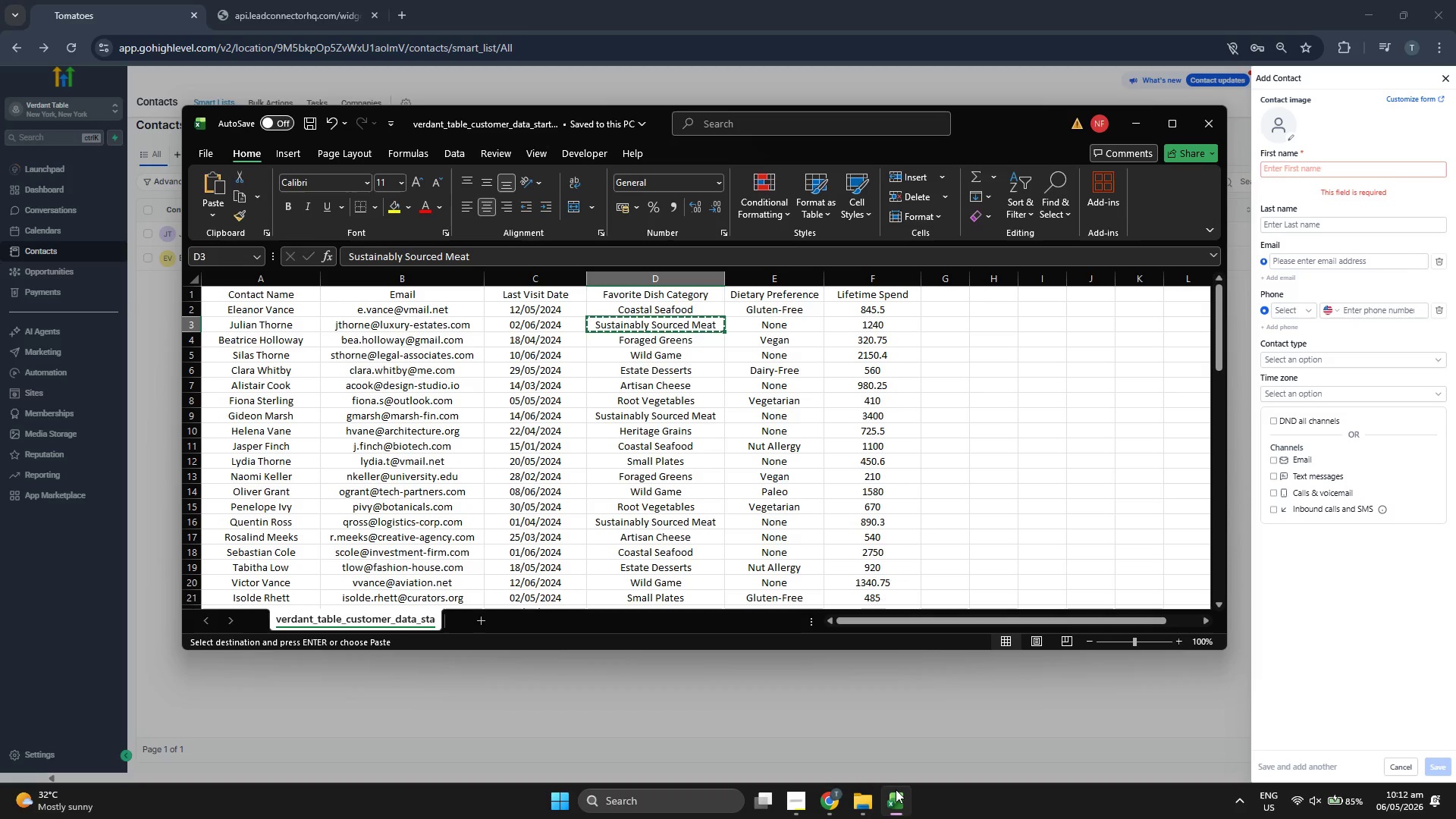 
key(ArrowDown)
 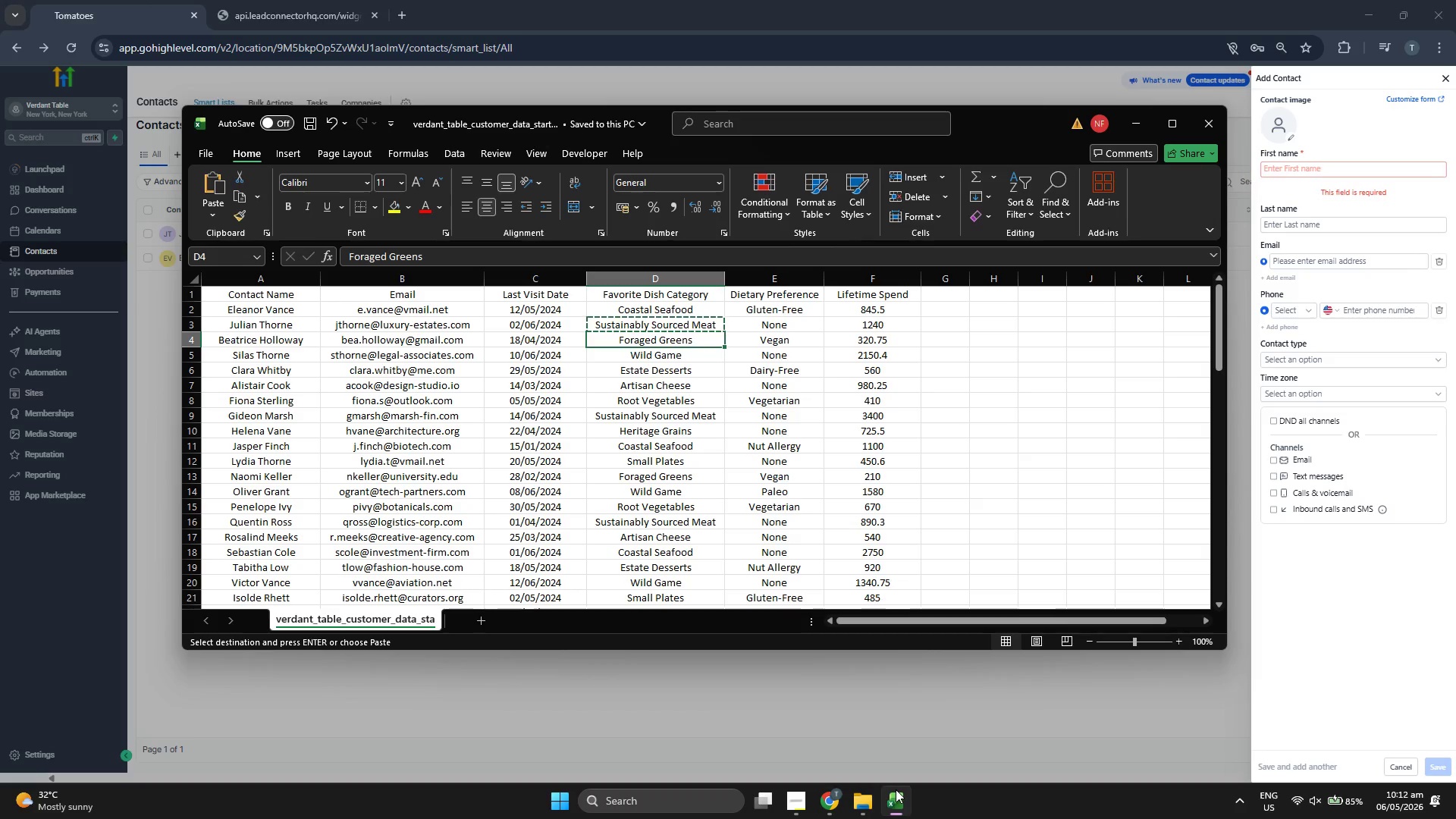 
key(ArrowLeft)
 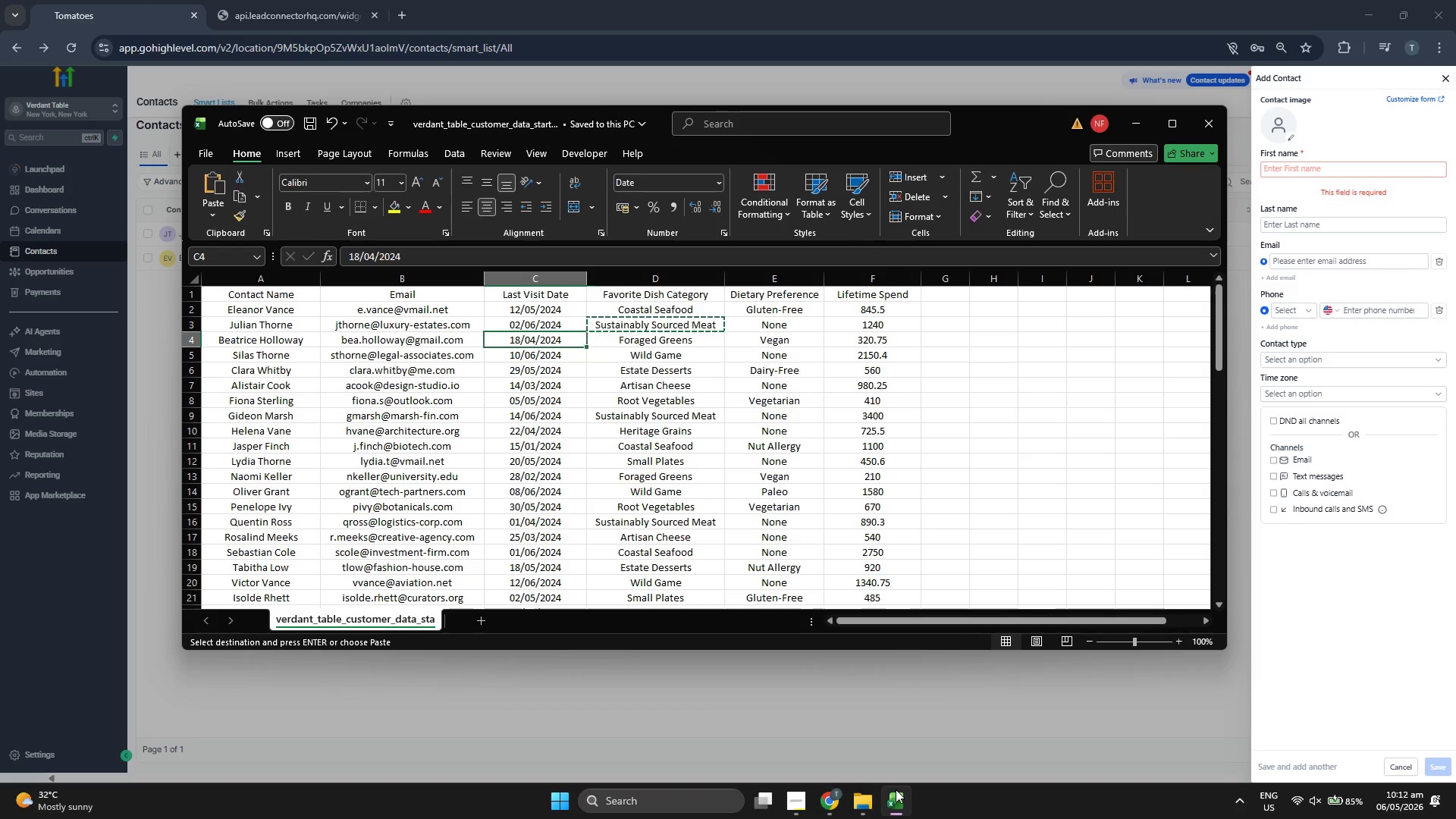 
key(ArrowLeft)
 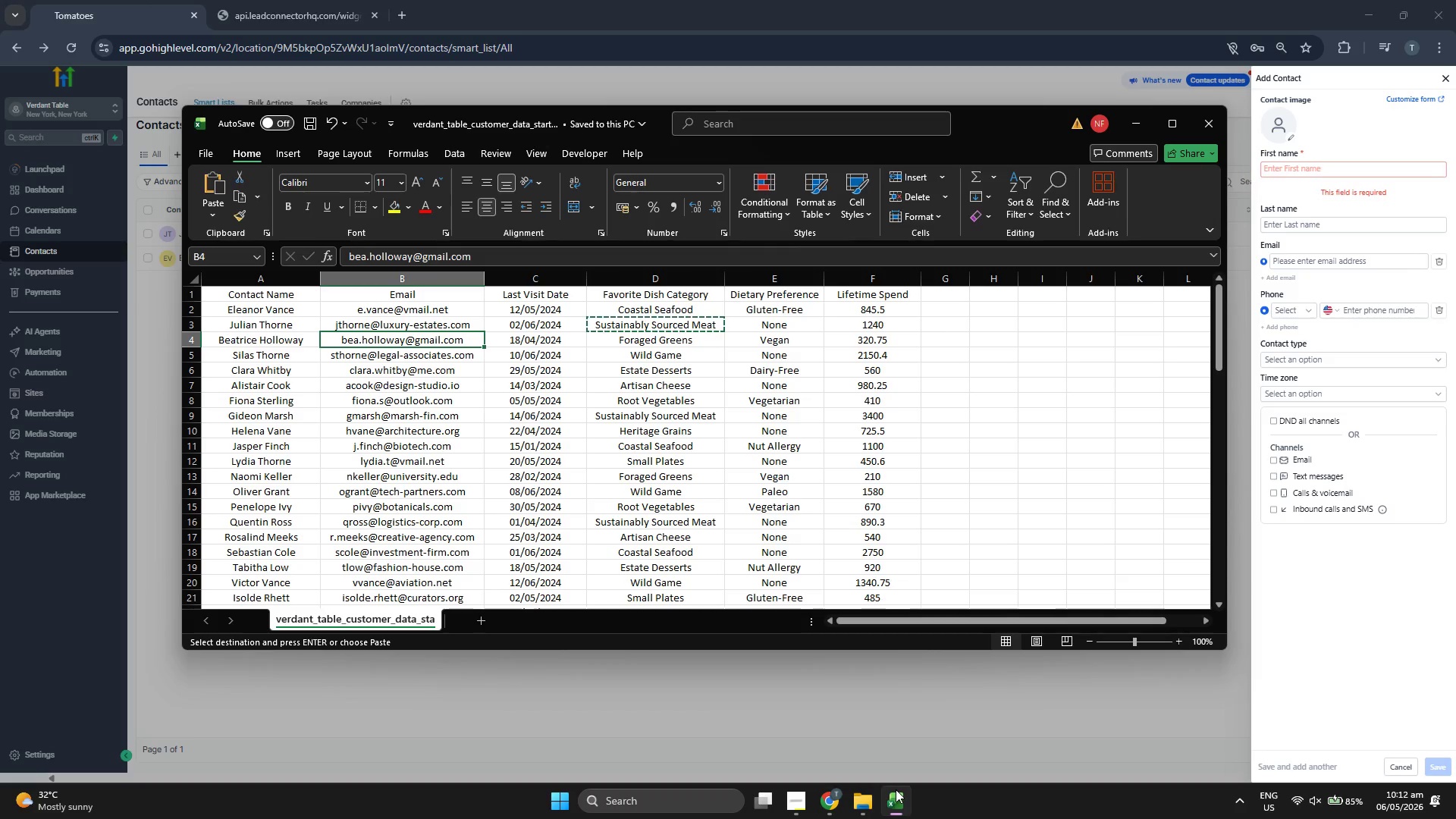 
key(Control+ControlLeft)
 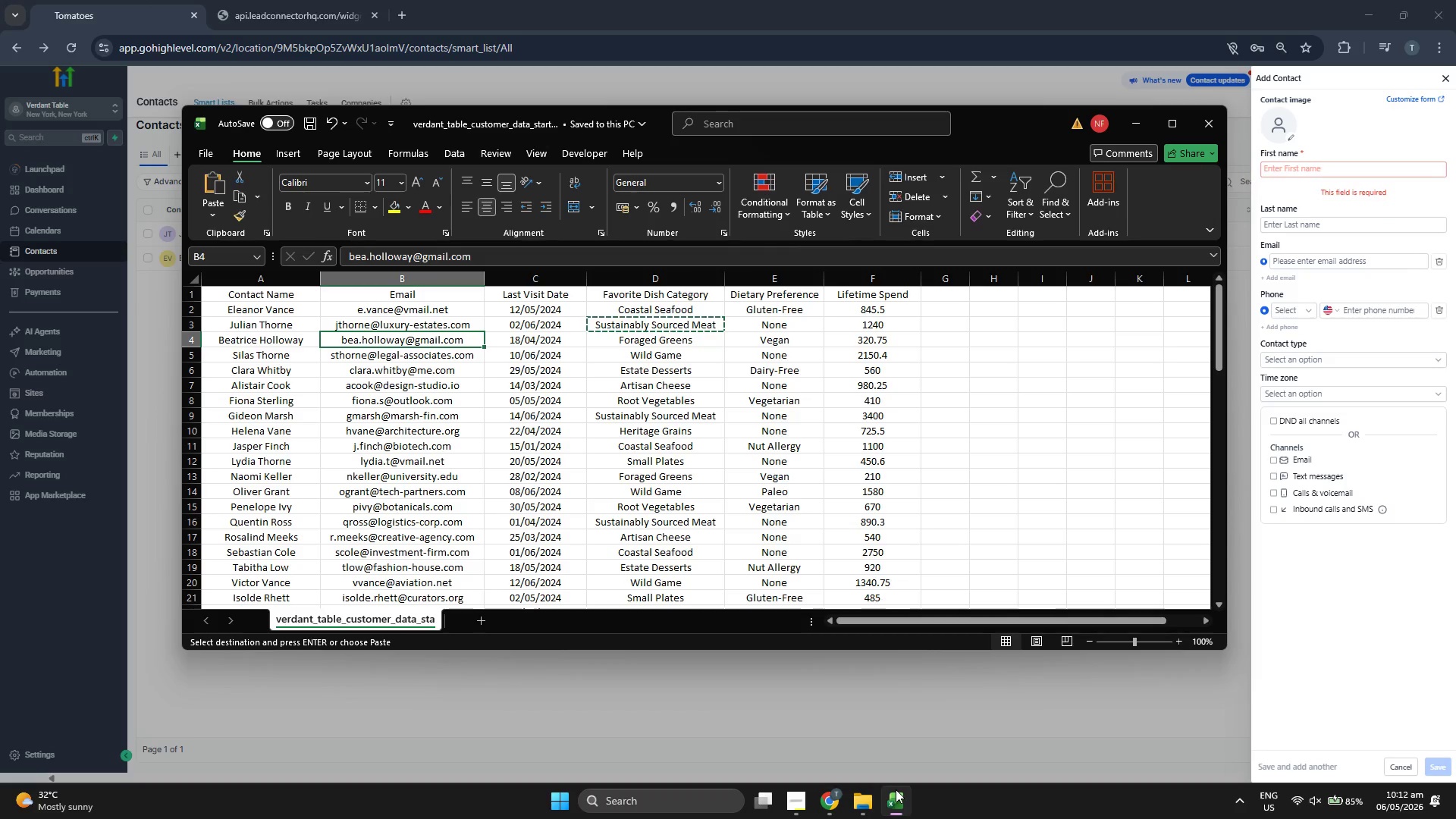 
key(Control+C)
 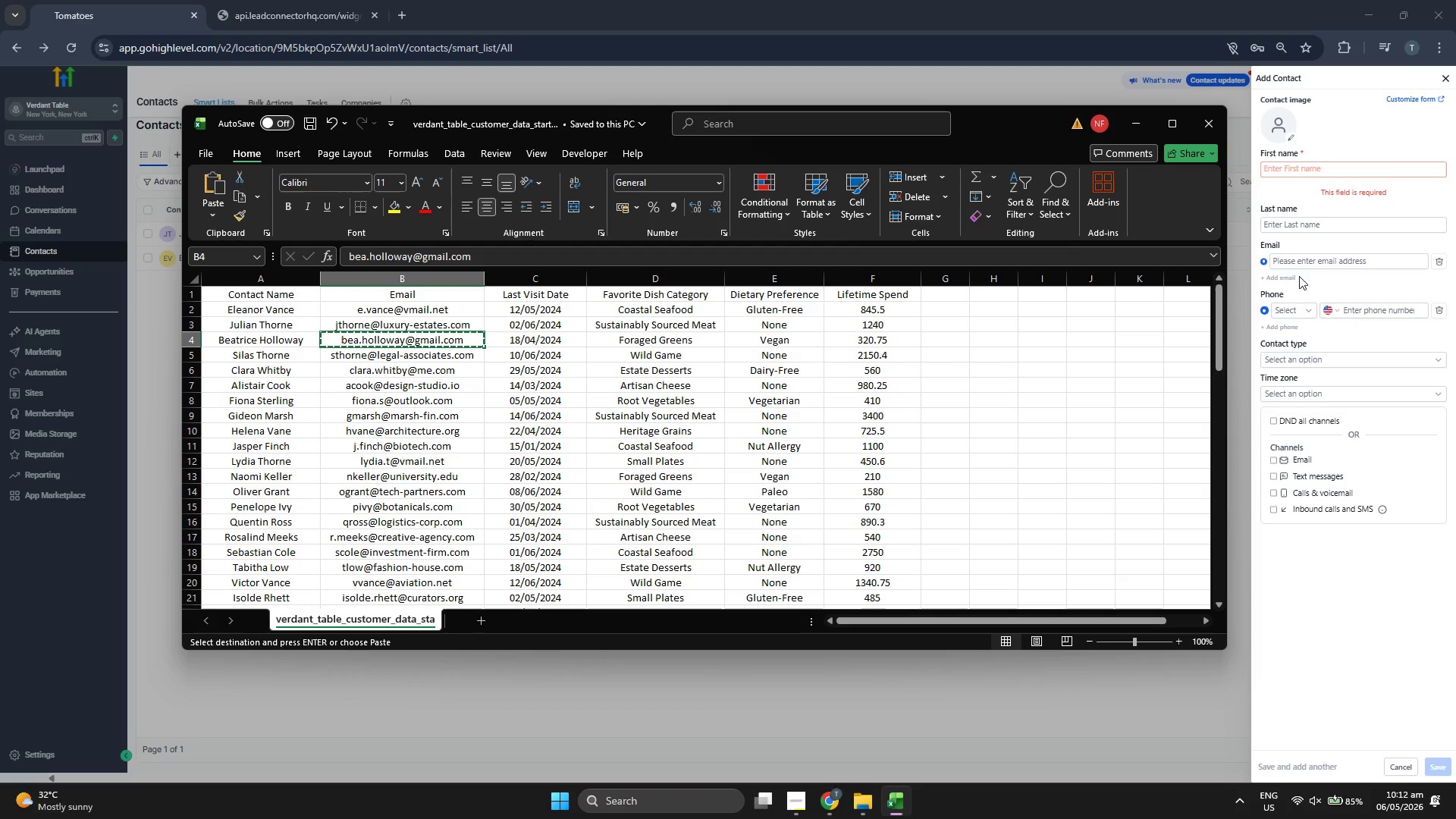 
left_click([1326, 267])
 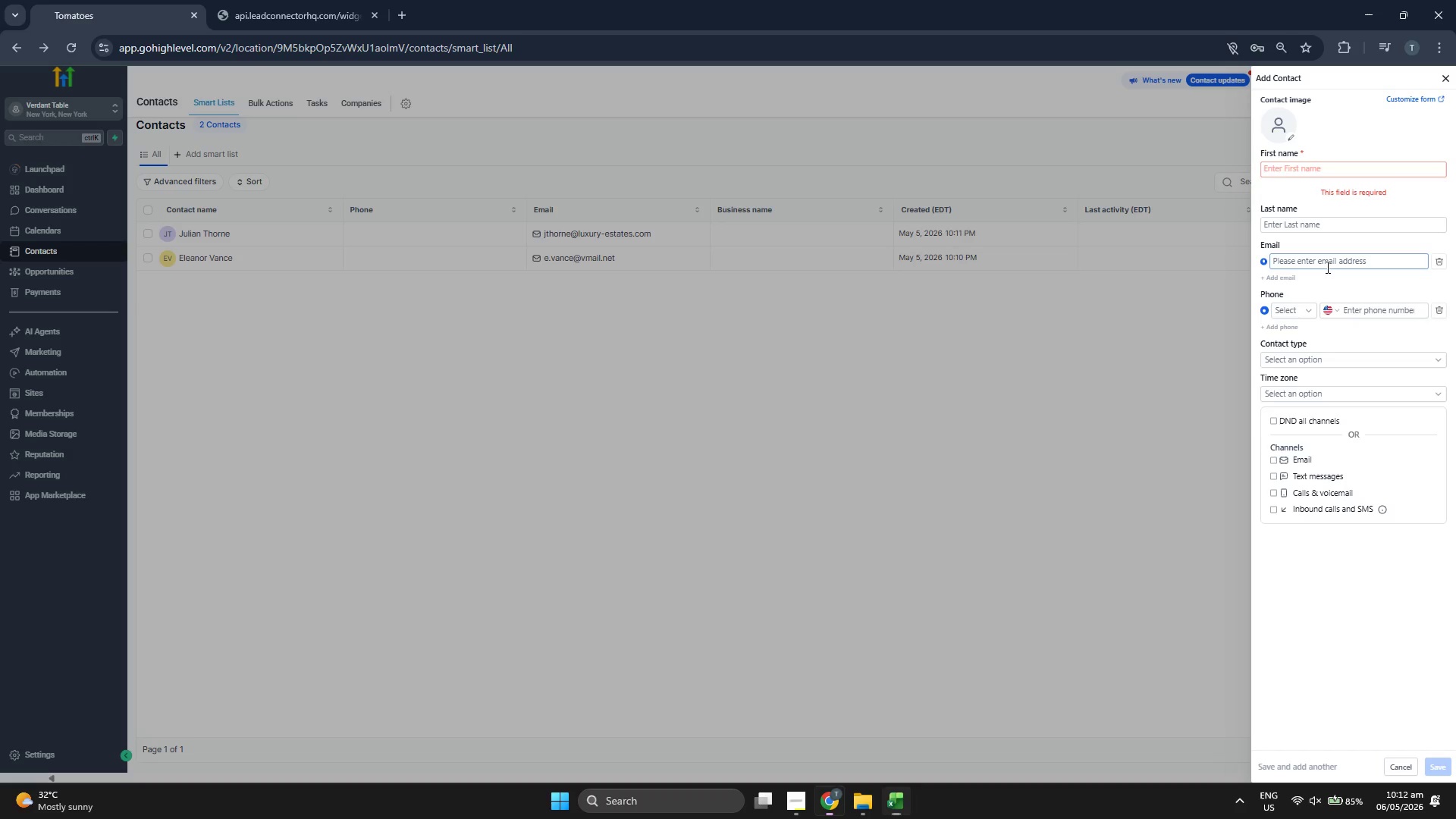 
key(Control+V)
 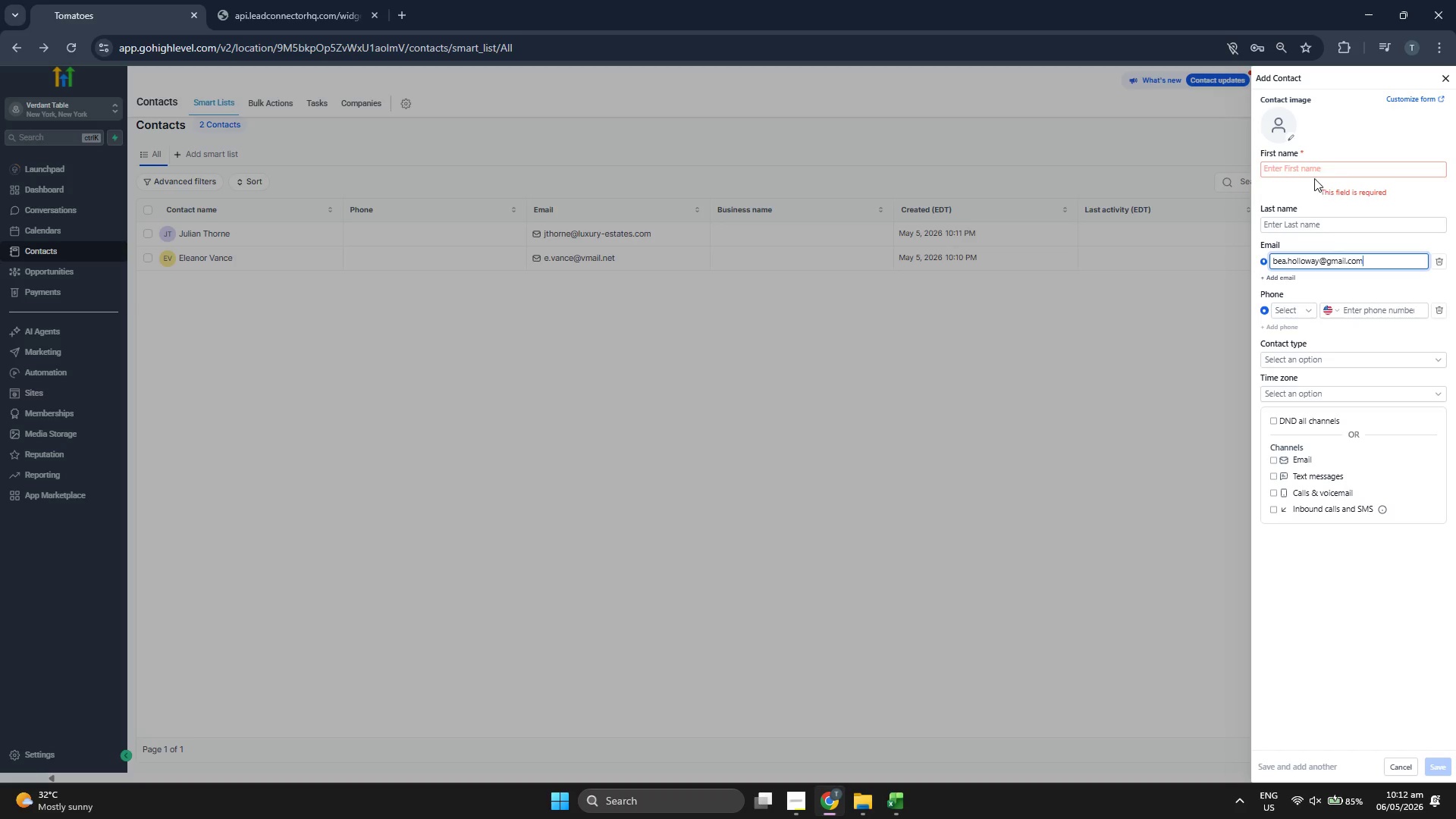 
left_click([1310, 171])
 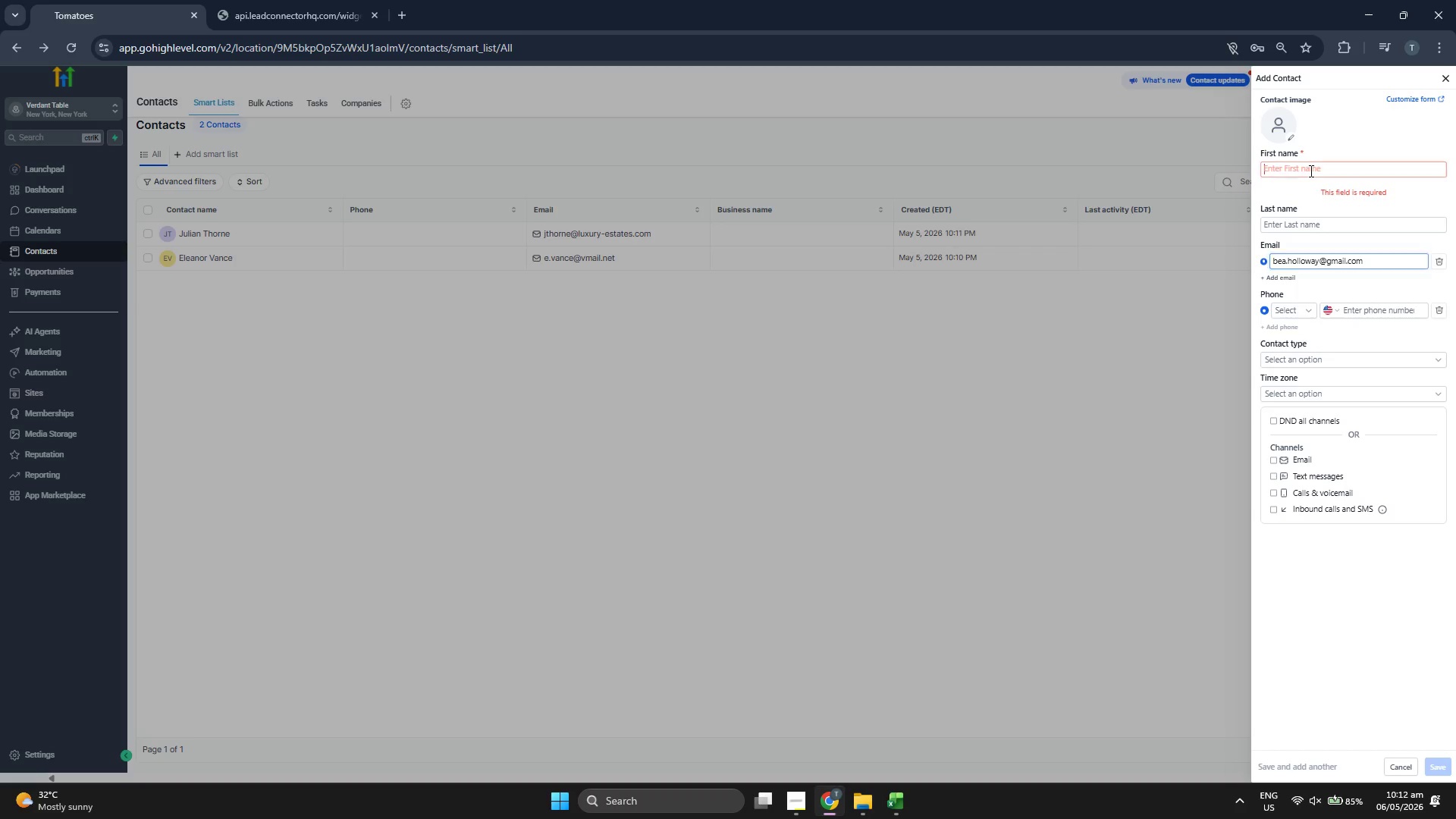 
type(ea)
key(Backspace)
key(Backspace)
key(Backspace)
type(beatrice)
key(Tab)
type(HG)
key(Backspace)
key(Backspace)
type(Hollowqa)
key(Backspace)
key(Backspace)
type(ay)
 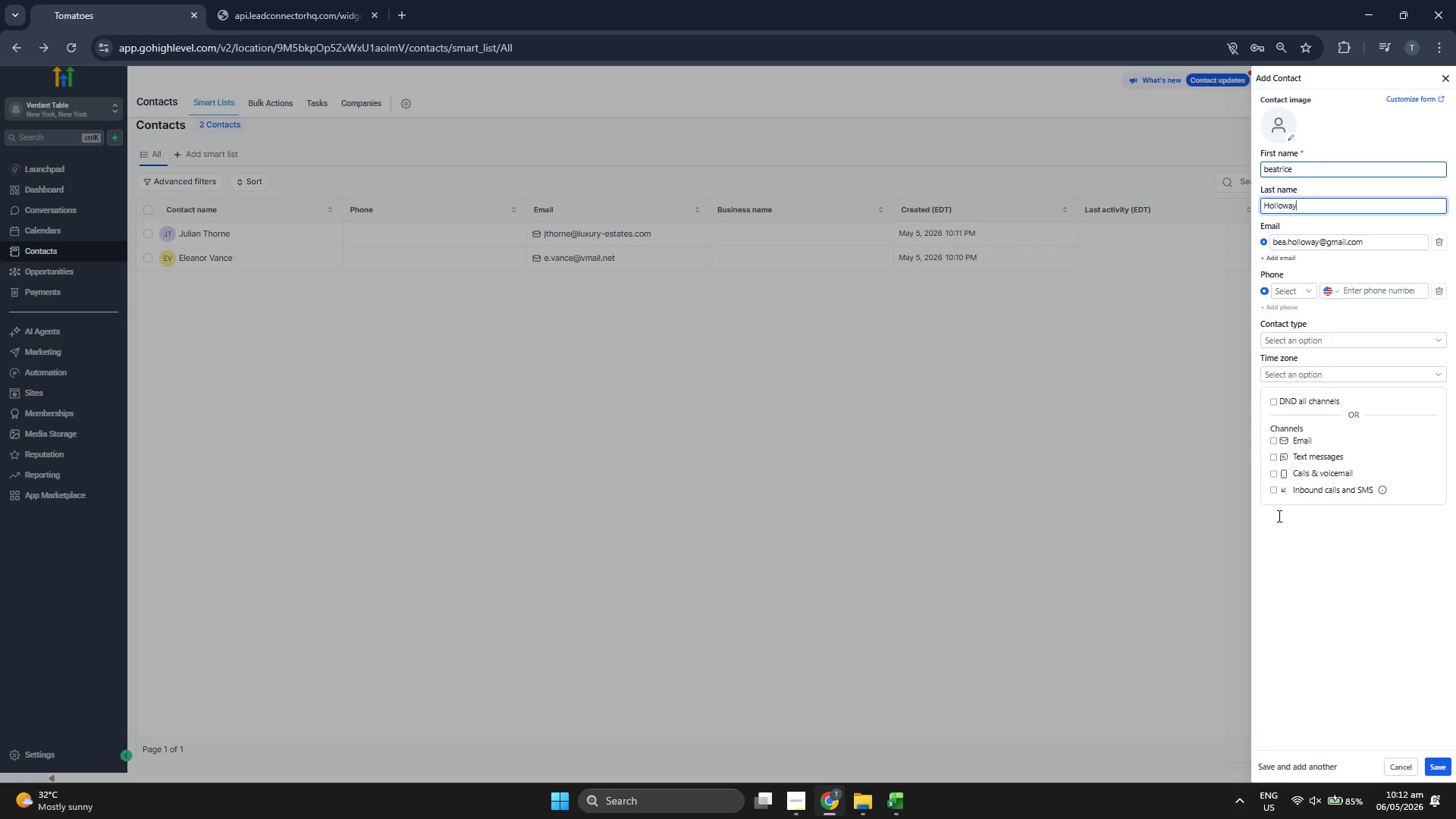 
left_click_drag(start_coordinate=[1301, 564], to_coordinate=[1309, 572])
 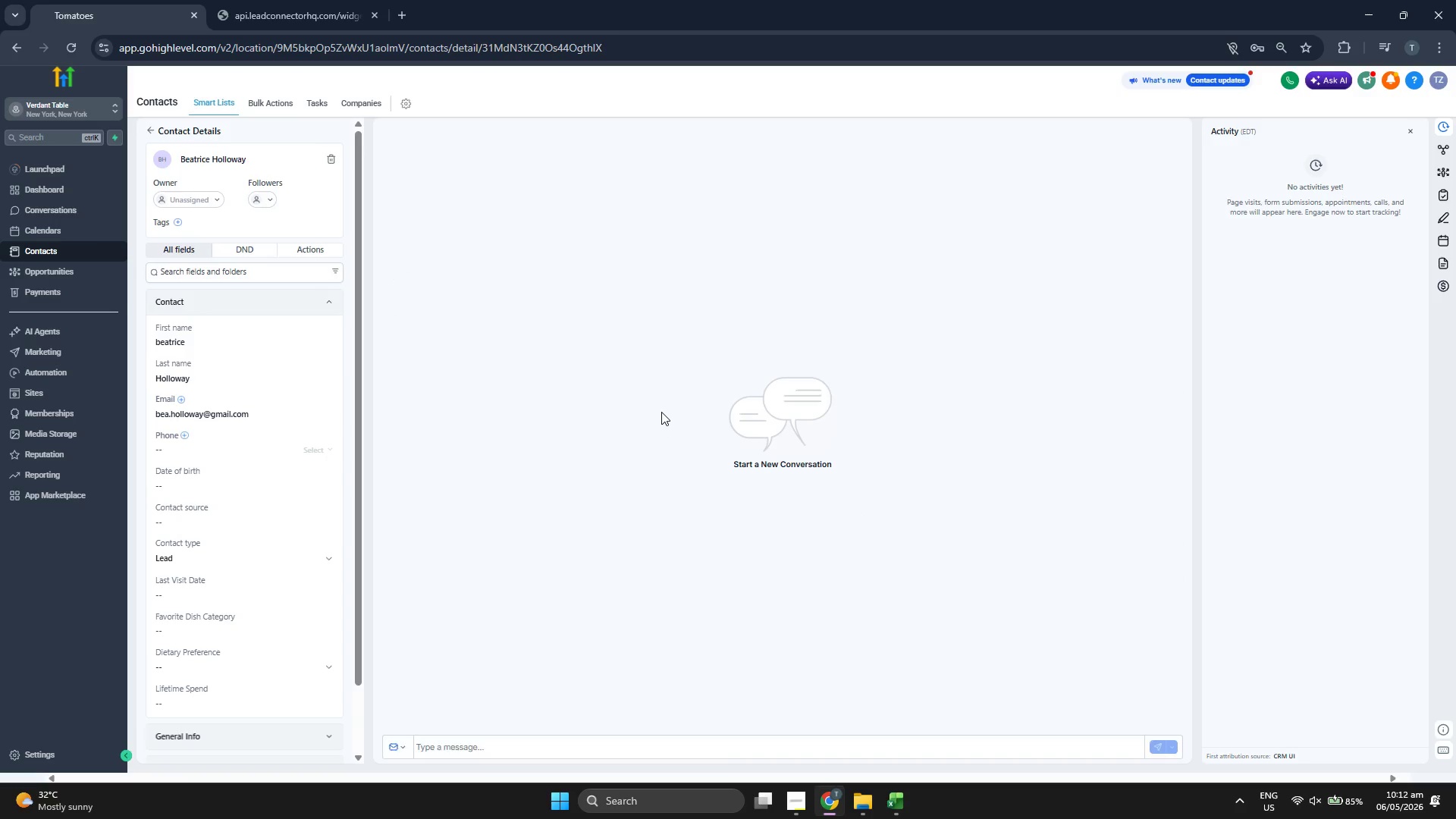 
wait(5.19)
 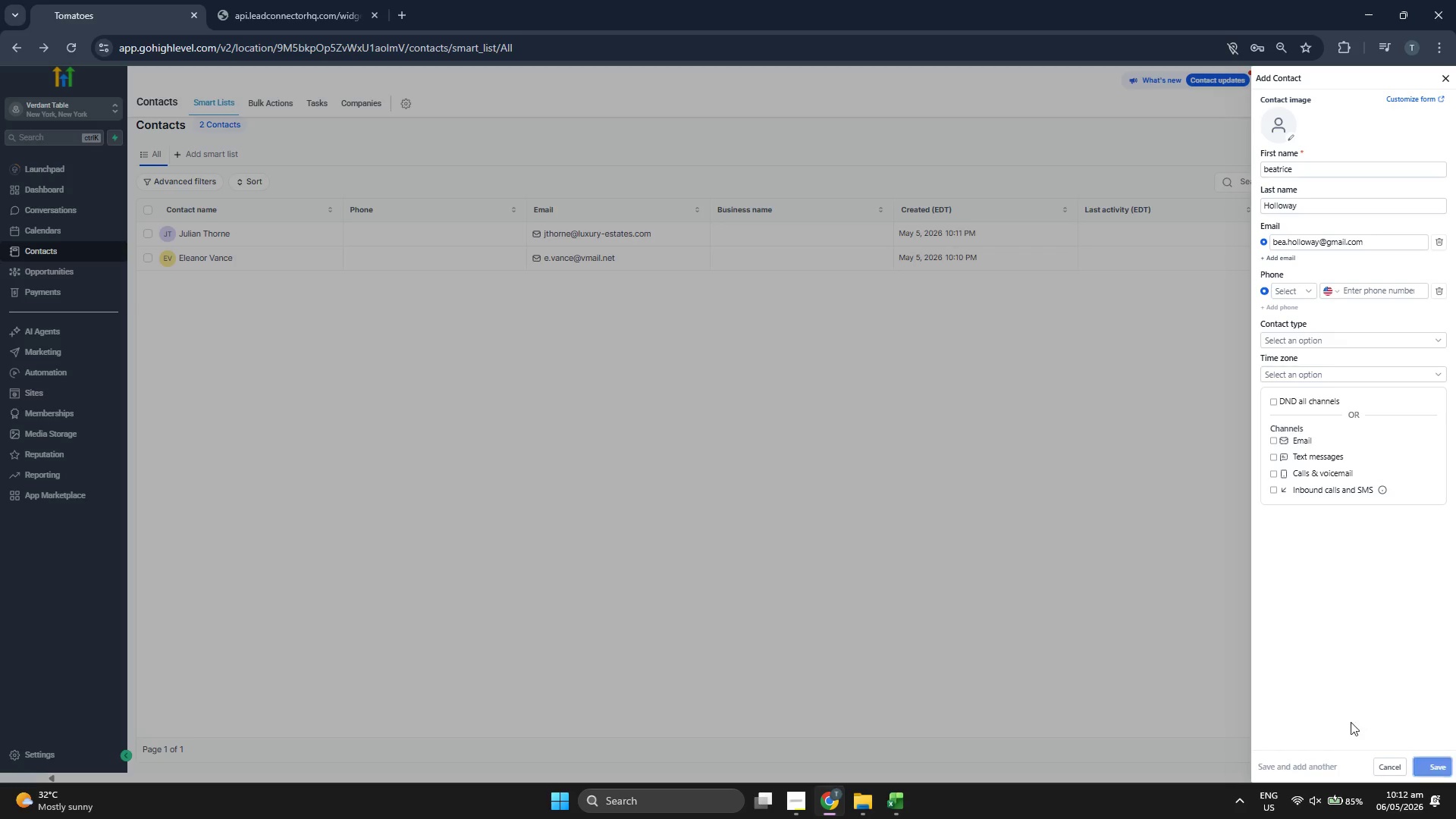 
scroll: coordinate [309, 410], scroll_direction: down, amount: 1.0
 